 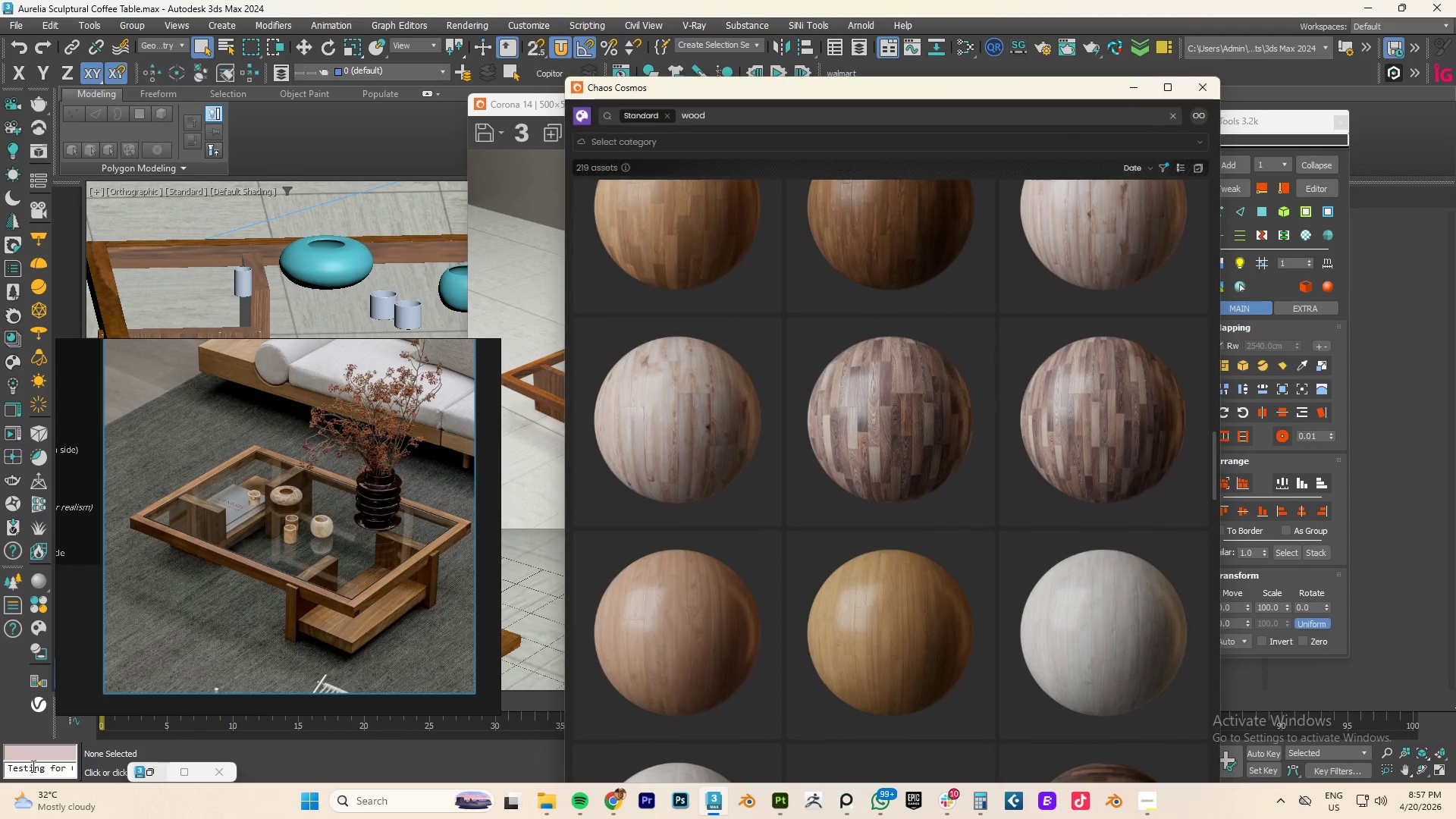 
double_click([691, 111])
 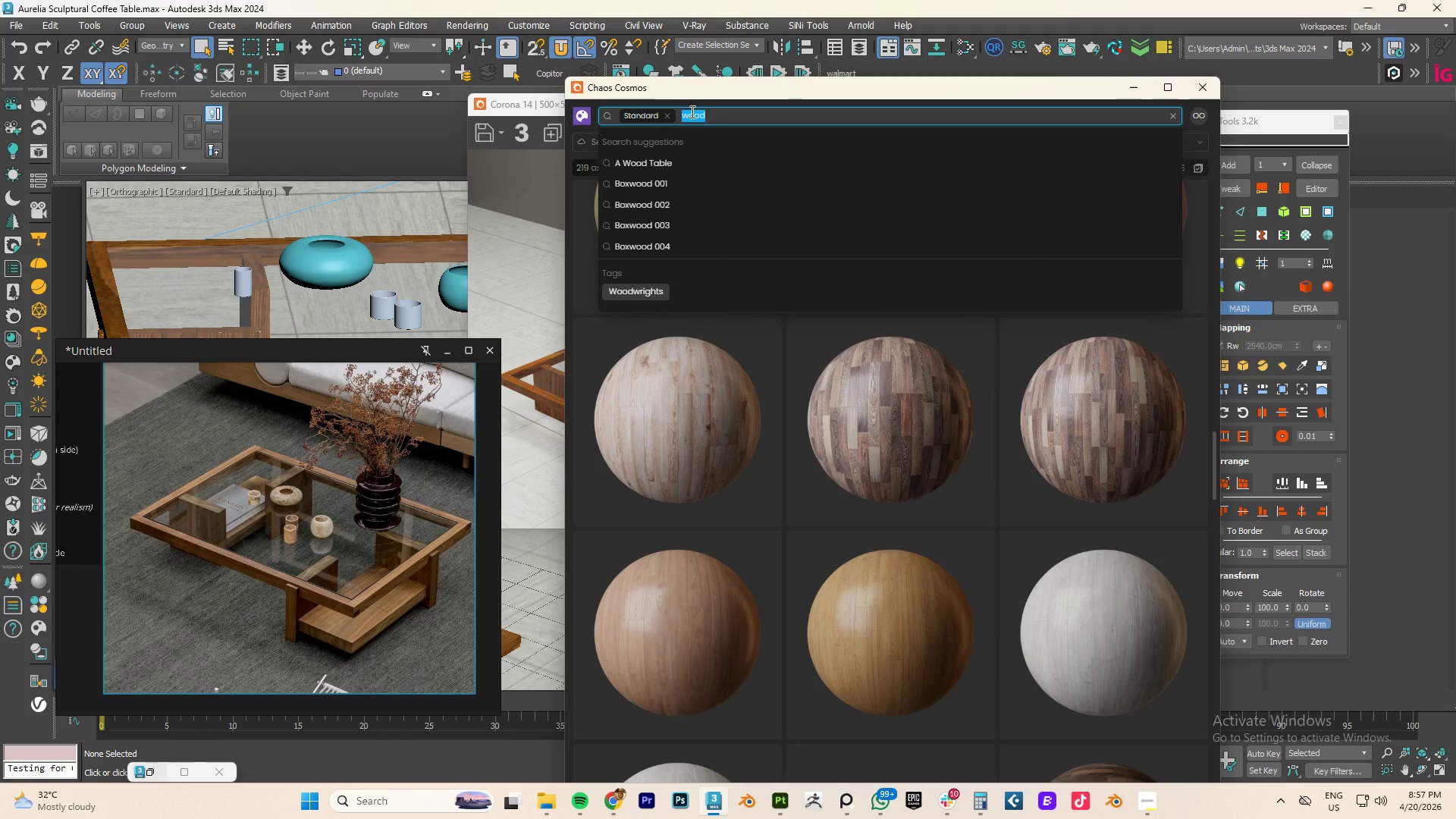 
type(ceramic)
 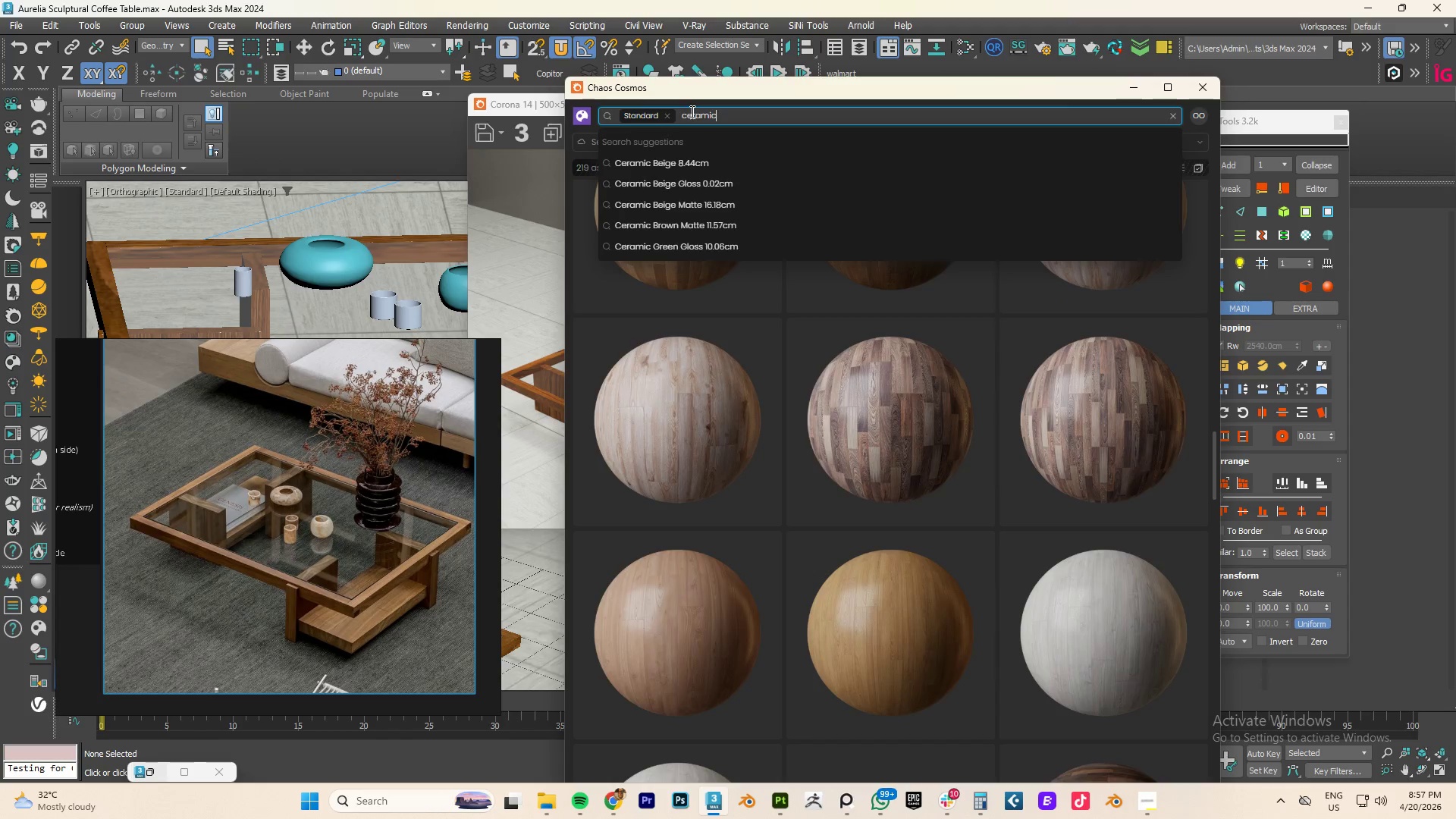 
key(Enter)
 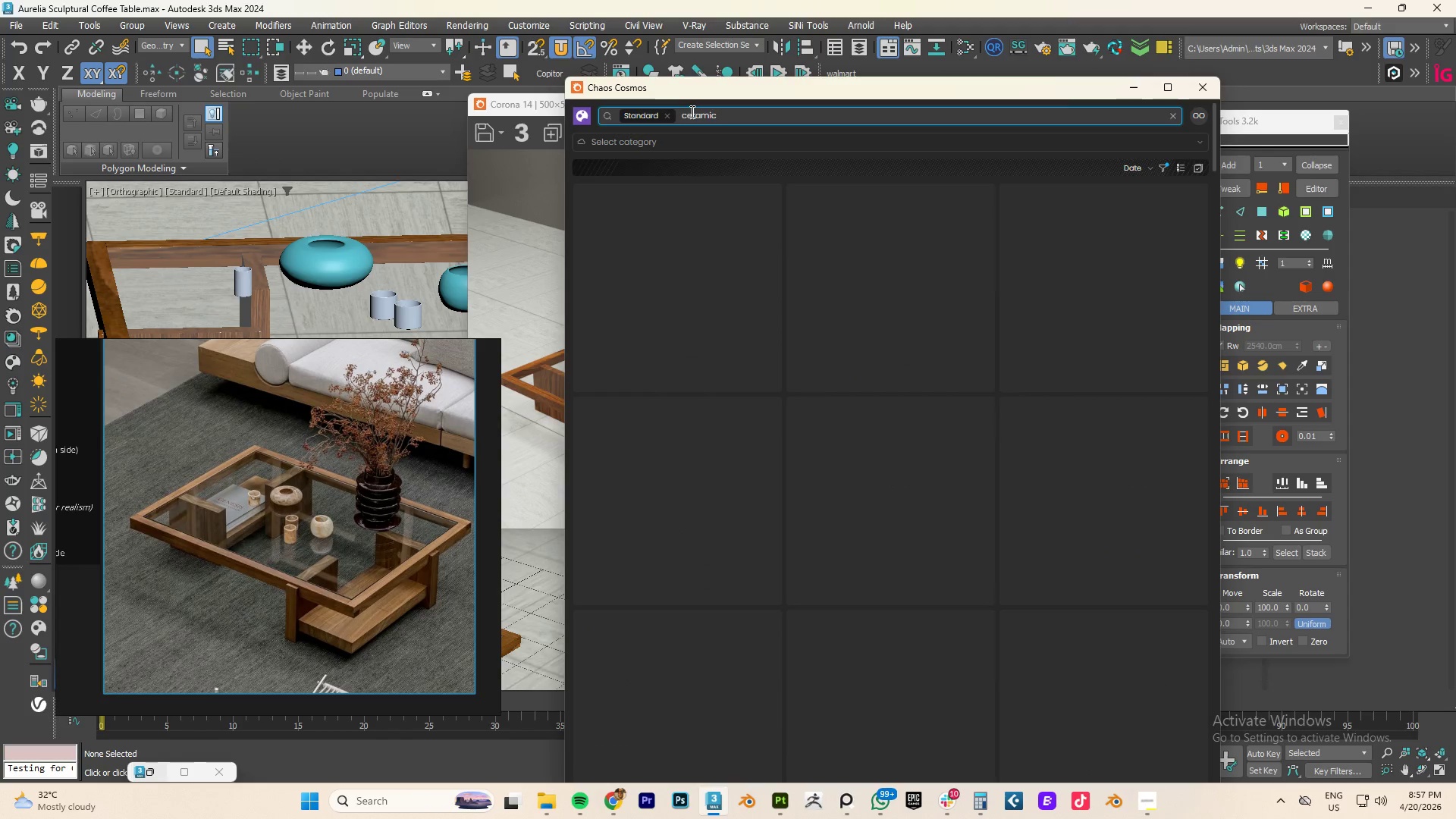 
scroll: coordinate [691, 111], scroll_direction: up, amount: 1.0
 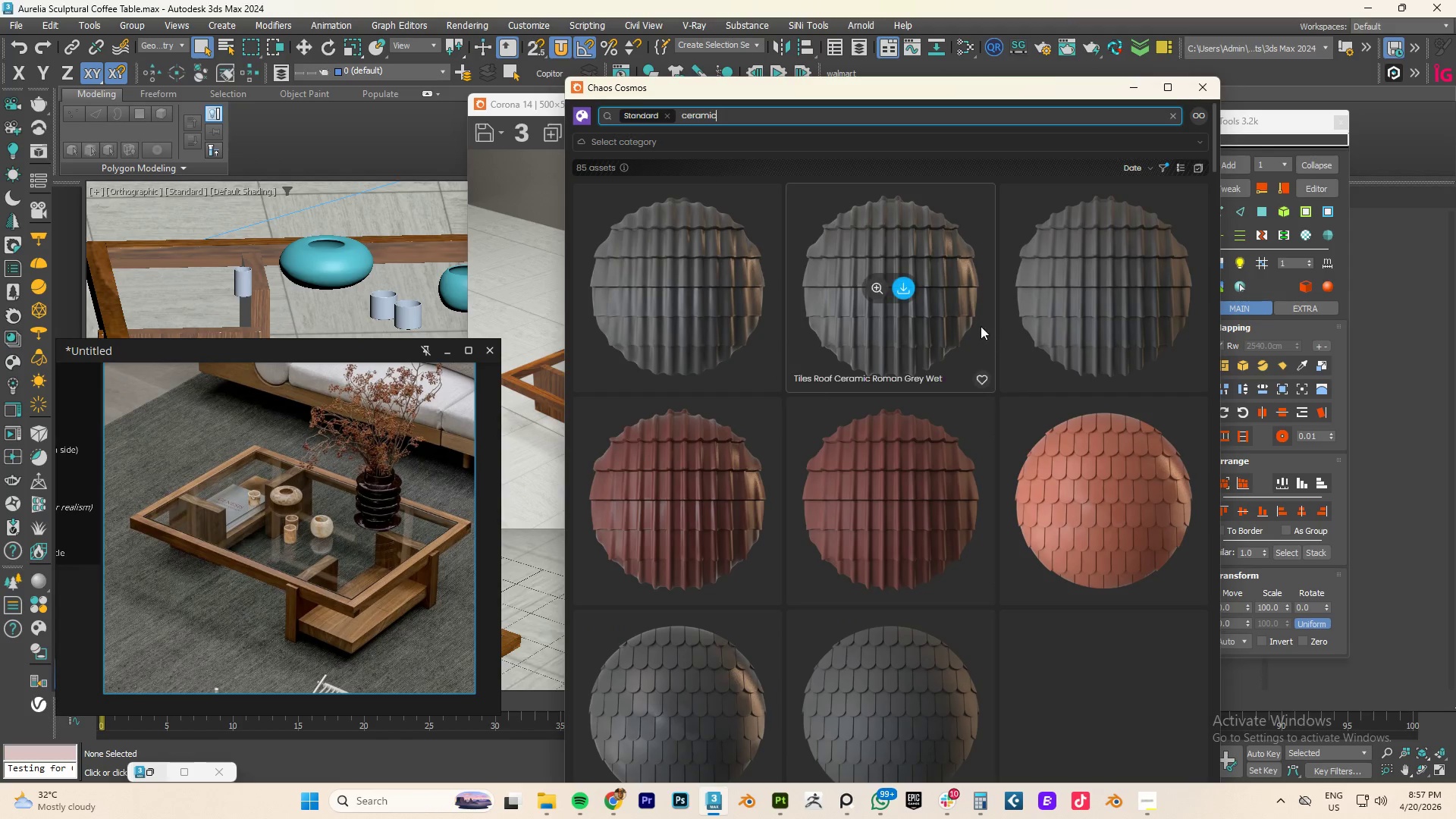 
scroll: coordinate [983, 438], scroll_direction: down, amount: 21.0
 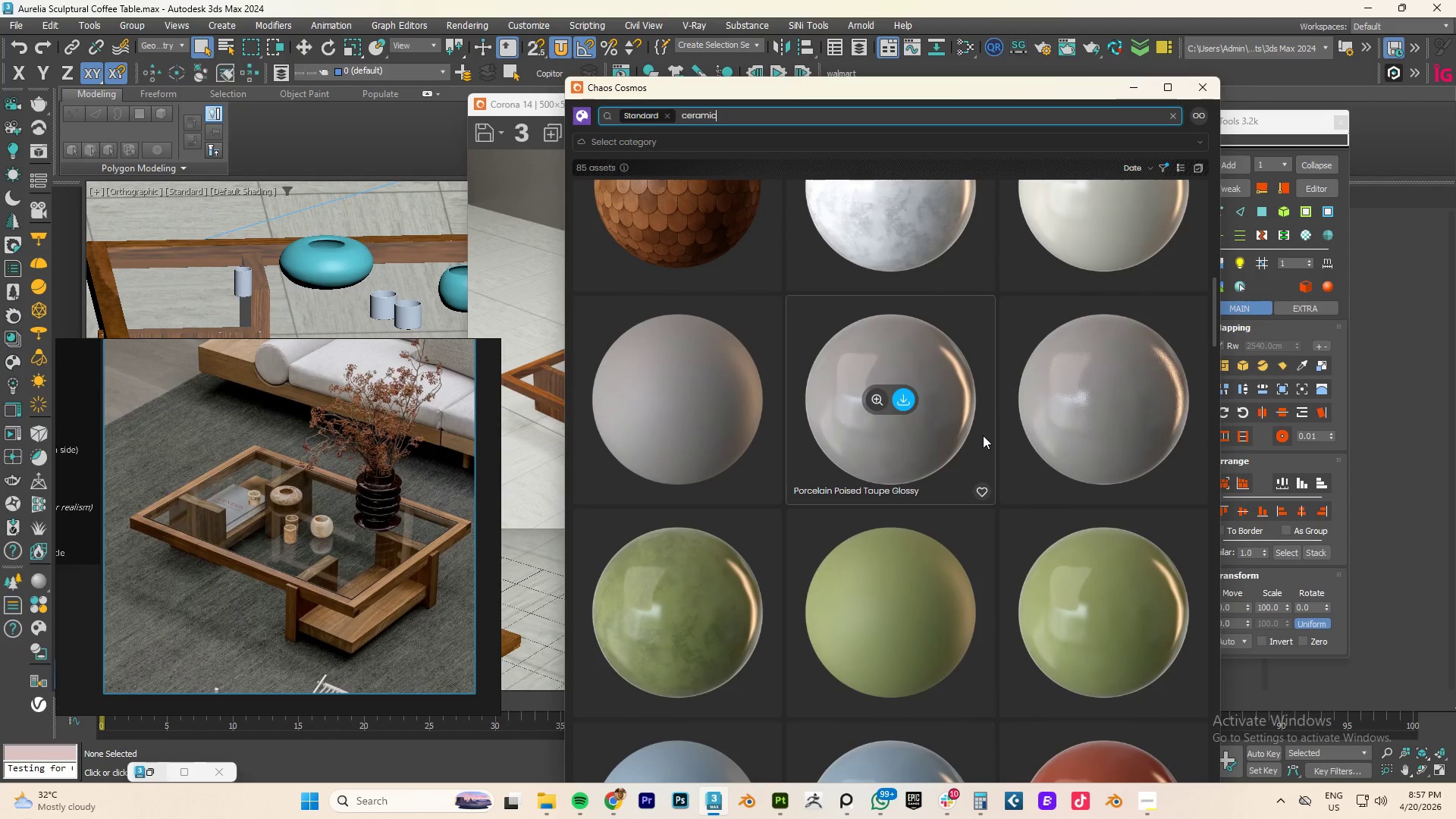 
scroll: coordinate [984, 435], scroll_direction: up, amount: 3.0
 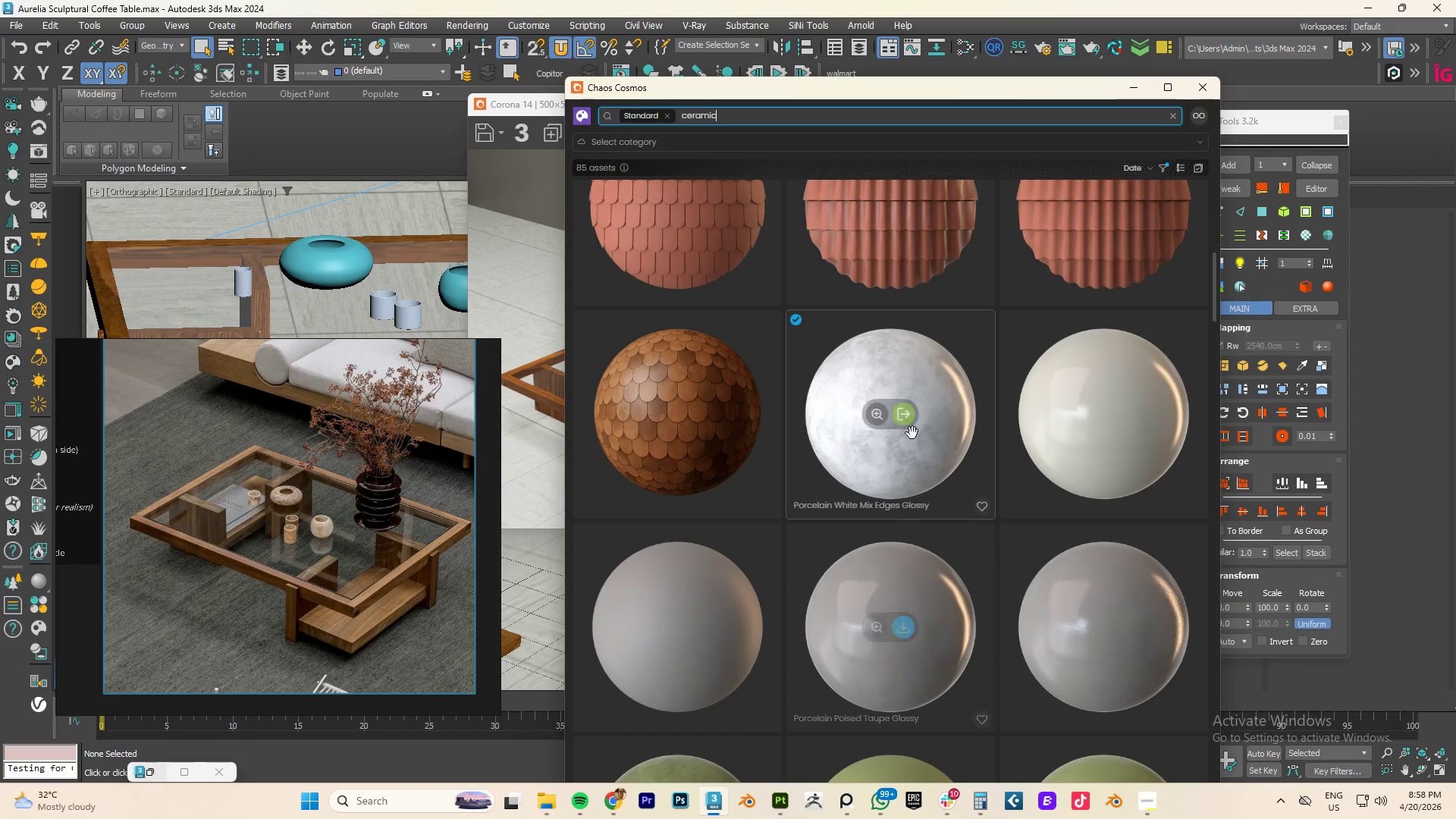 
scroll: coordinate [908, 490], scroll_direction: down, amount: 45.0
 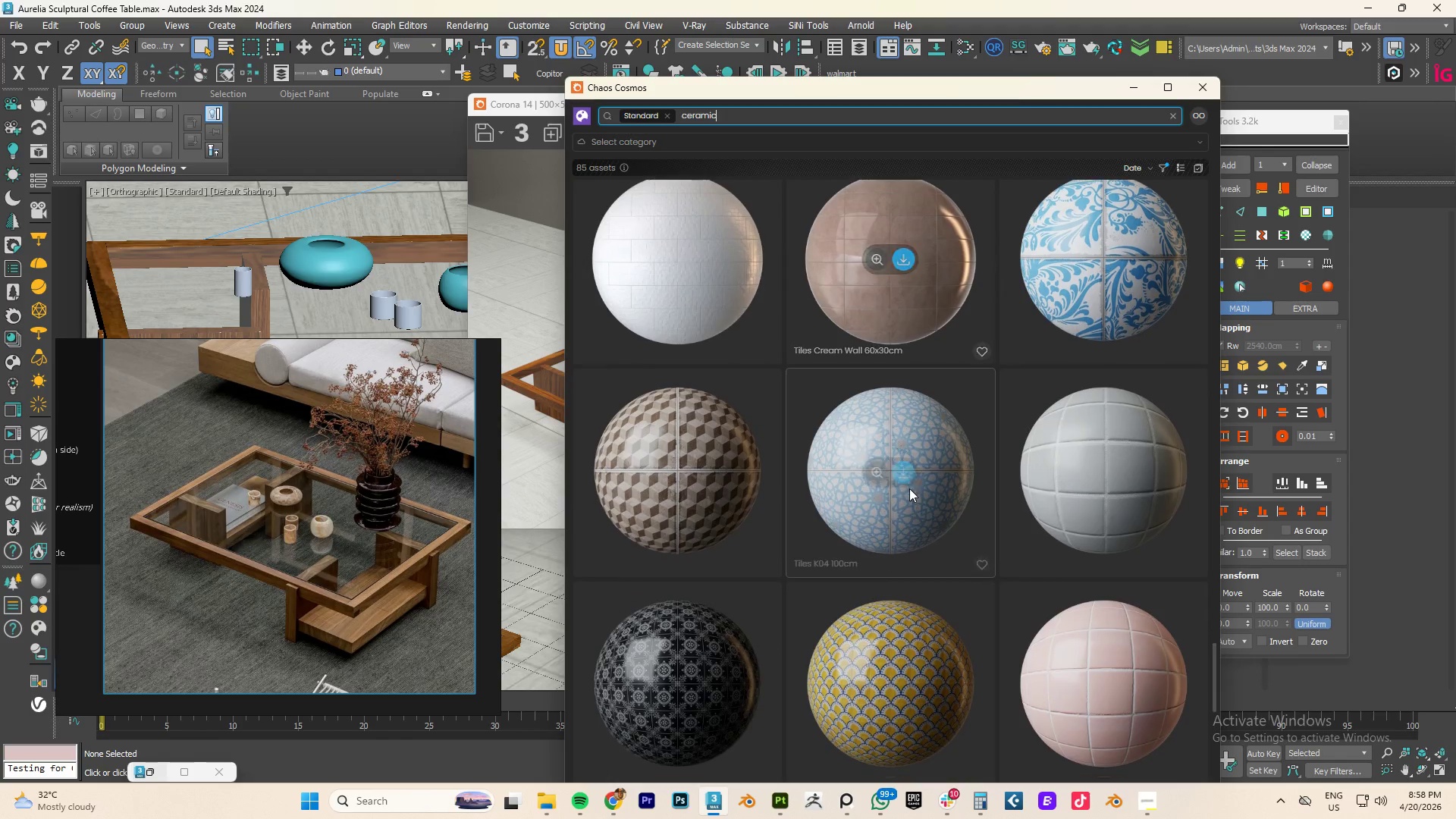 
mouse_move([899, 485])
 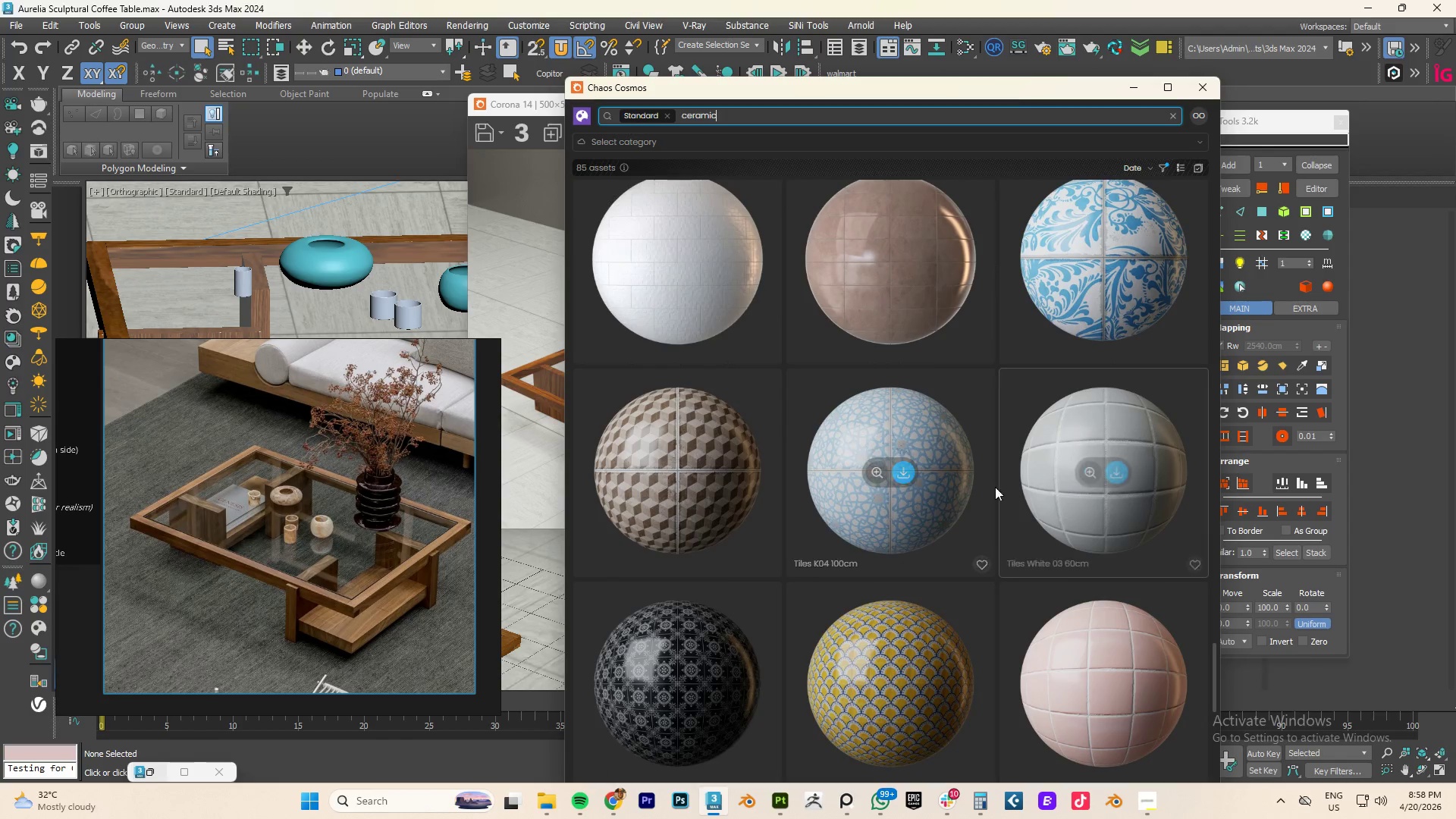 
scroll: coordinate [981, 484], scroll_direction: down, amount: 8.0
 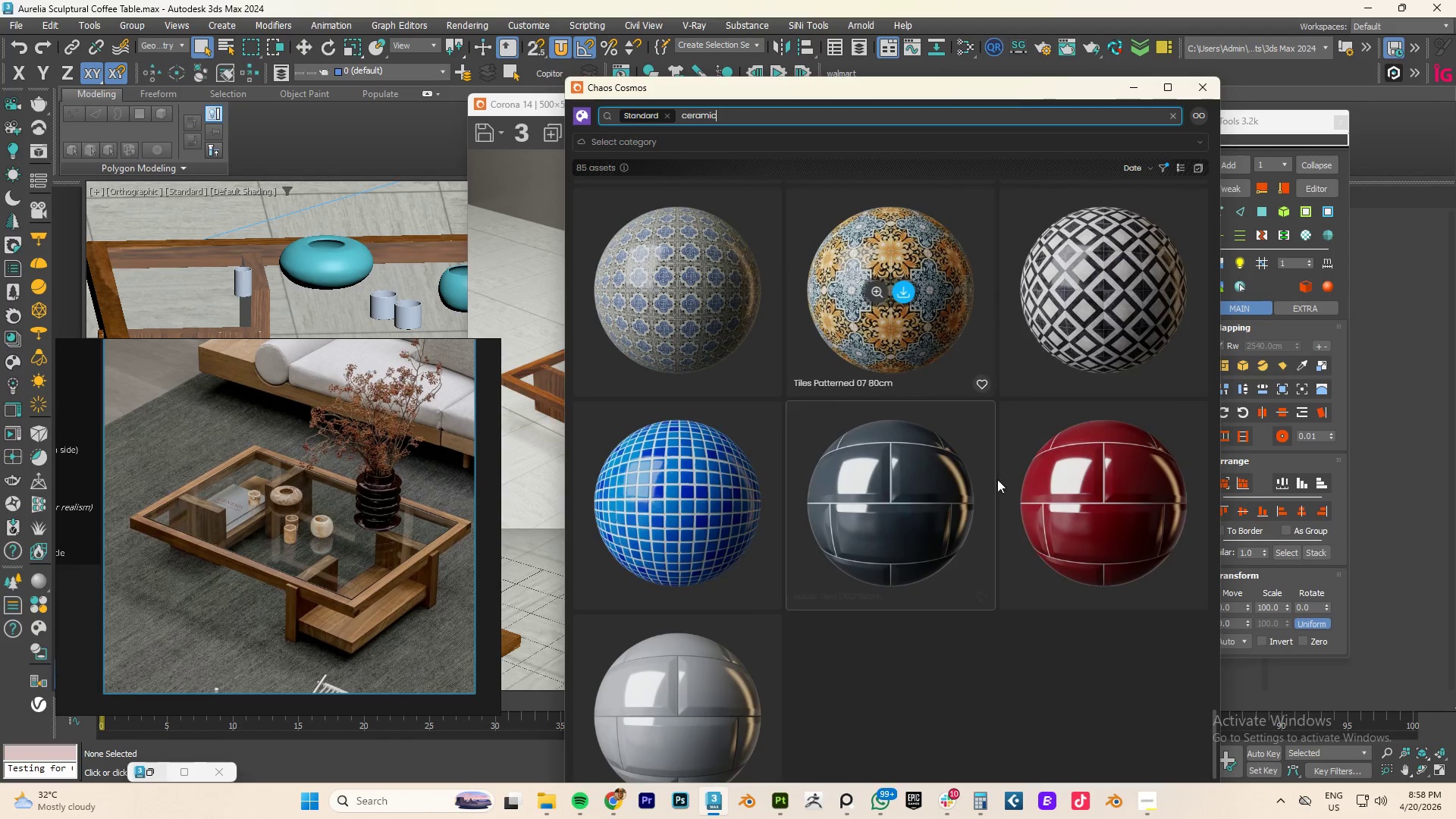 
scroll: coordinate [923, 507], scroll_direction: up, amount: 13.0
 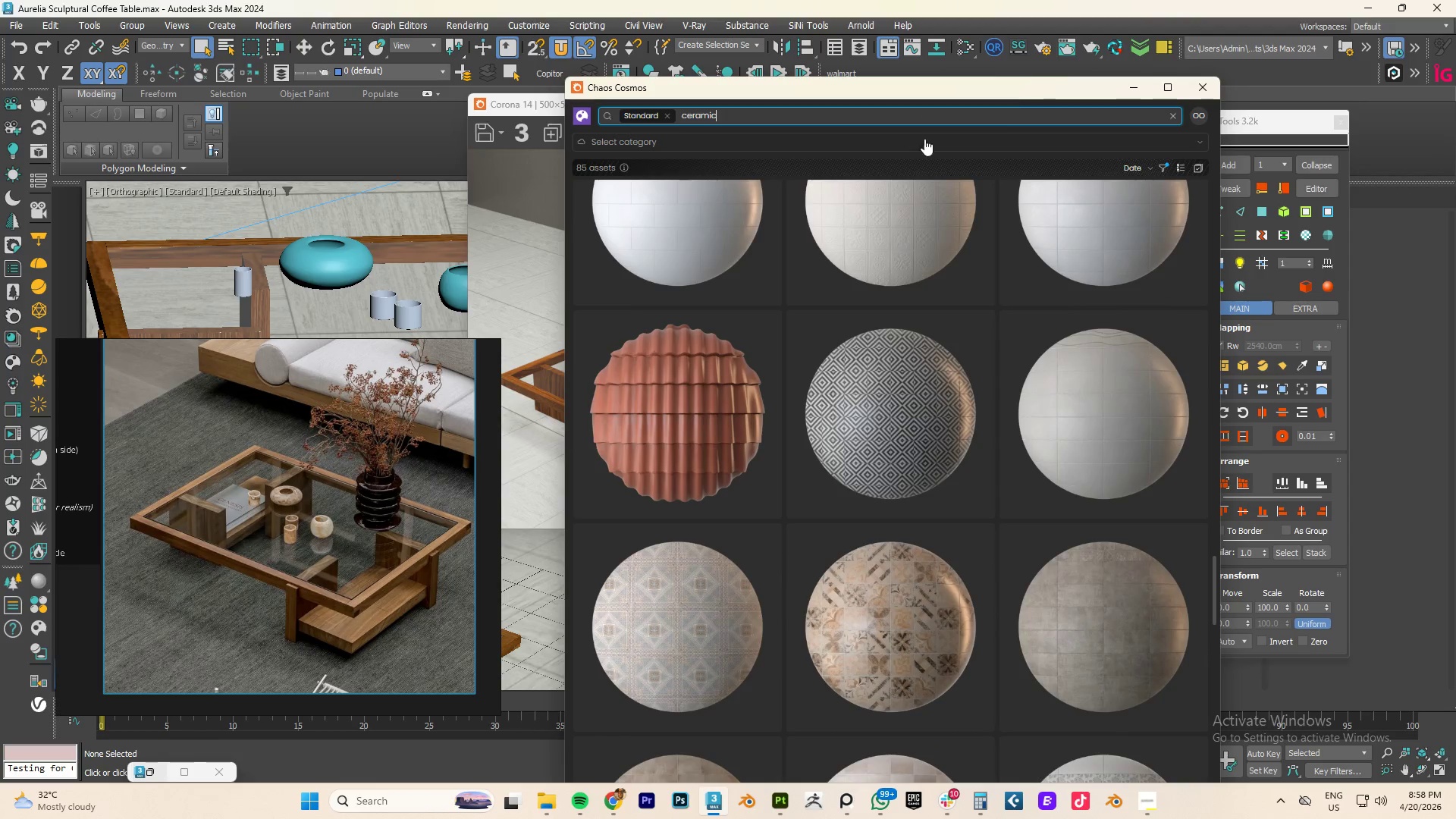 
scroll: coordinate [913, 460], scroll_direction: up, amount: 6.0
 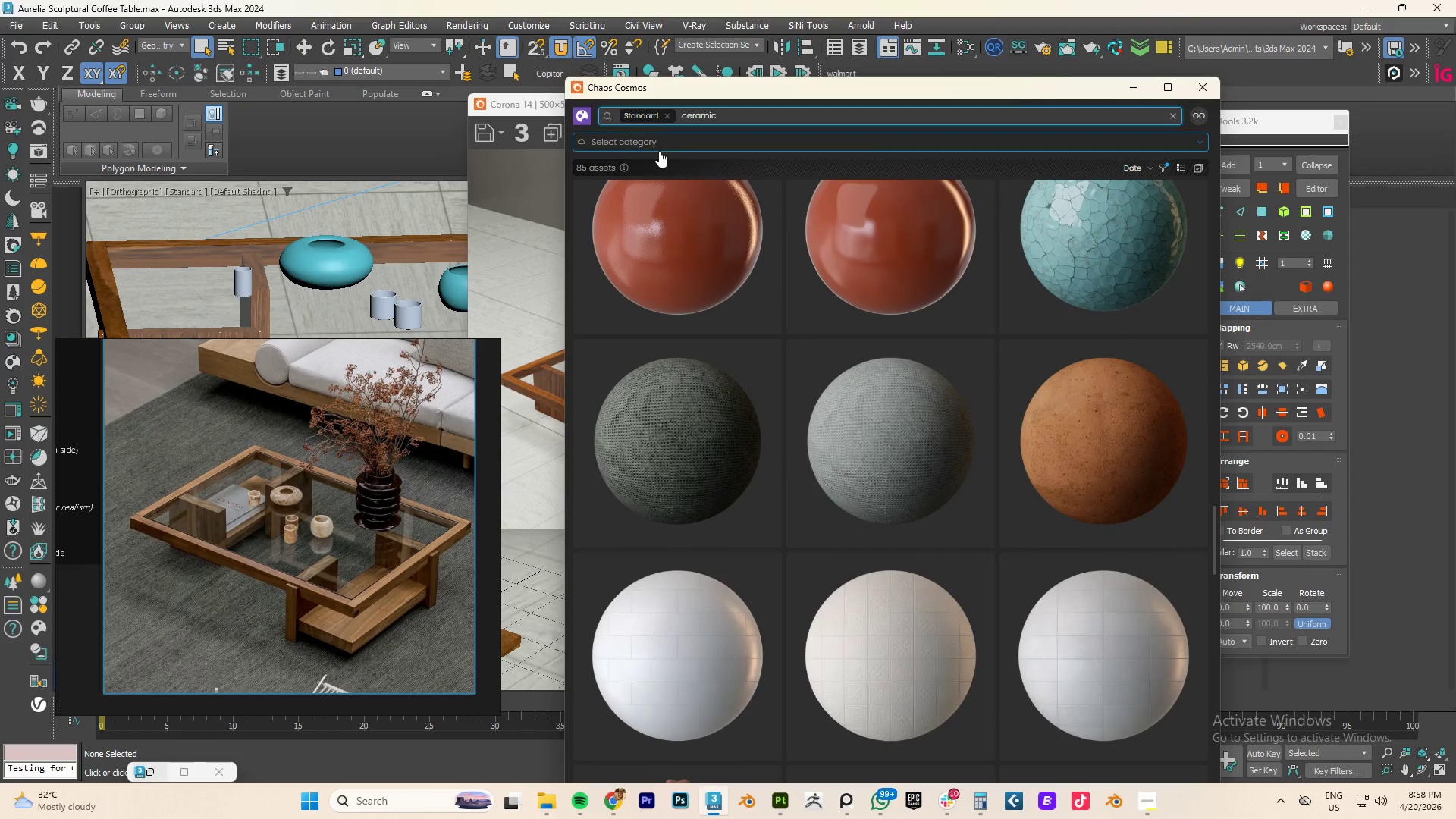 
left_click([656, 143])
 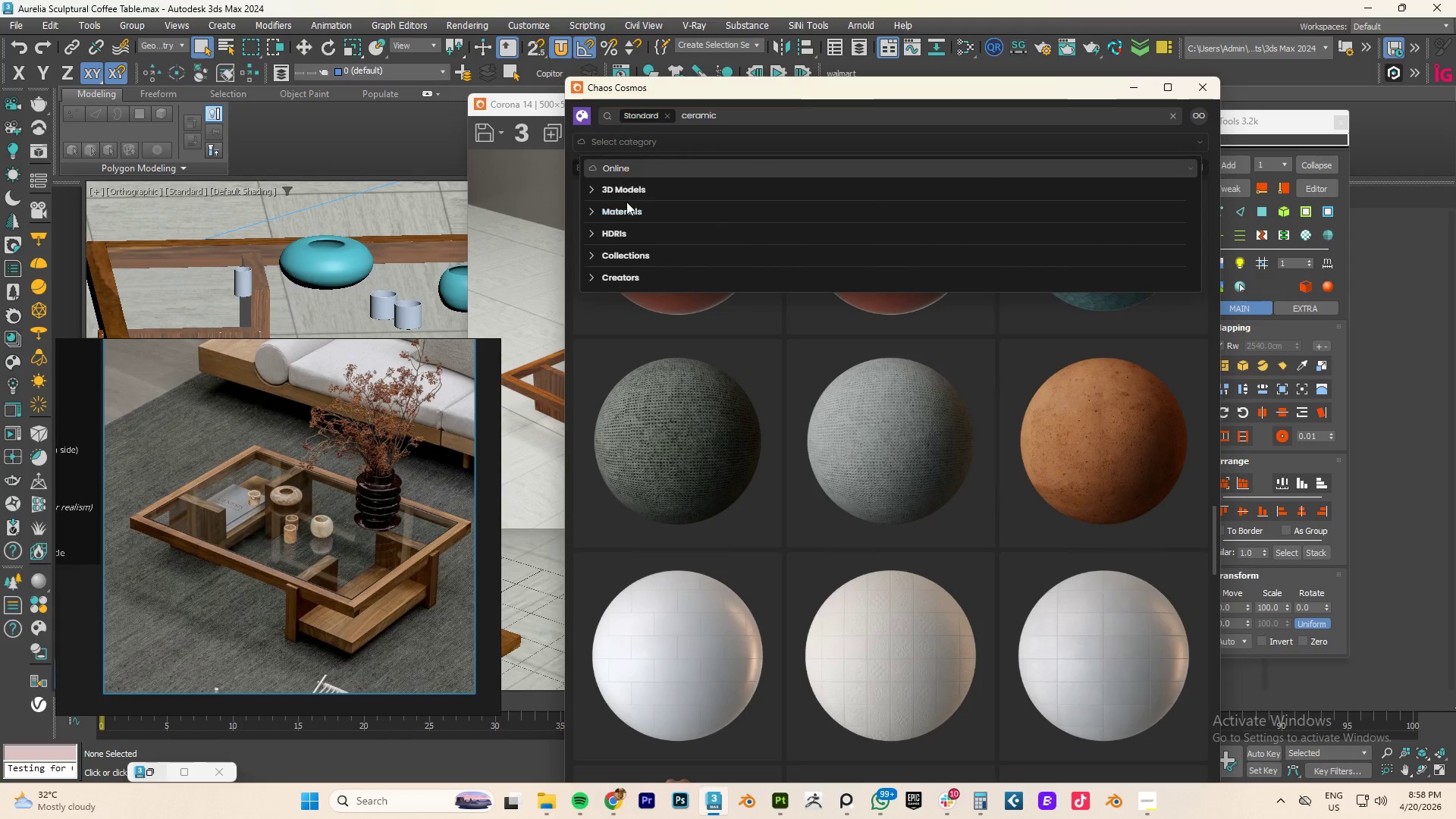 
left_click([605, 210])
 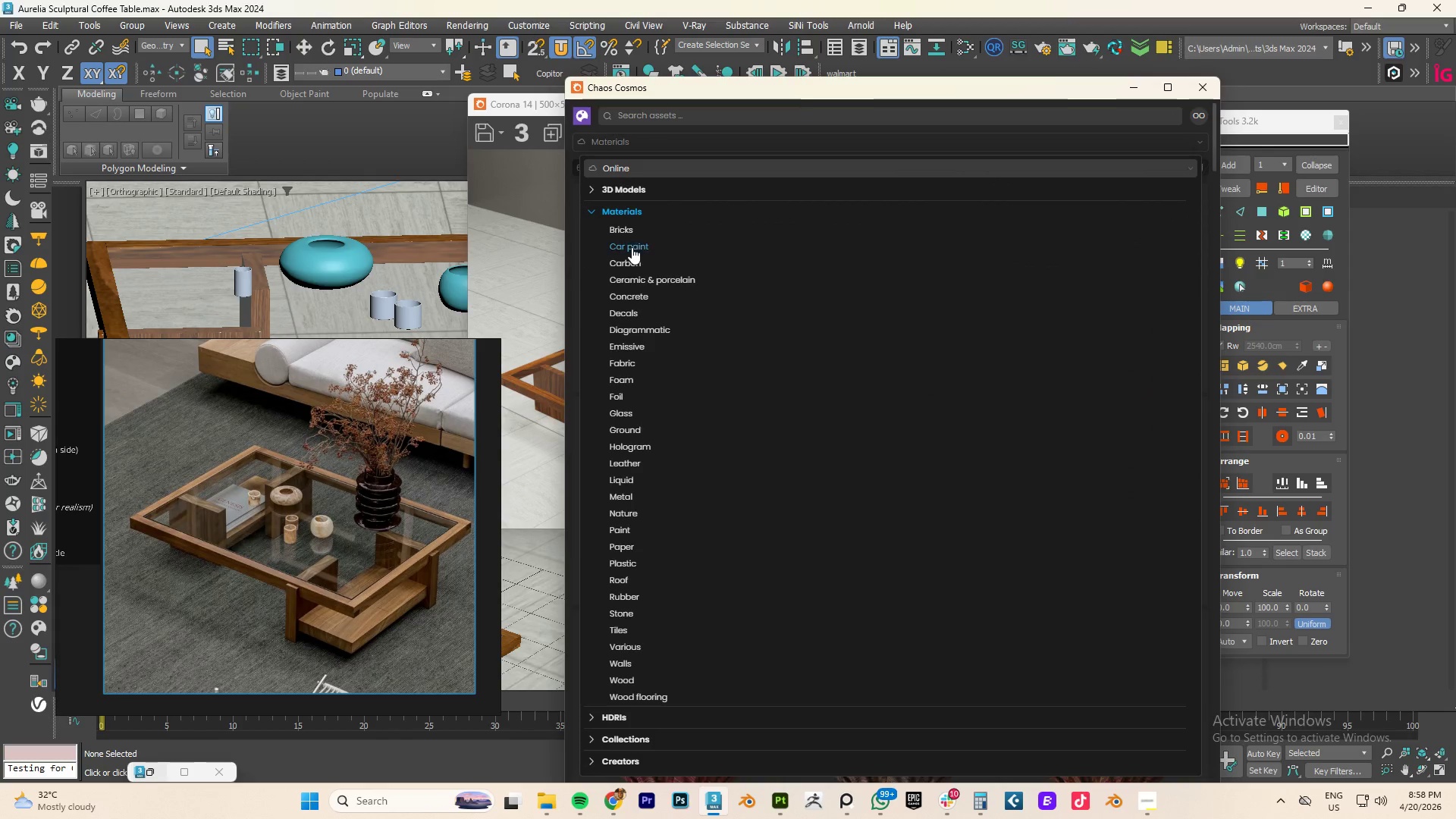 
left_click([640, 278])
 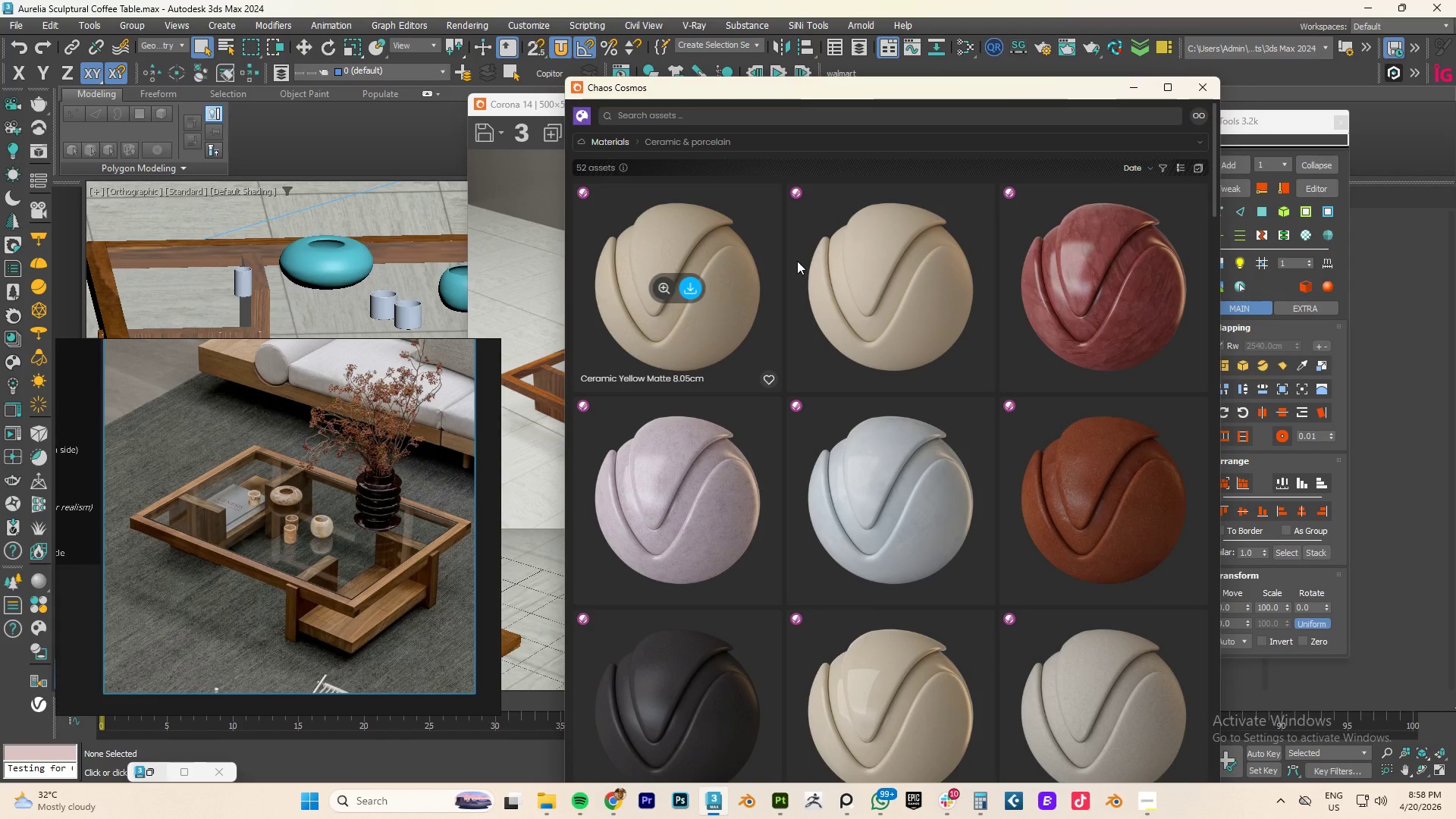 
wait(5.69)
 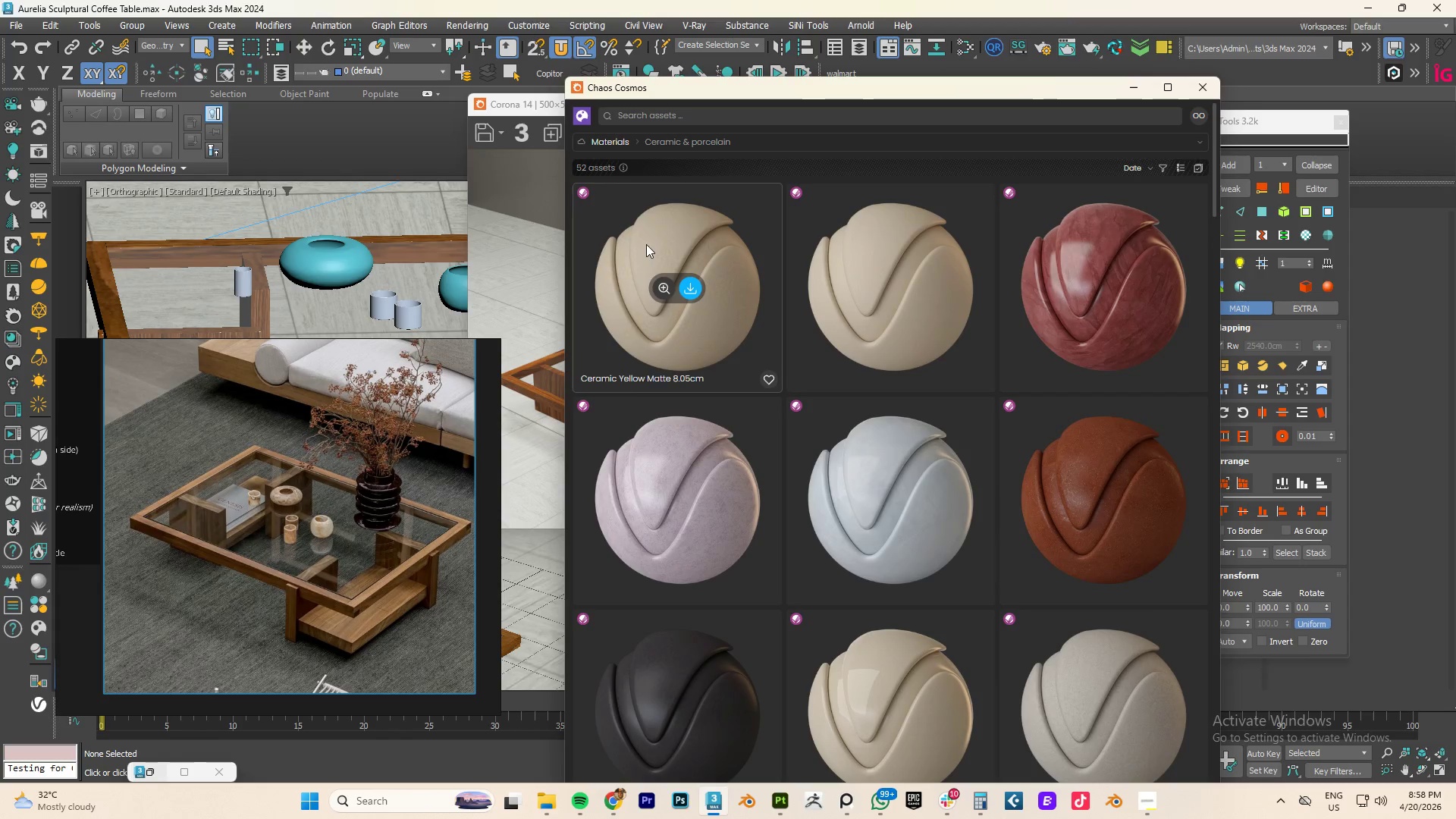 
left_click([1161, 169])
 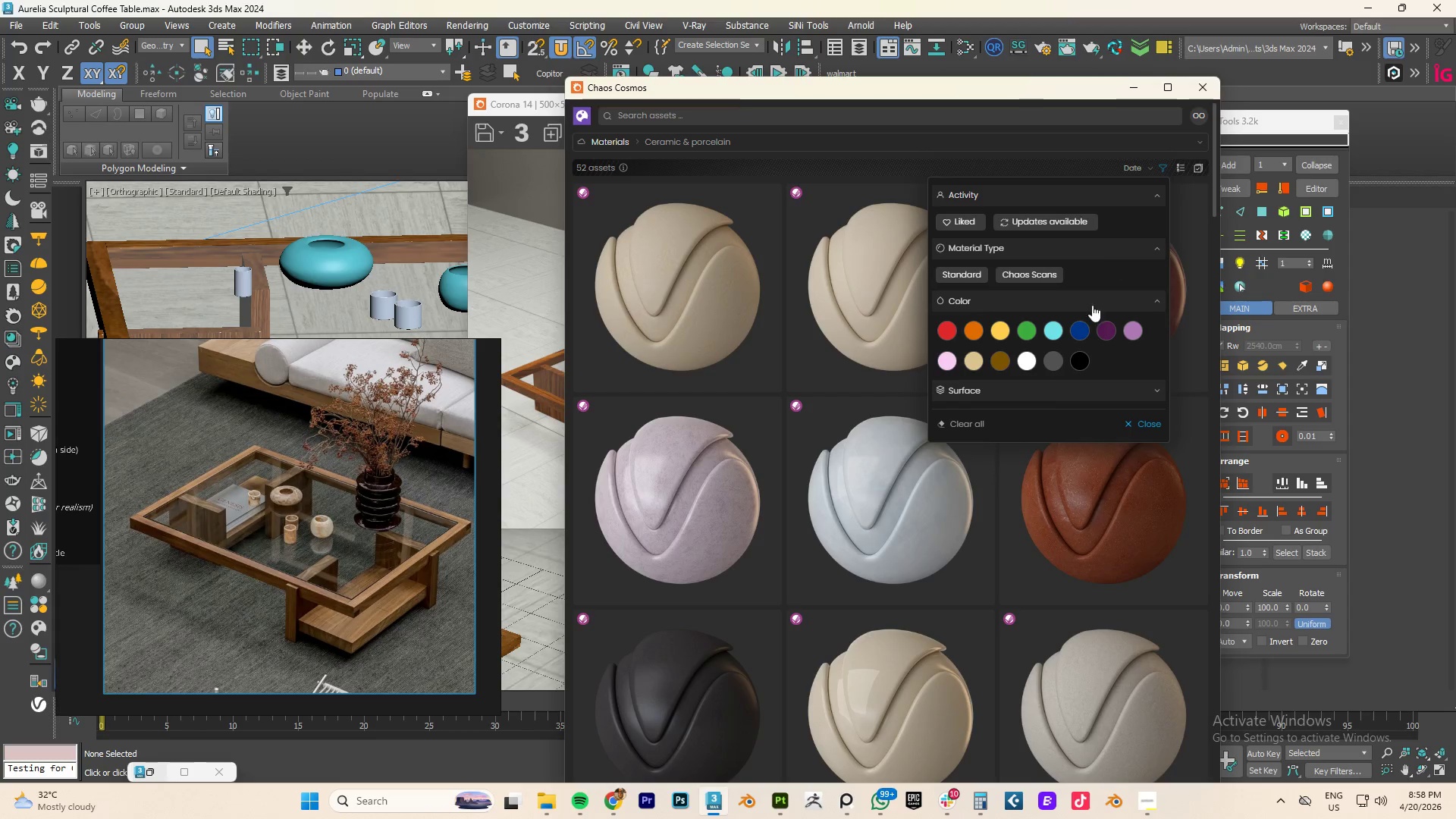 
left_click([962, 275])
 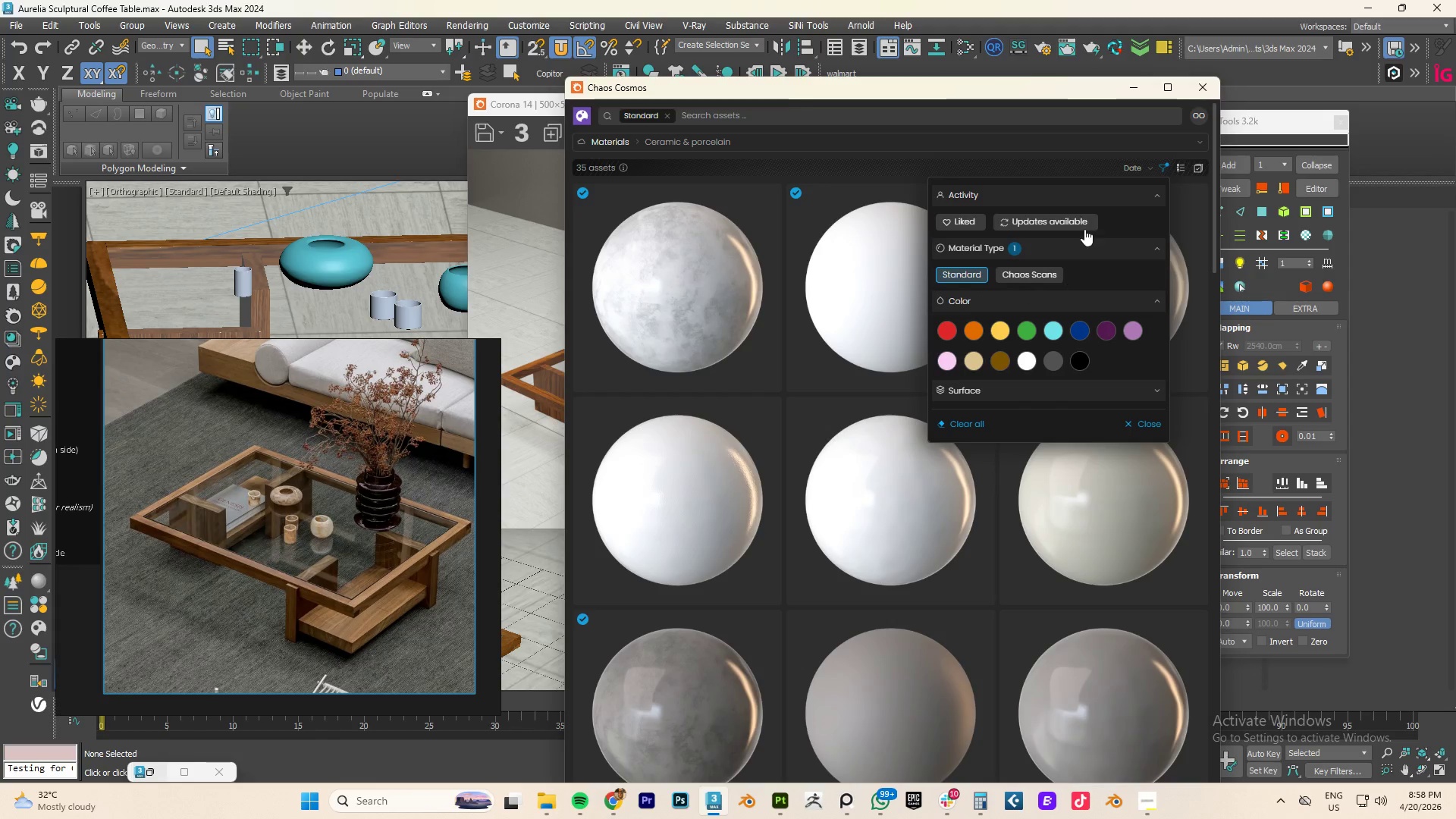 
left_click([992, 98])
 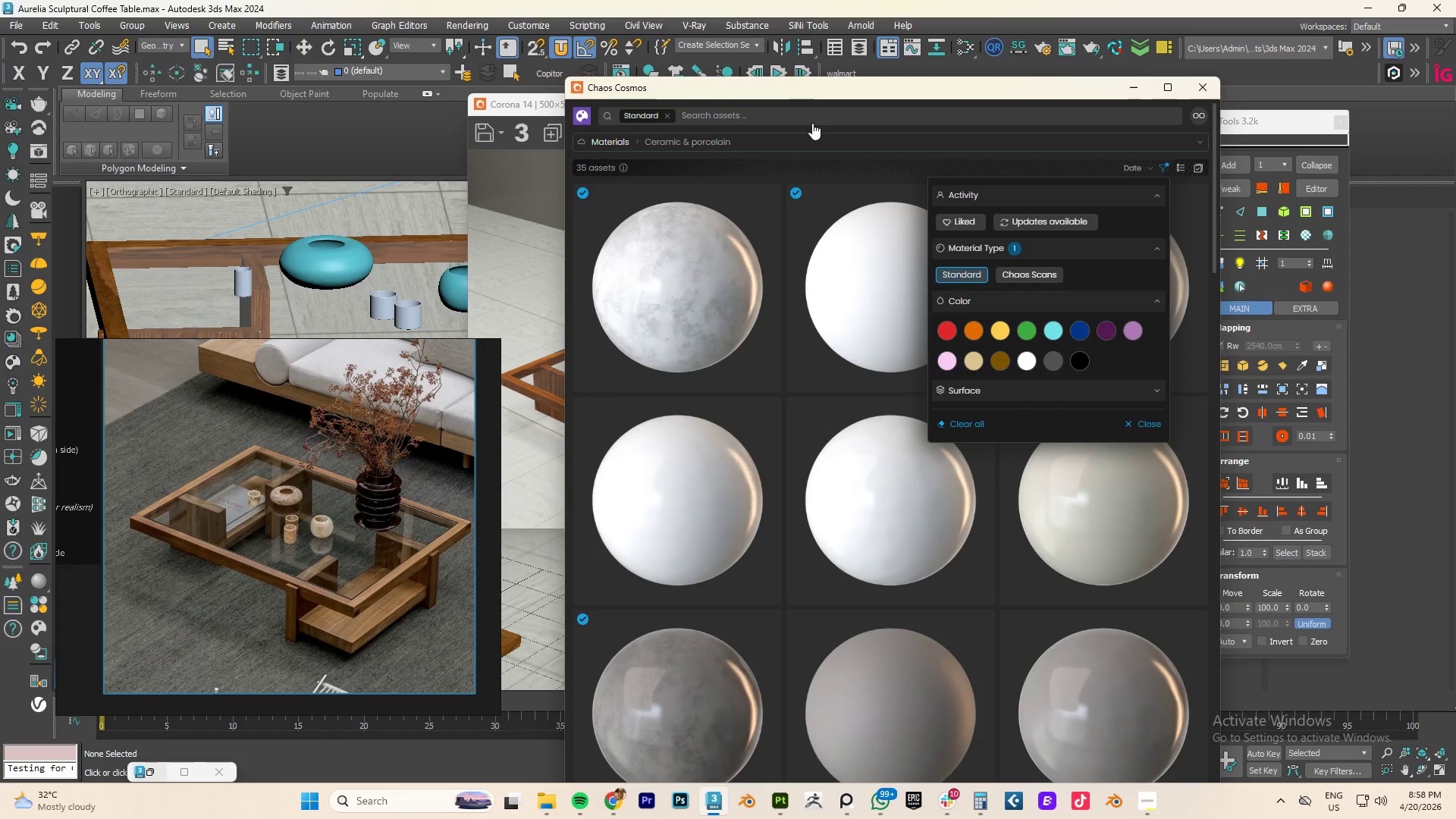 
left_click([970, 103])
 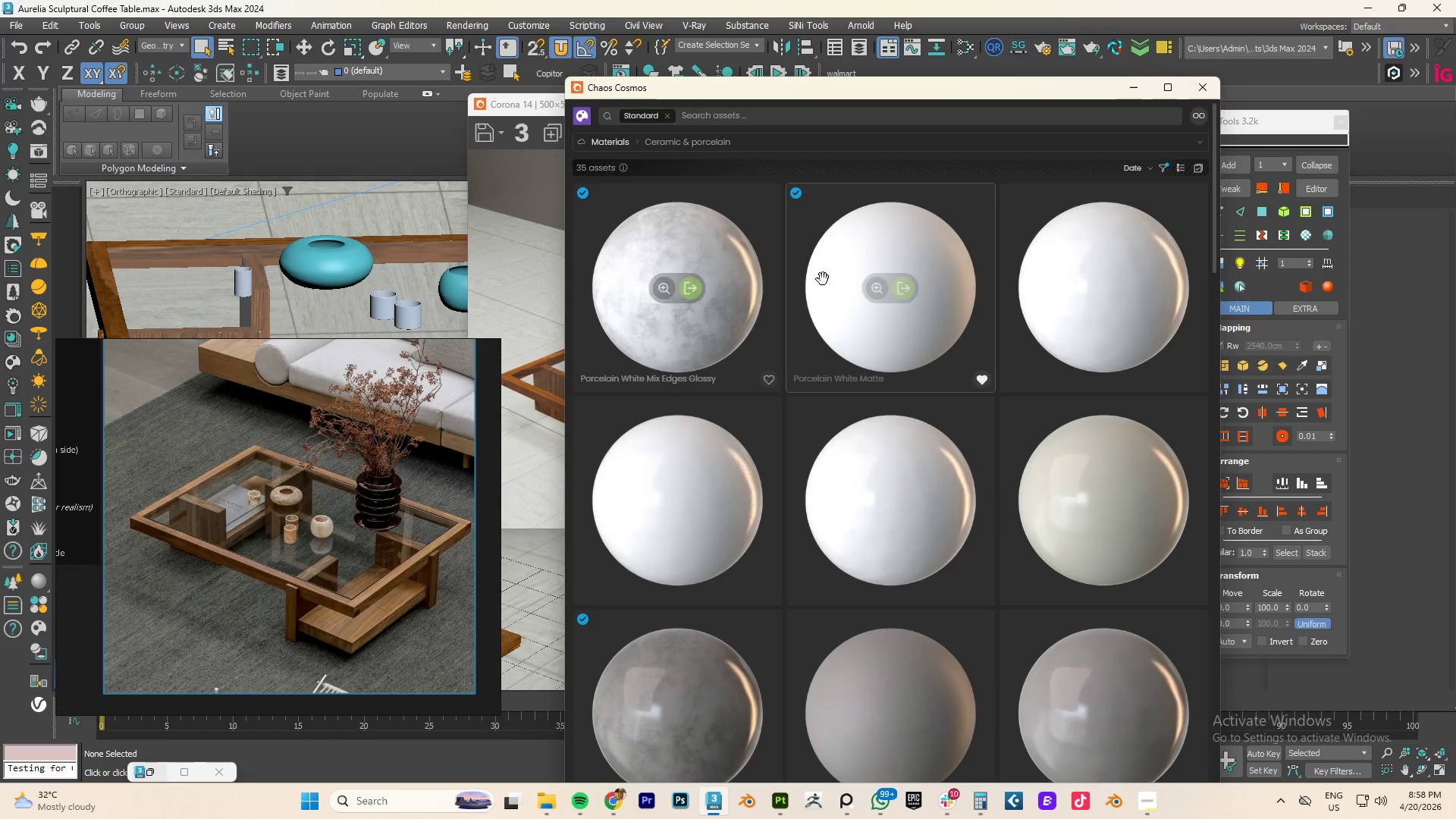 
mouse_move([895, 290])
 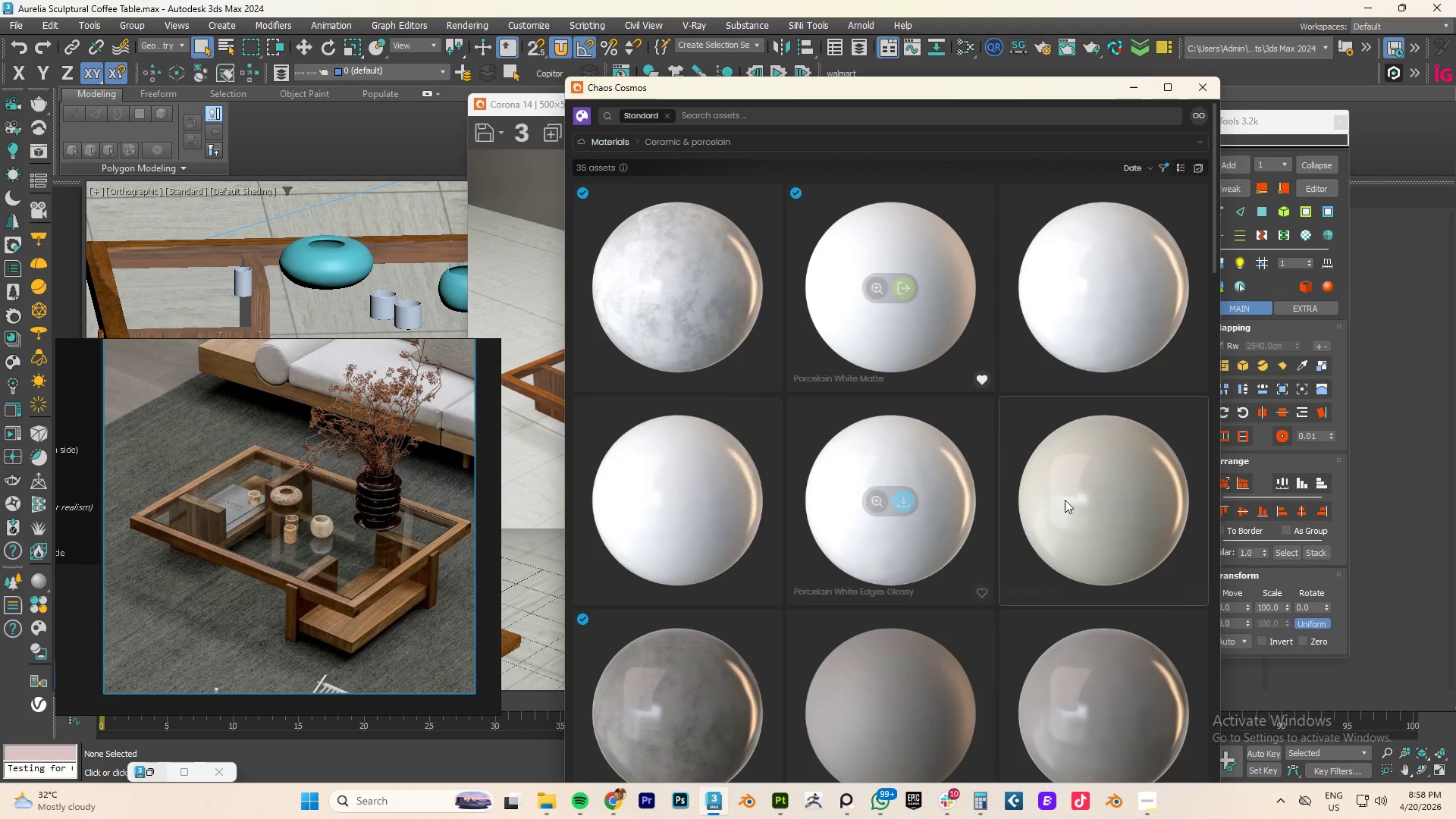 
scroll: coordinate [1011, 425], scroll_direction: down, amount: 25.0
 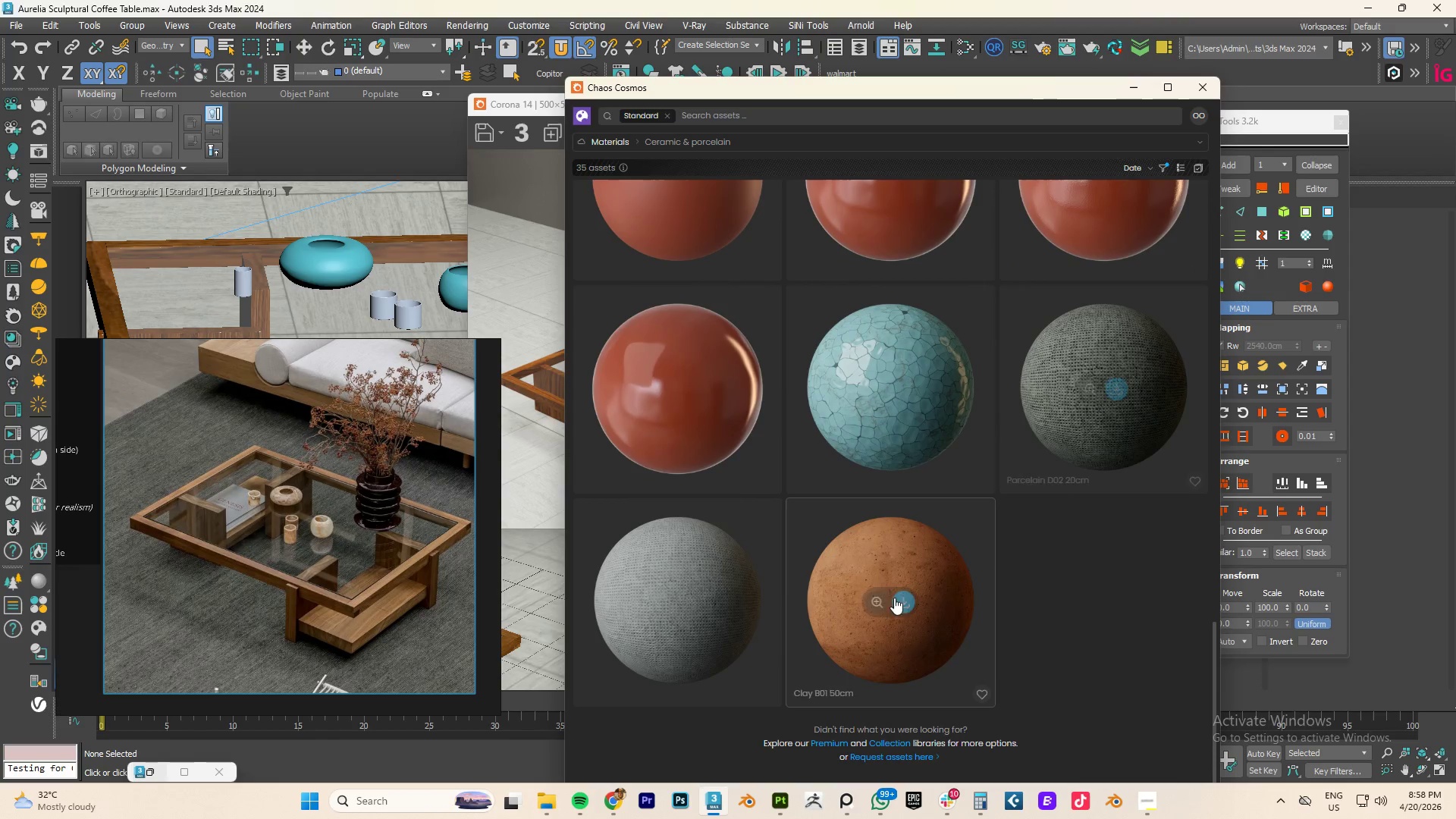 
scroll: coordinate [817, 577], scroll_direction: up, amount: 1.0
 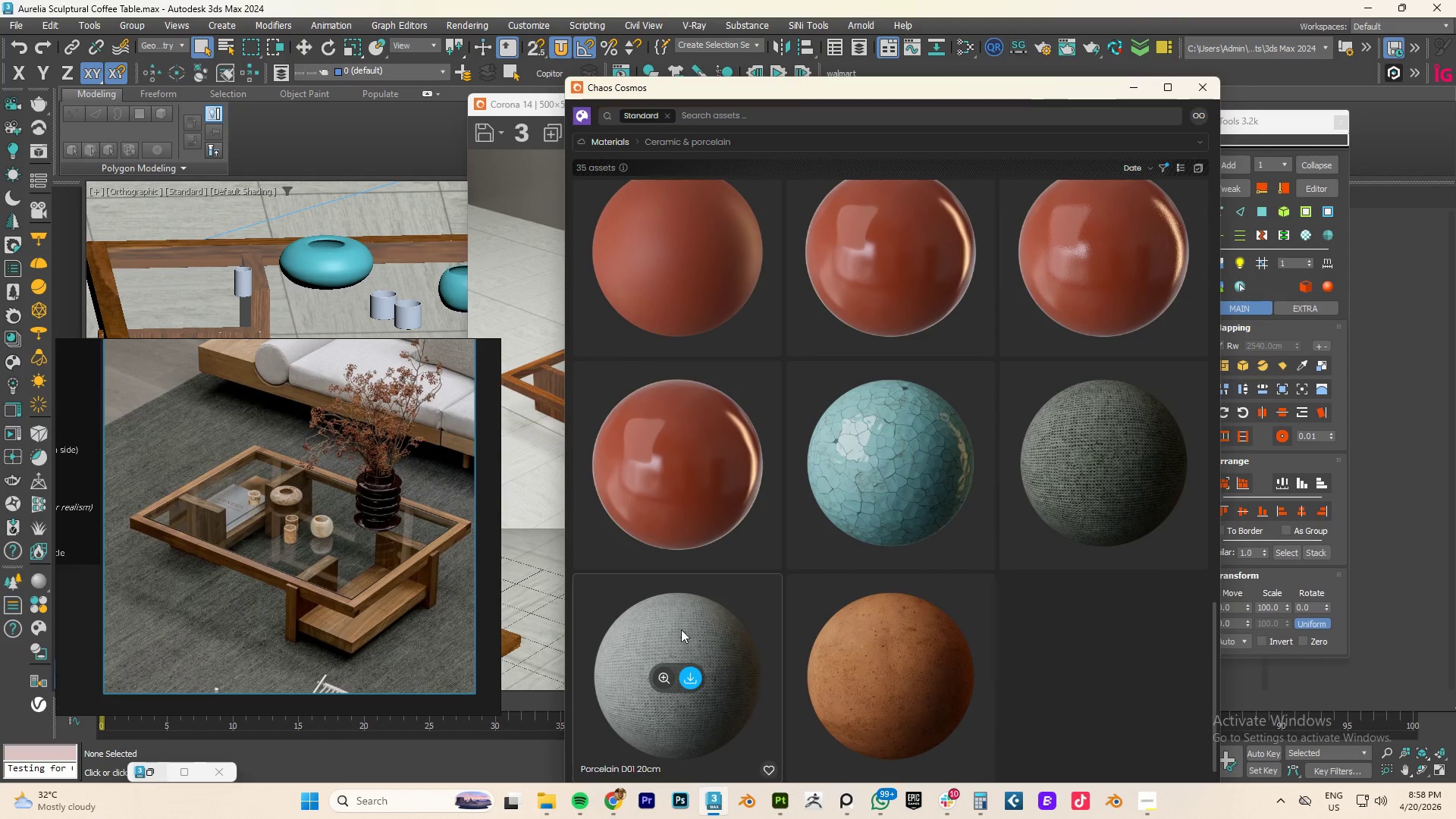 
scroll: coordinate [679, 630], scroll_direction: down, amount: 2.0
 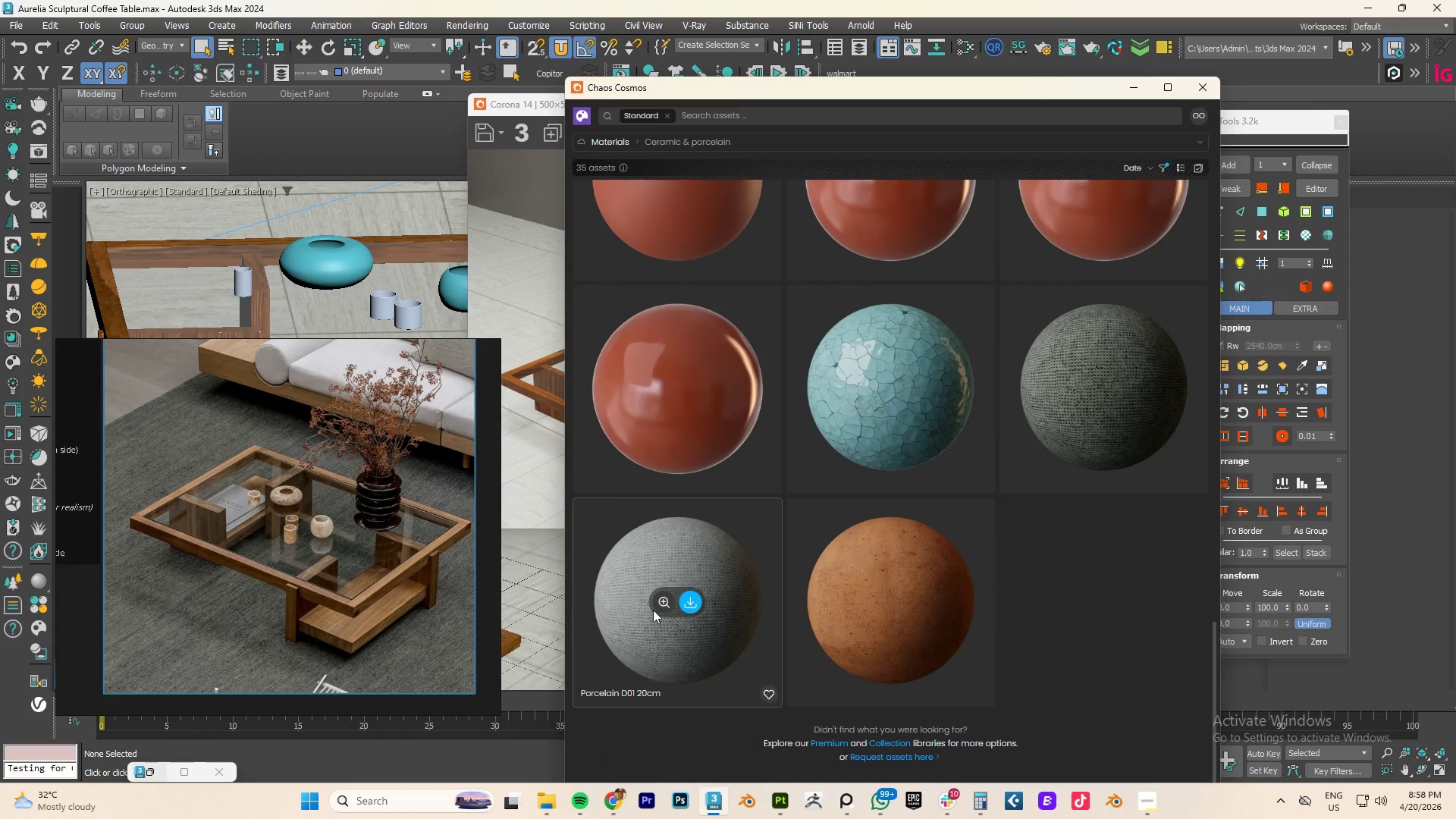 
scroll: coordinate [651, 596], scroll_direction: up, amount: 2.0
 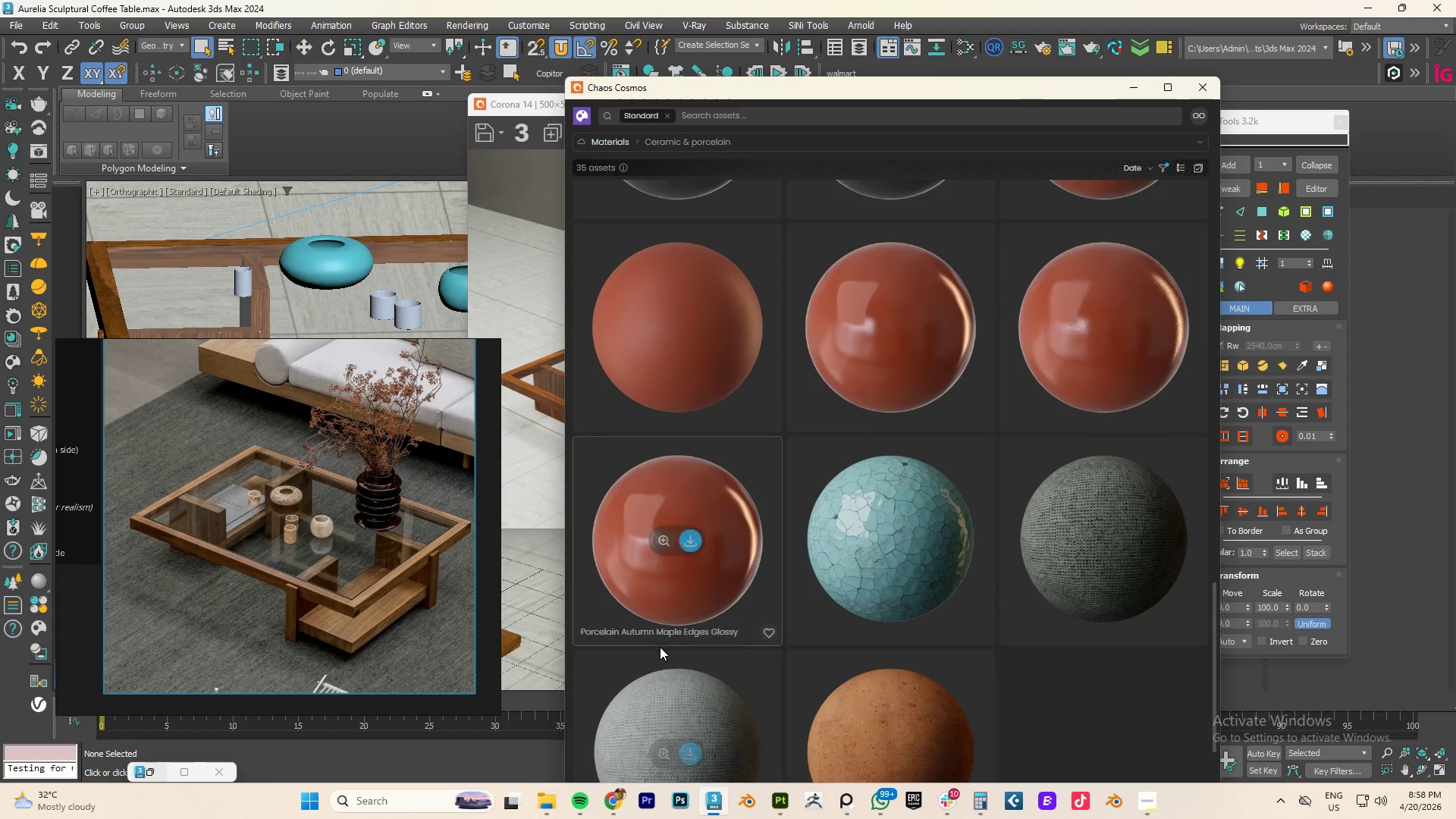 
scroll: coordinate [661, 648], scroll_direction: down, amount: 5.0
 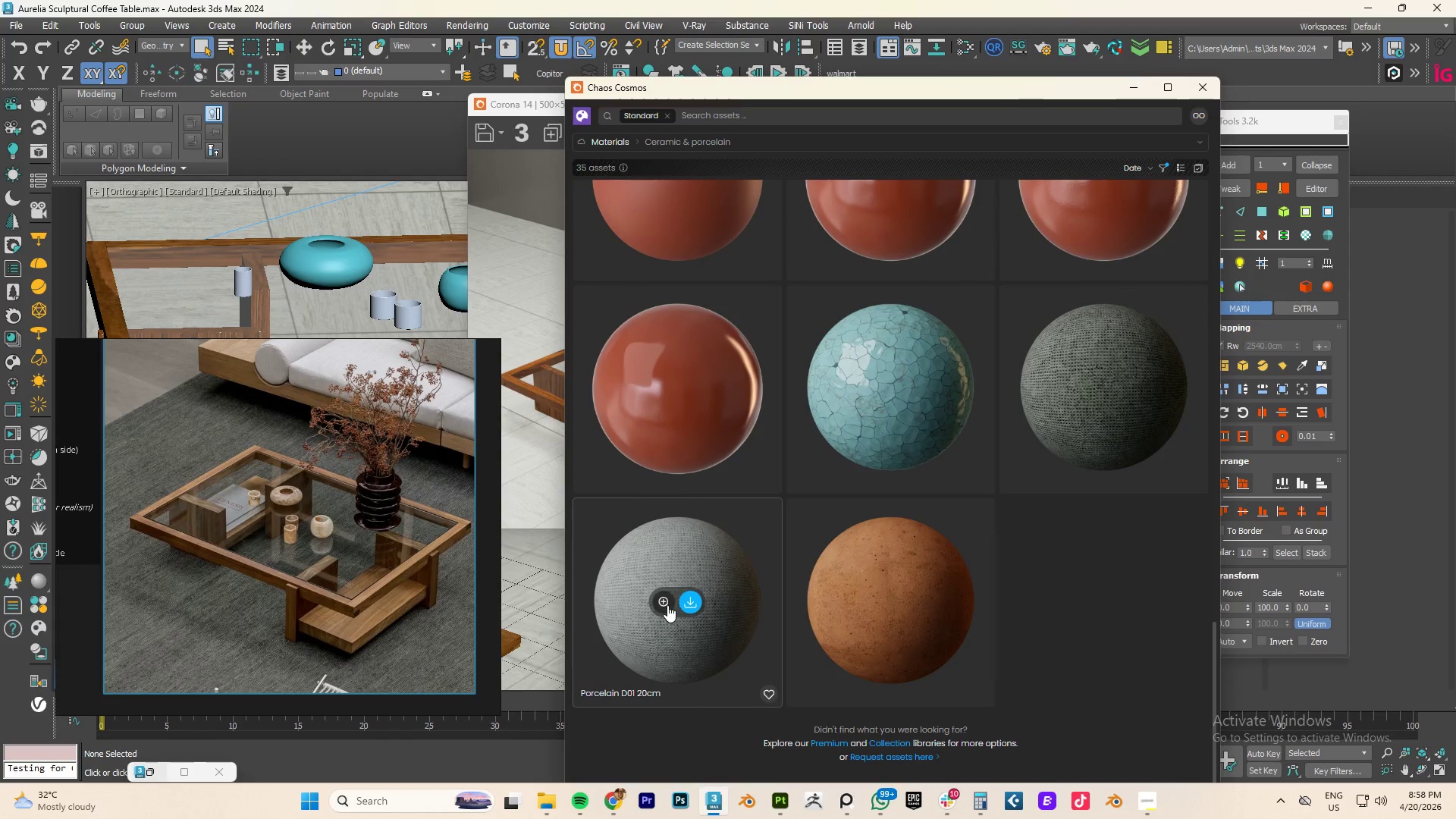 
left_click([665, 604])
 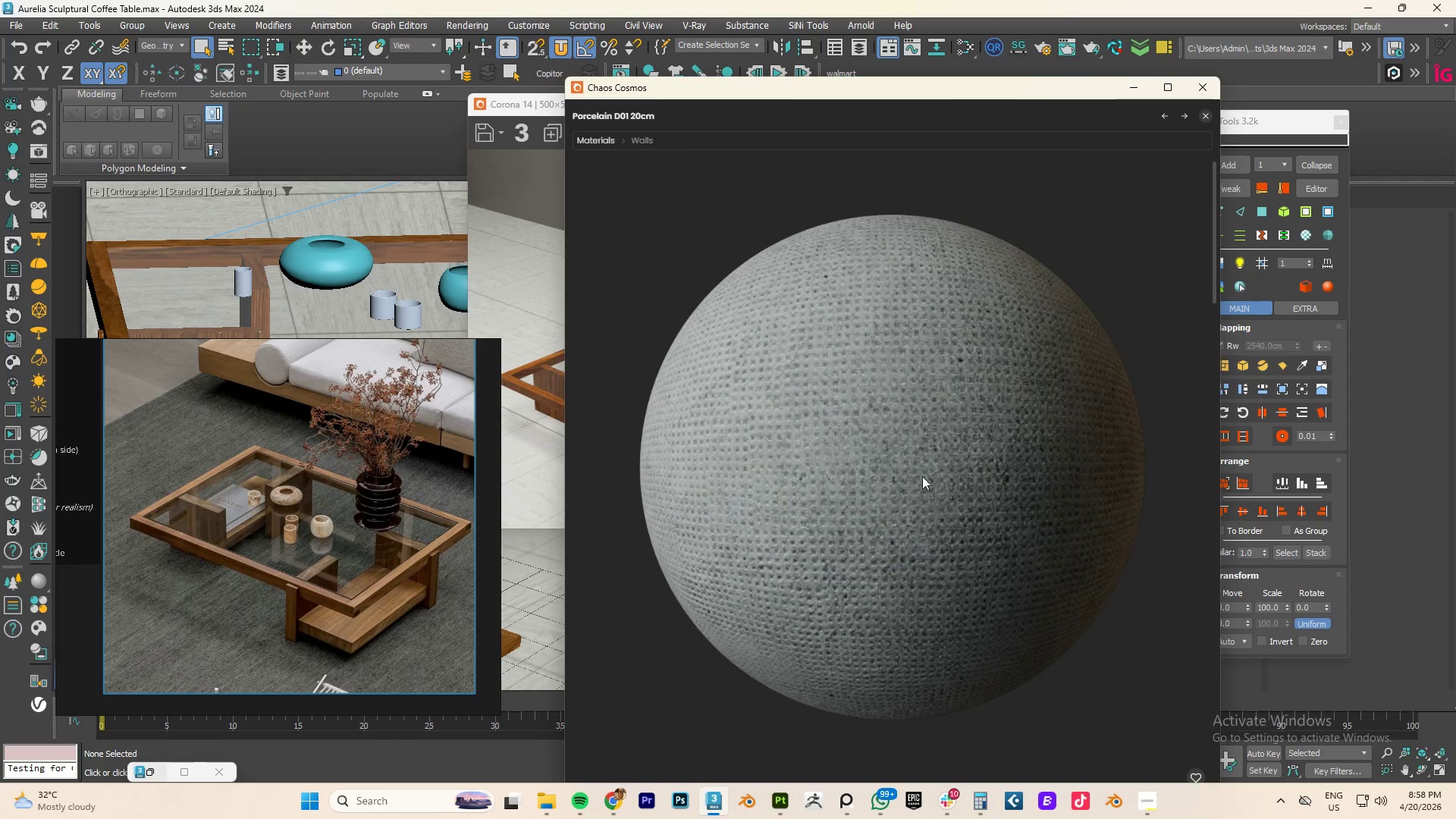 
left_click([1113, 219])
 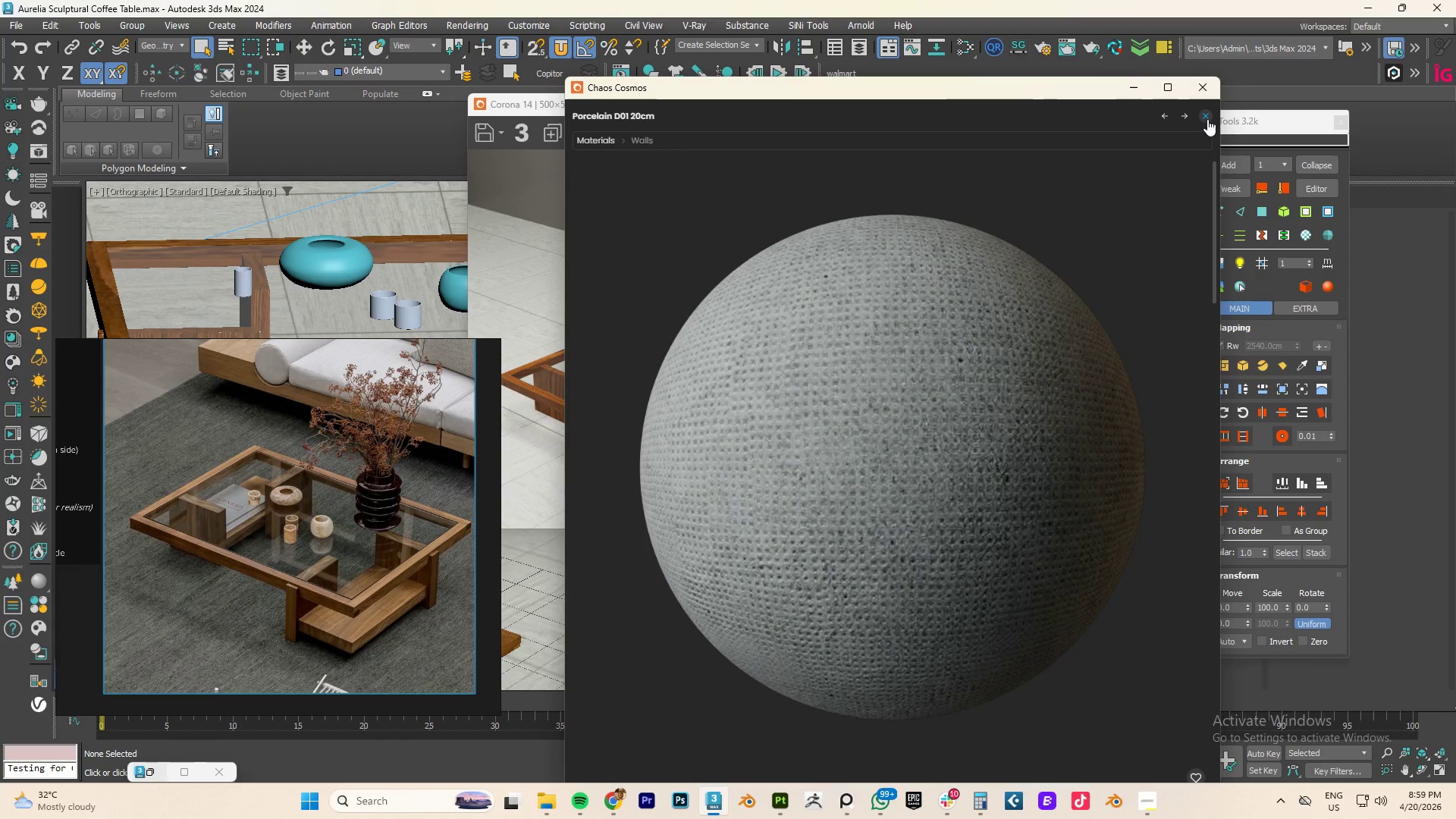 
left_click([1207, 119])
 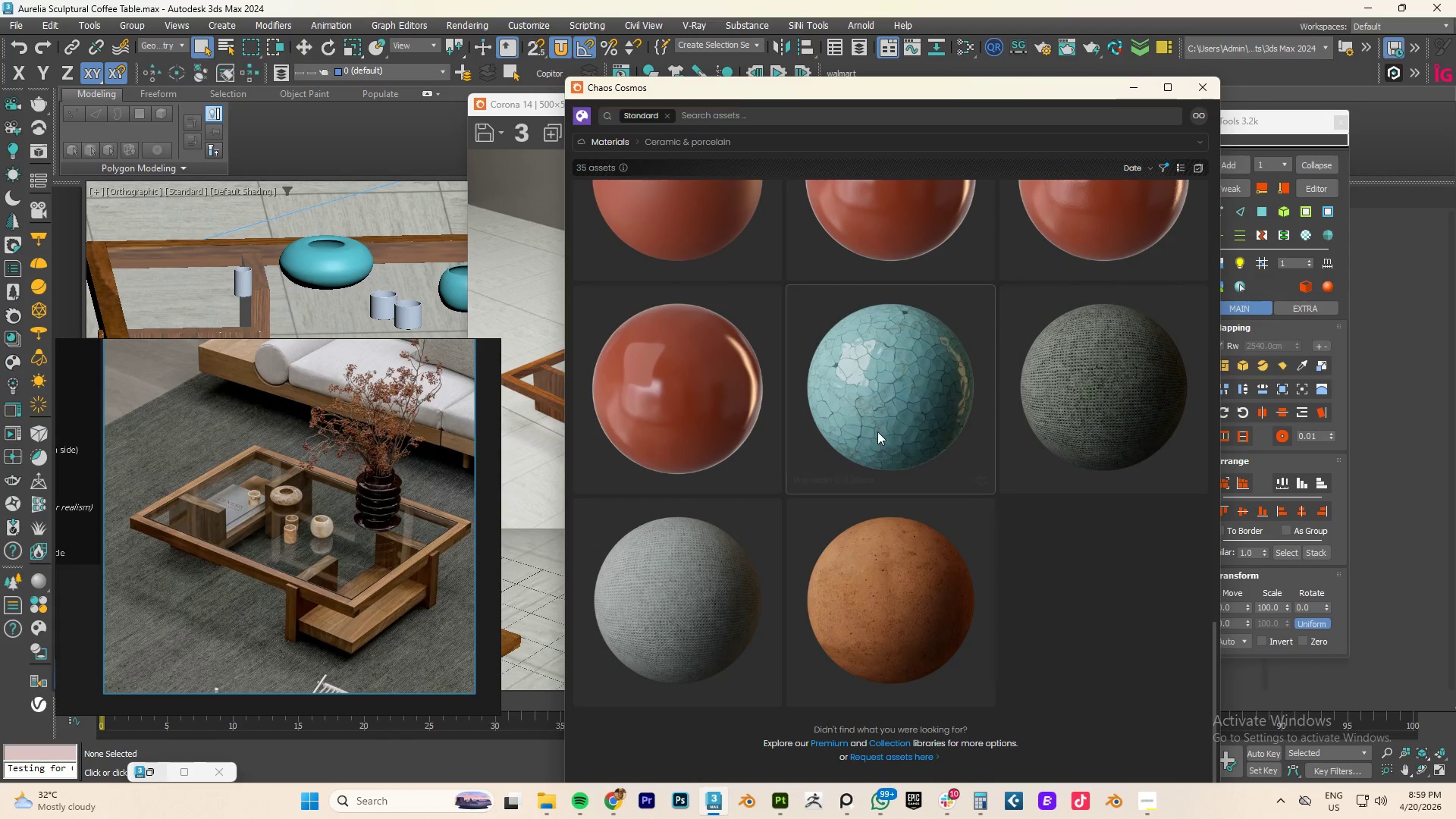 
scroll: coordinate [866, 433], scroll_direction: up, amount: 18.0
 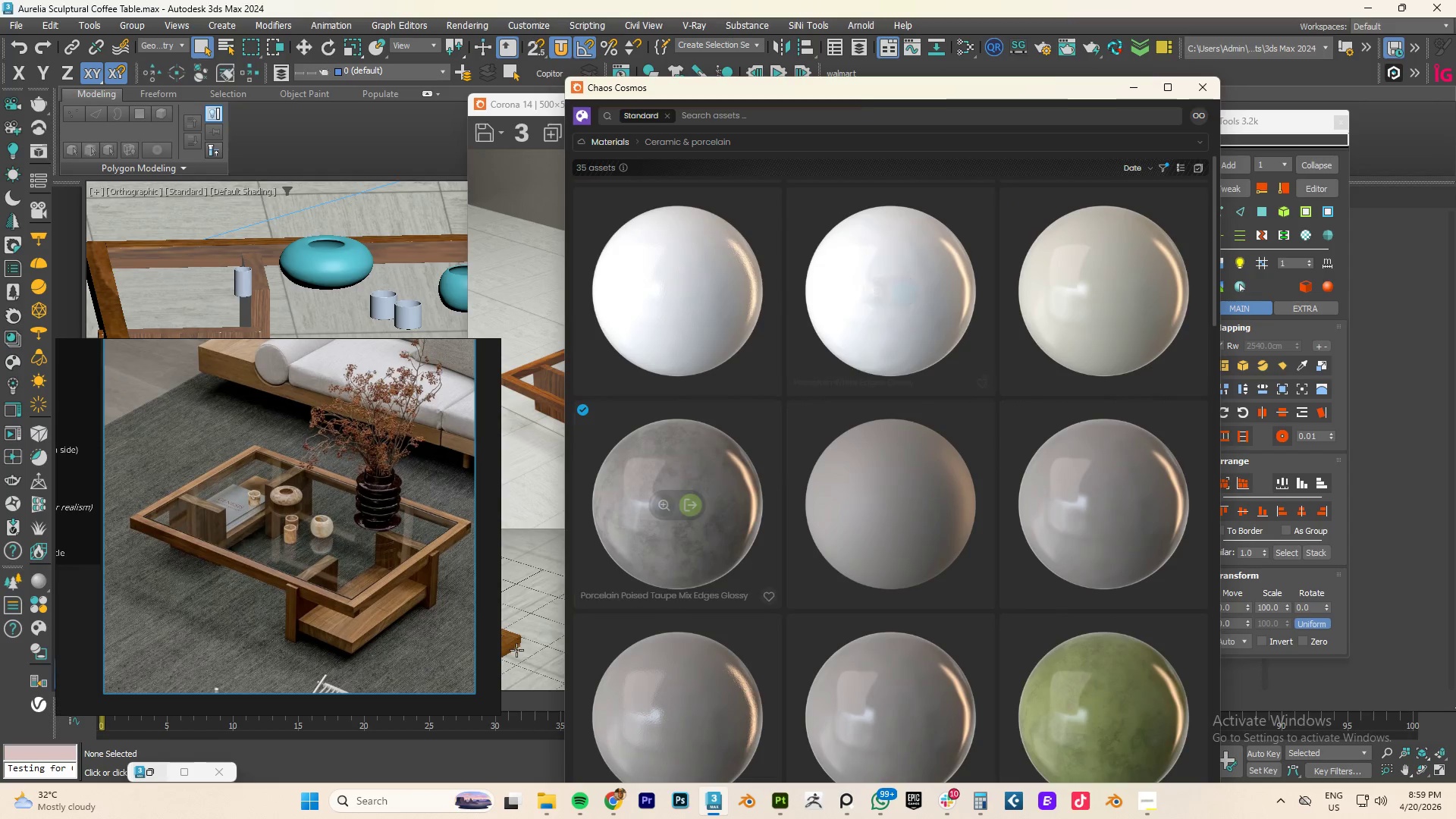 
left_click([151, 767])
 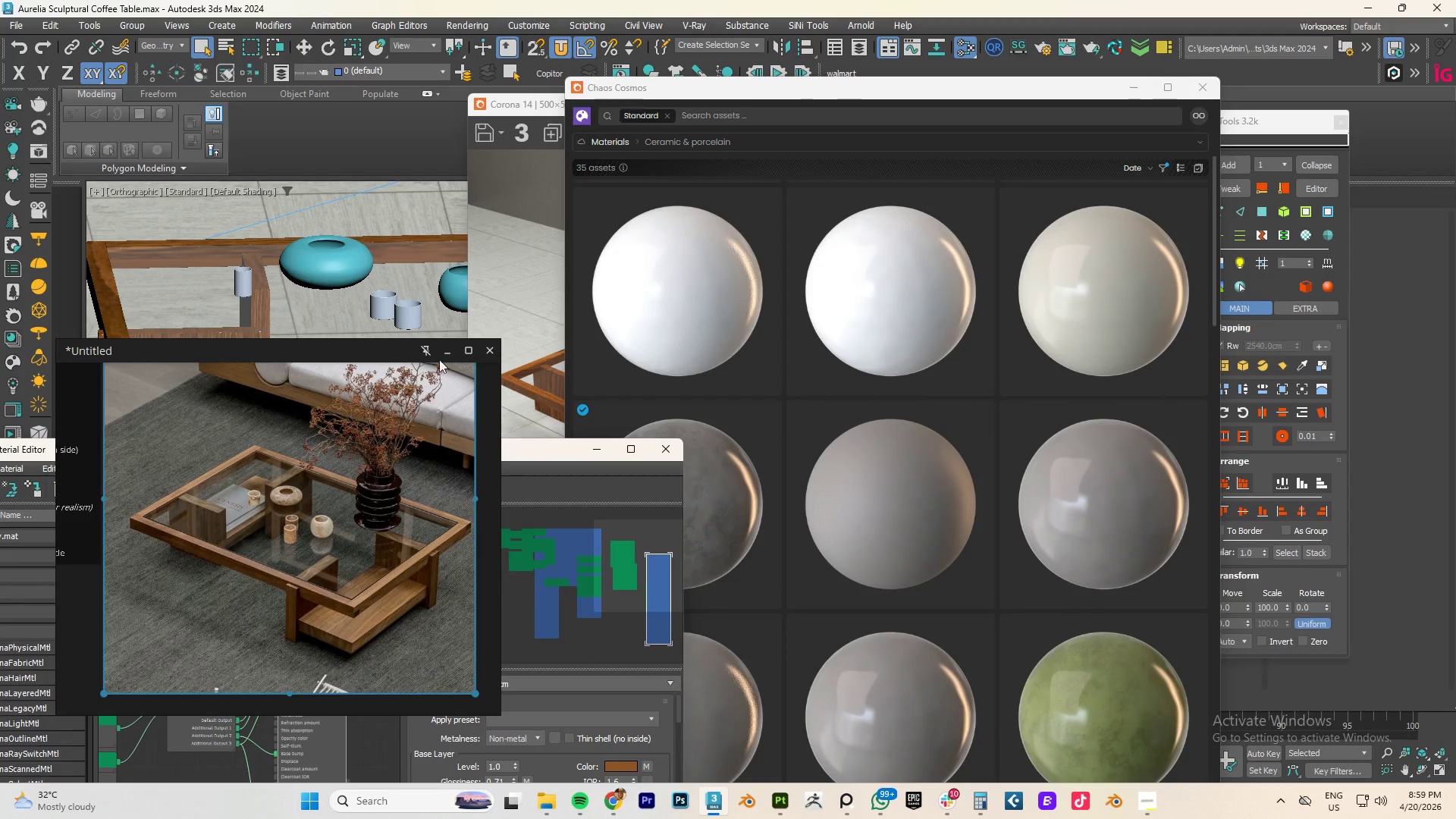 
left_click([447, 352])
 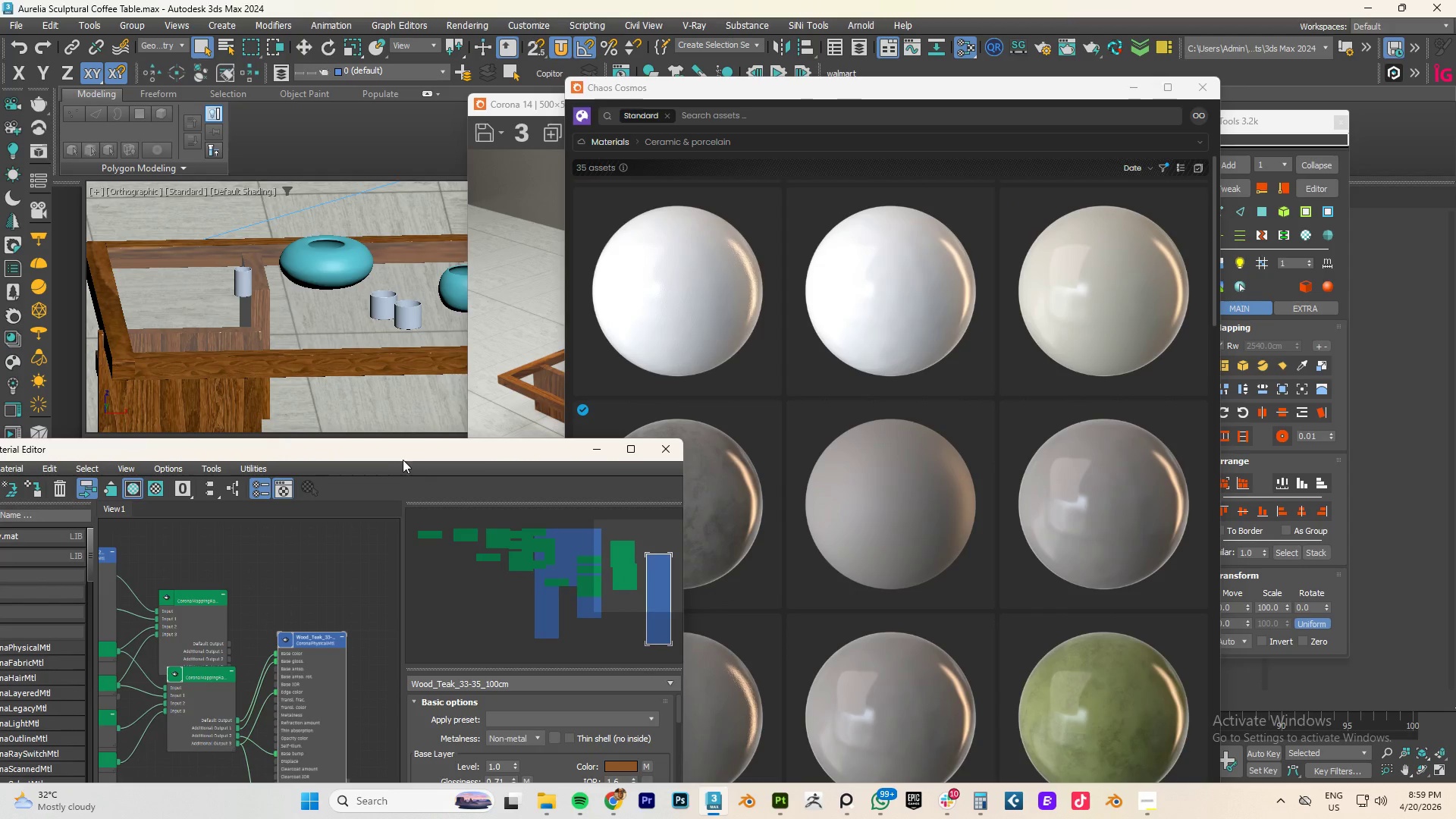 
left_click_drag(start_coordinate=[386, 459], to_coordinate=[1229, 436])
 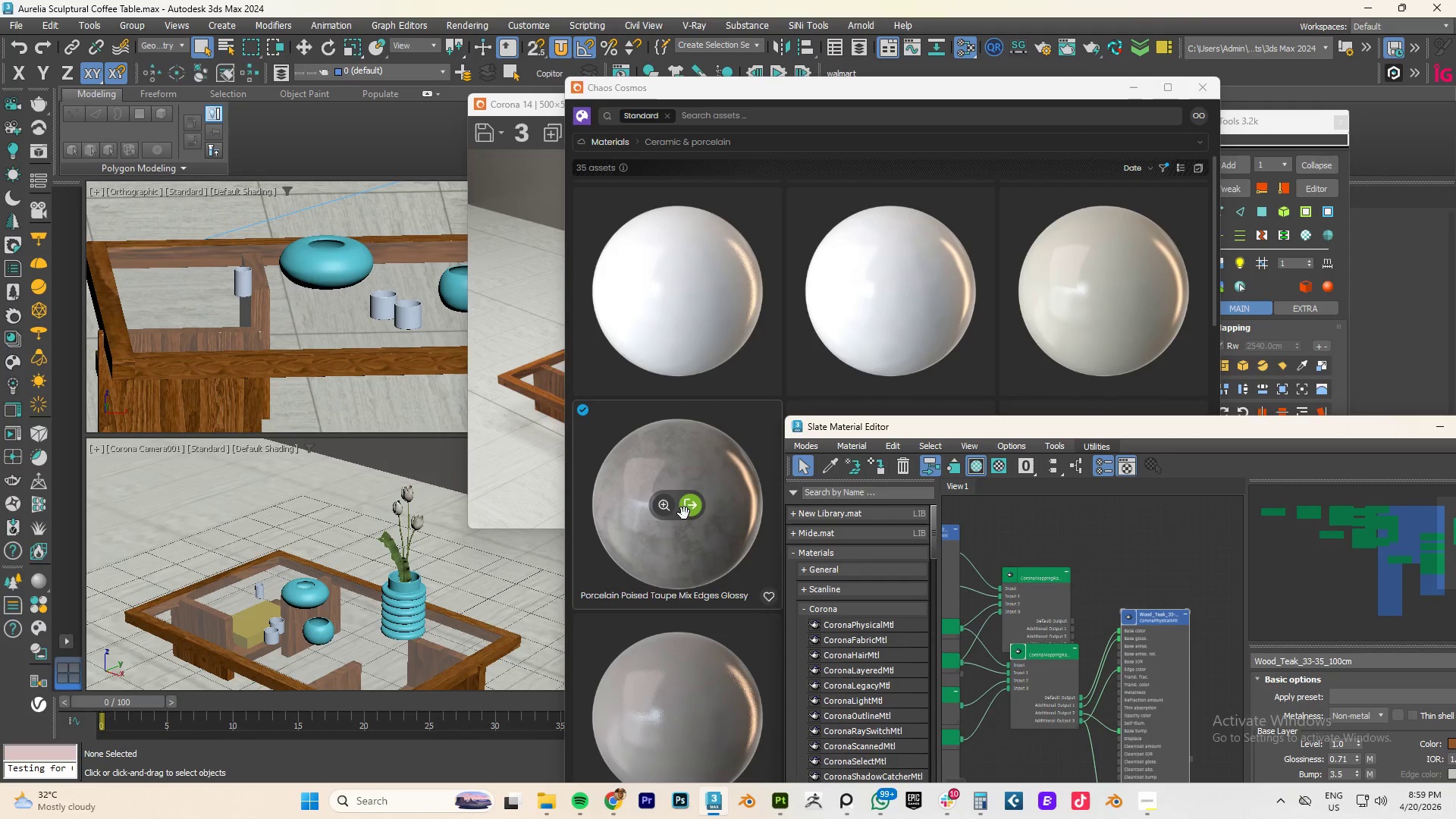 
left_click_drag(start_coordinate=[689, 511], to_coordinate=[1238, 590])
 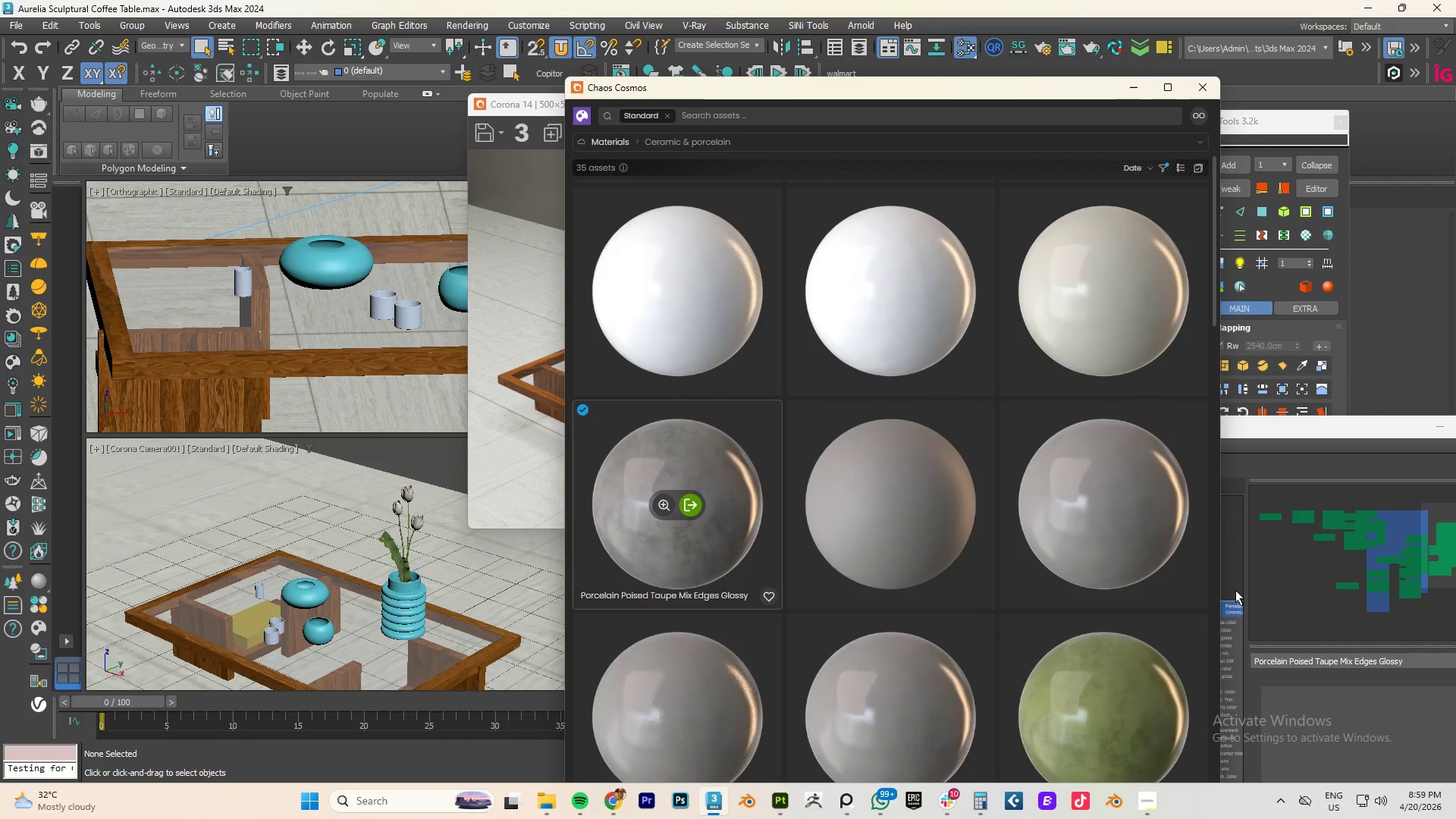 
left_click([1235, 590])
 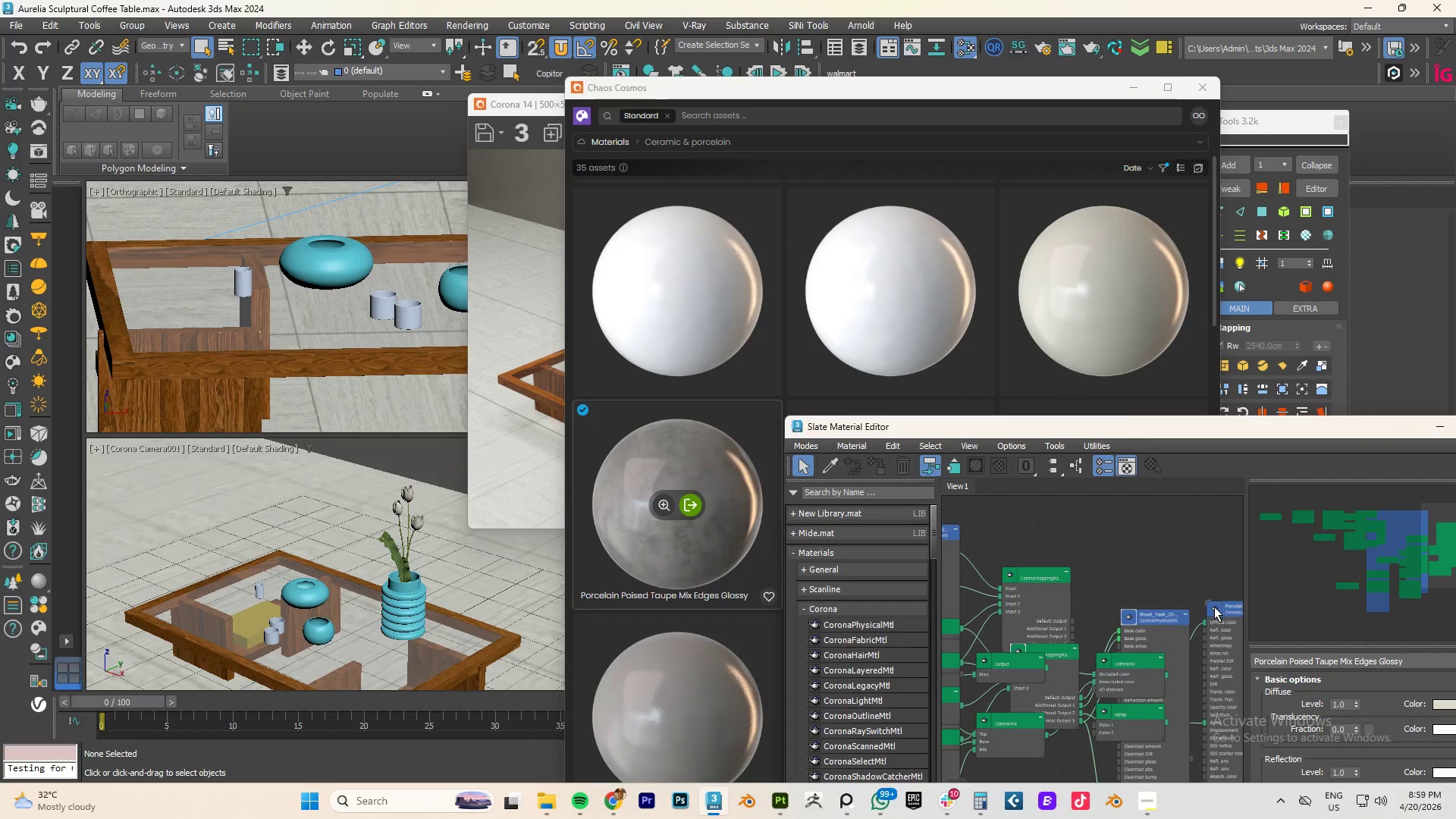 
left_click_drag(start_coordinate=[1214, 607], to_coordinate=[1148, 519])
 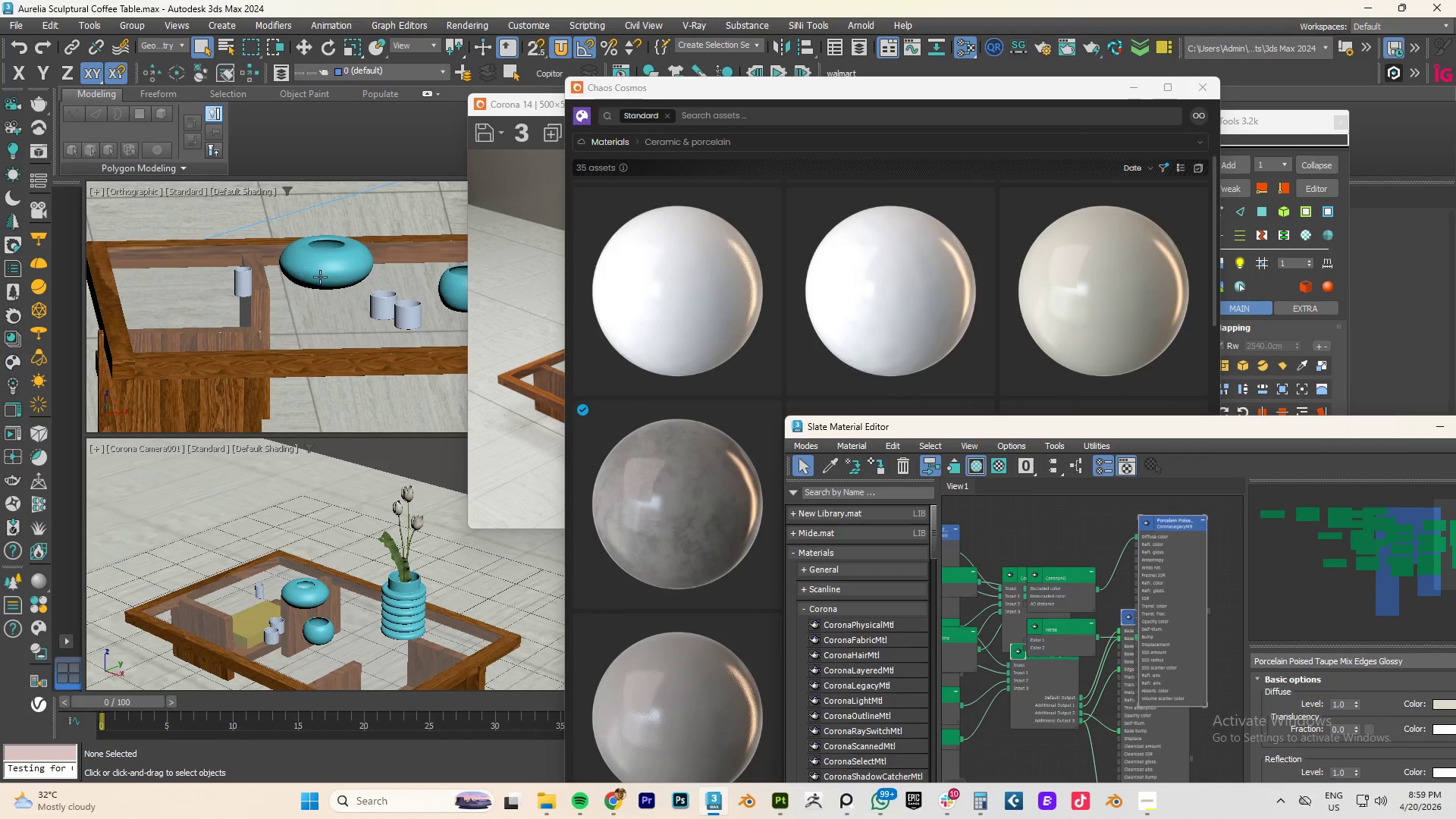 
left_click([322, 278])
 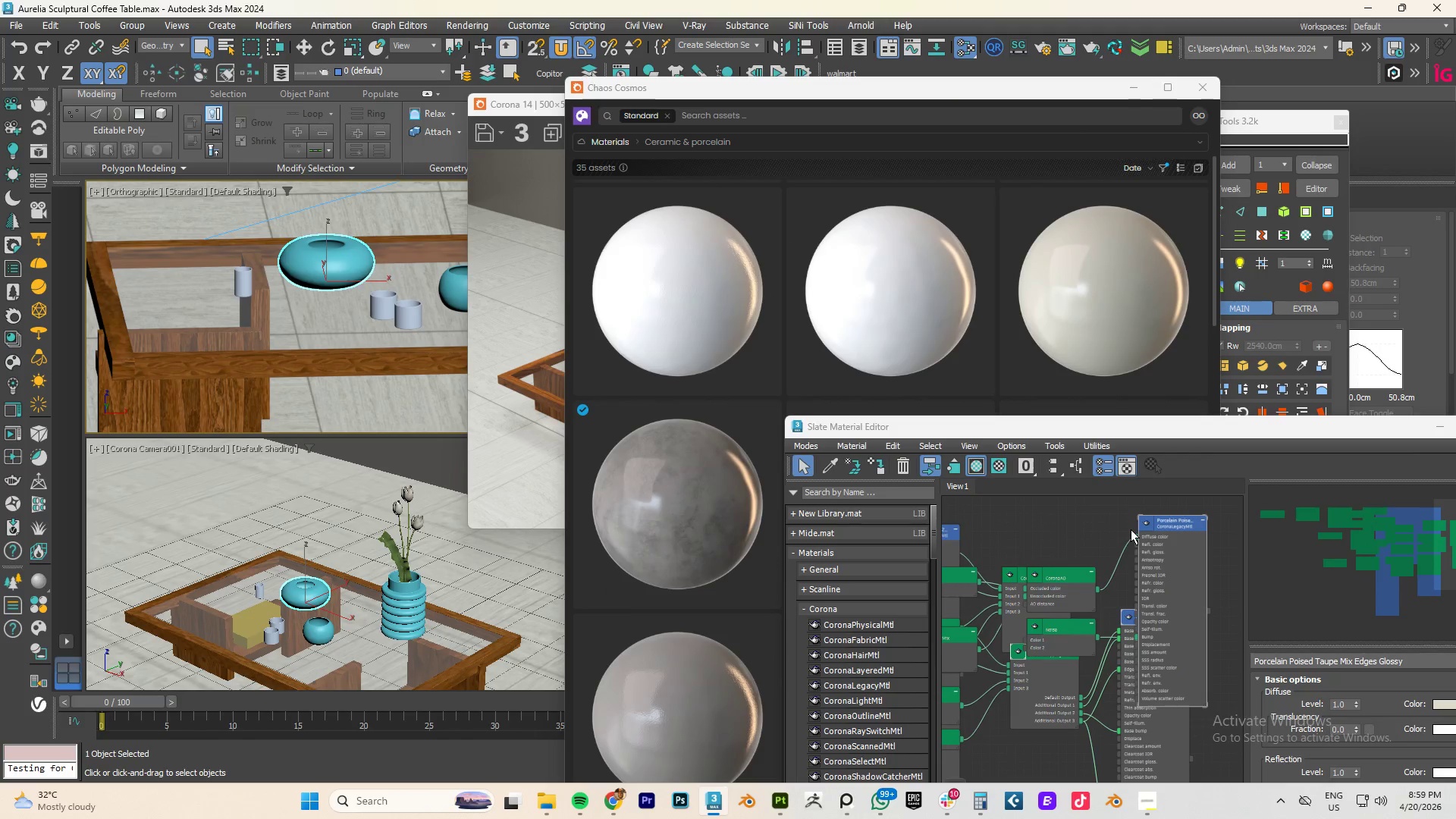 
right_click([1172, 522])
 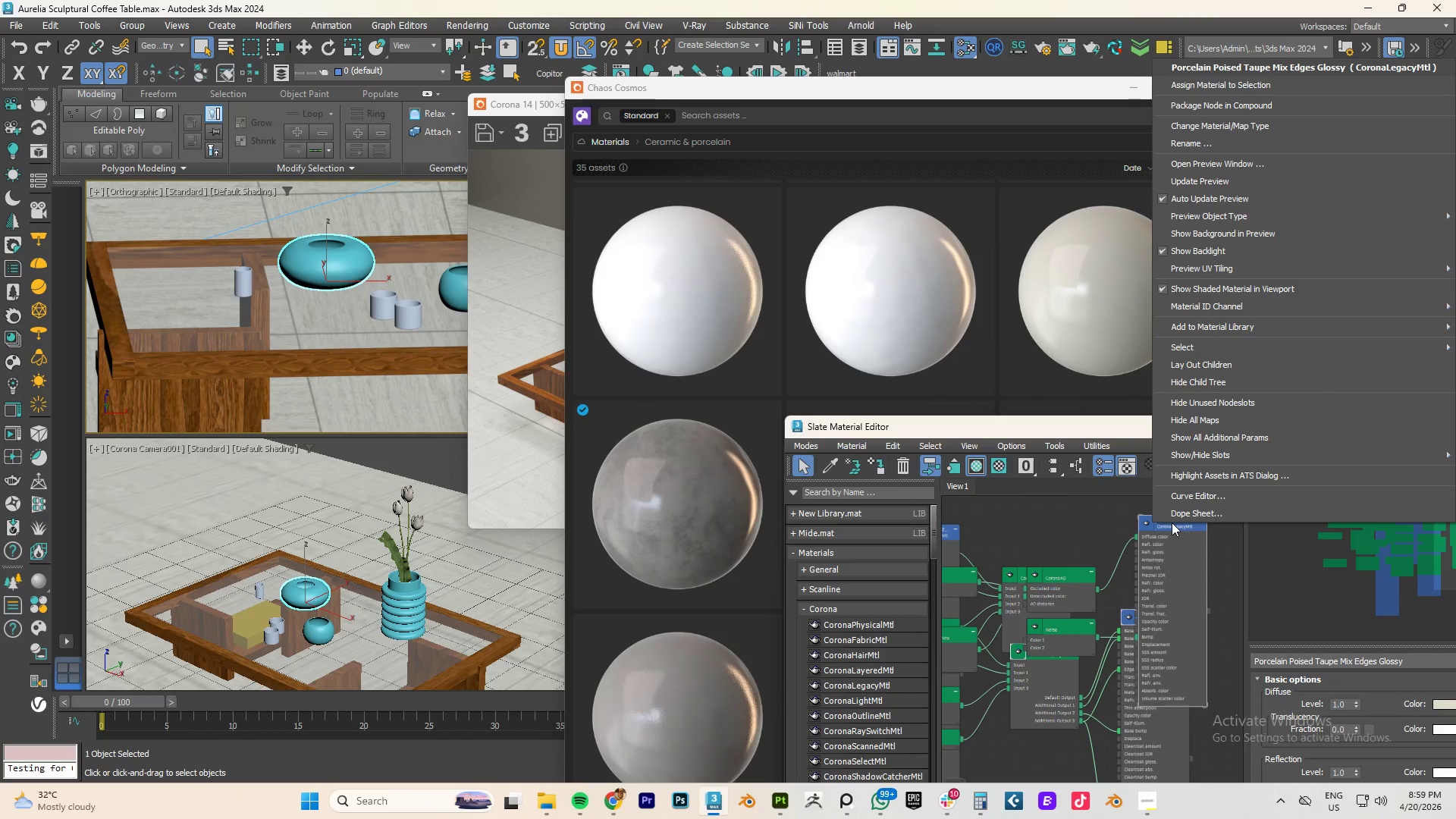 
wait(8.94)
 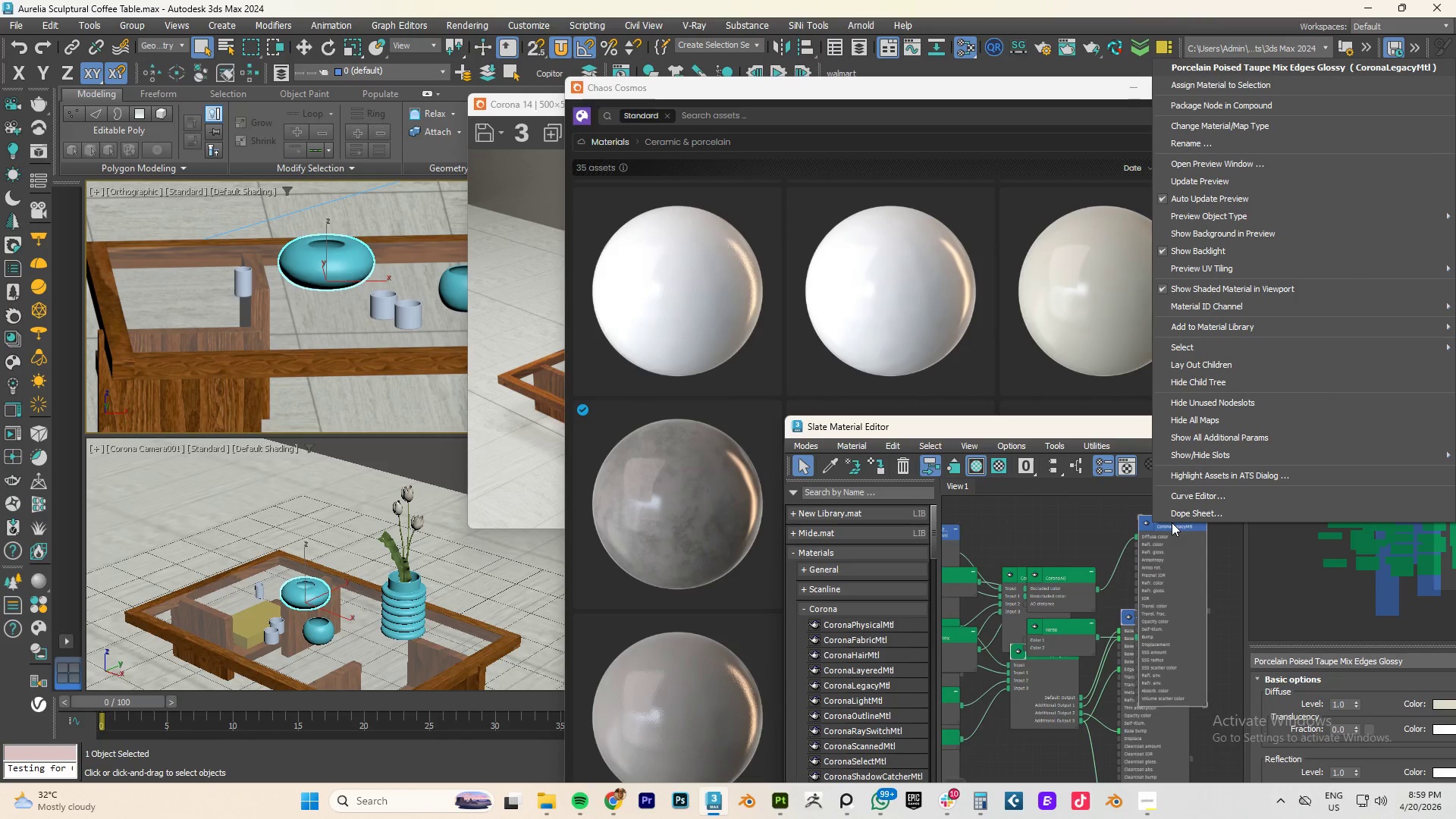 
left_click([1211, 86])
 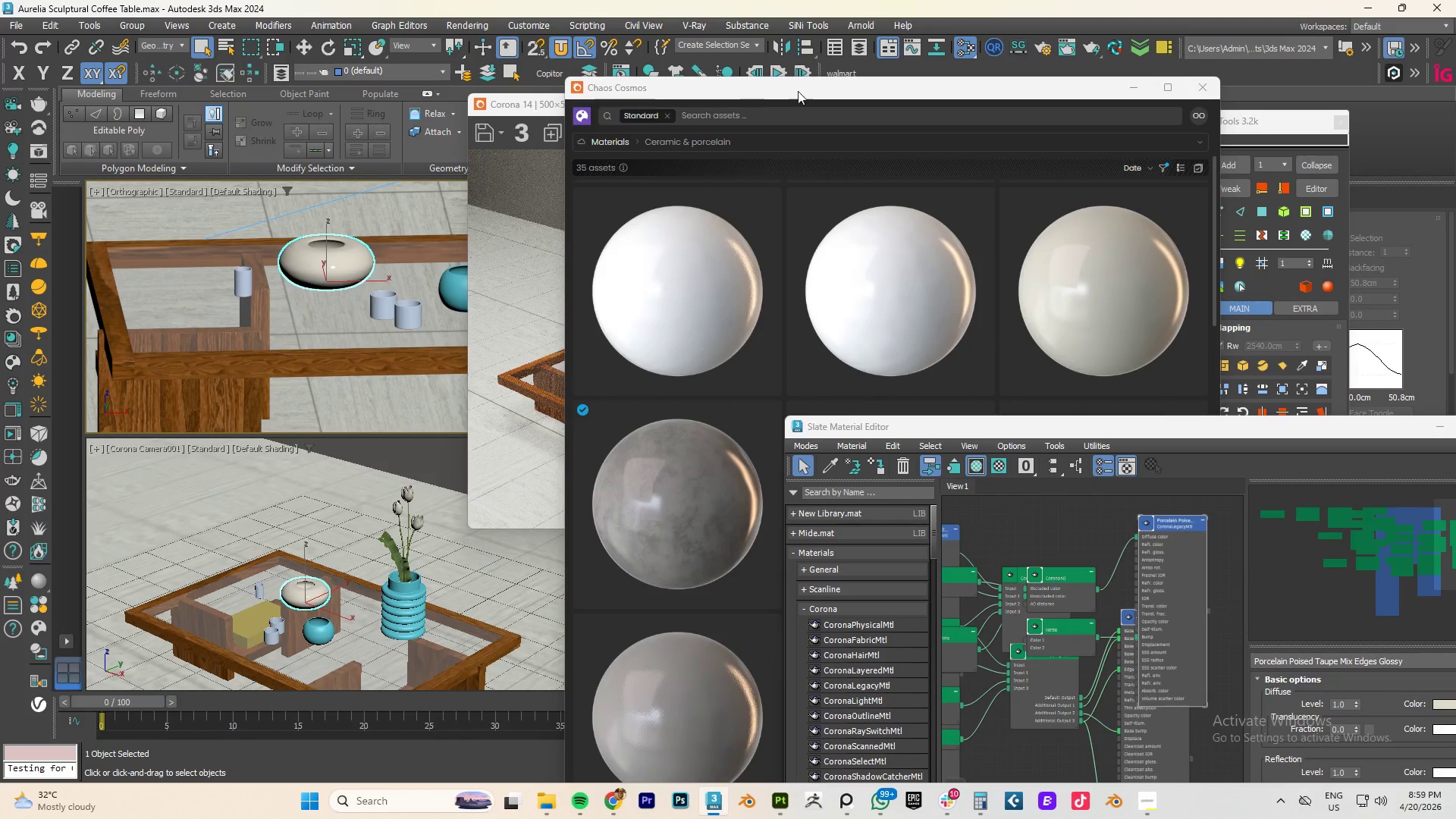 
left_click([1128, 86])
 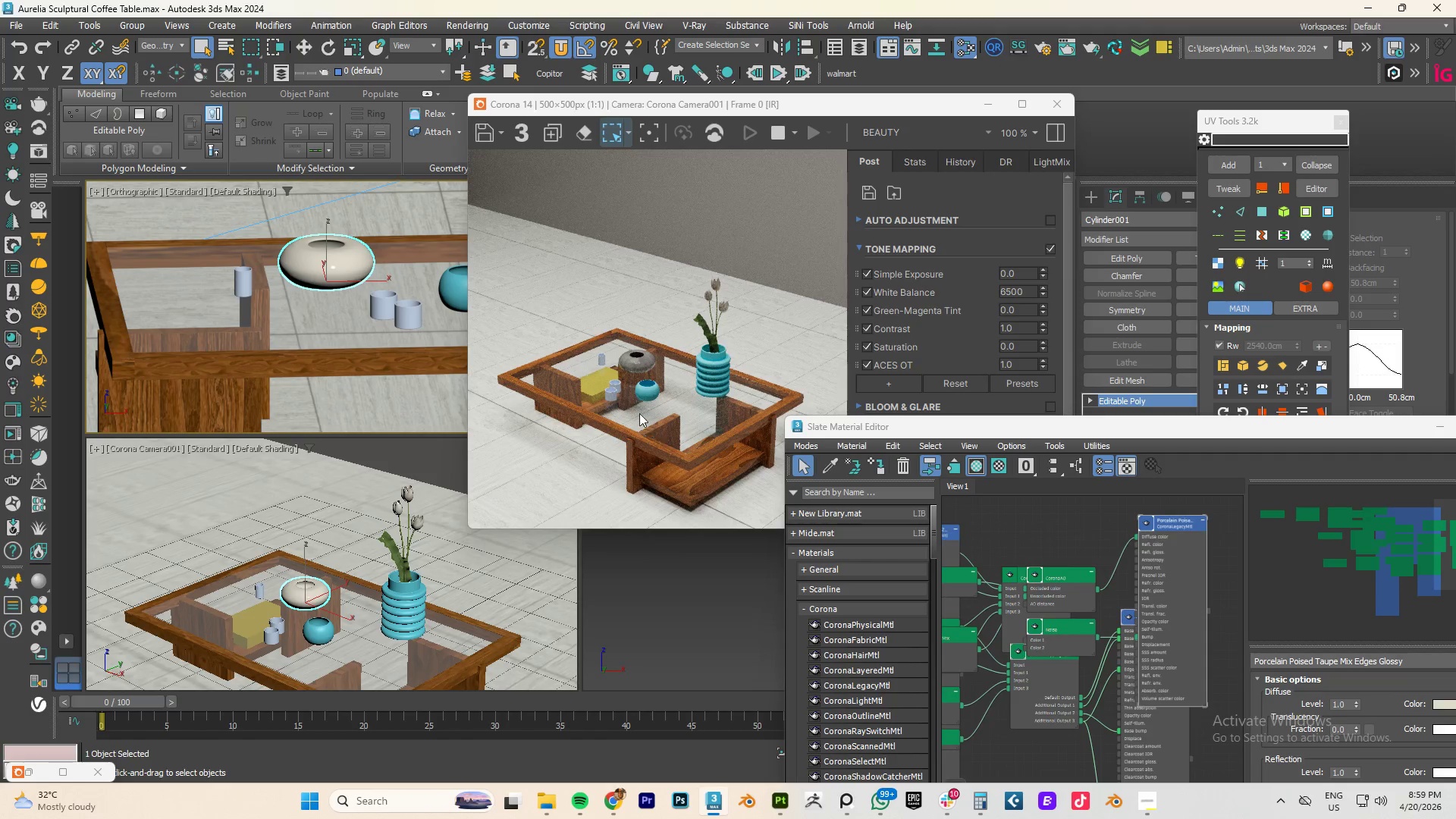 
scroll: coordinate [631, 359], scroll_direction: up, amount: 2.0
 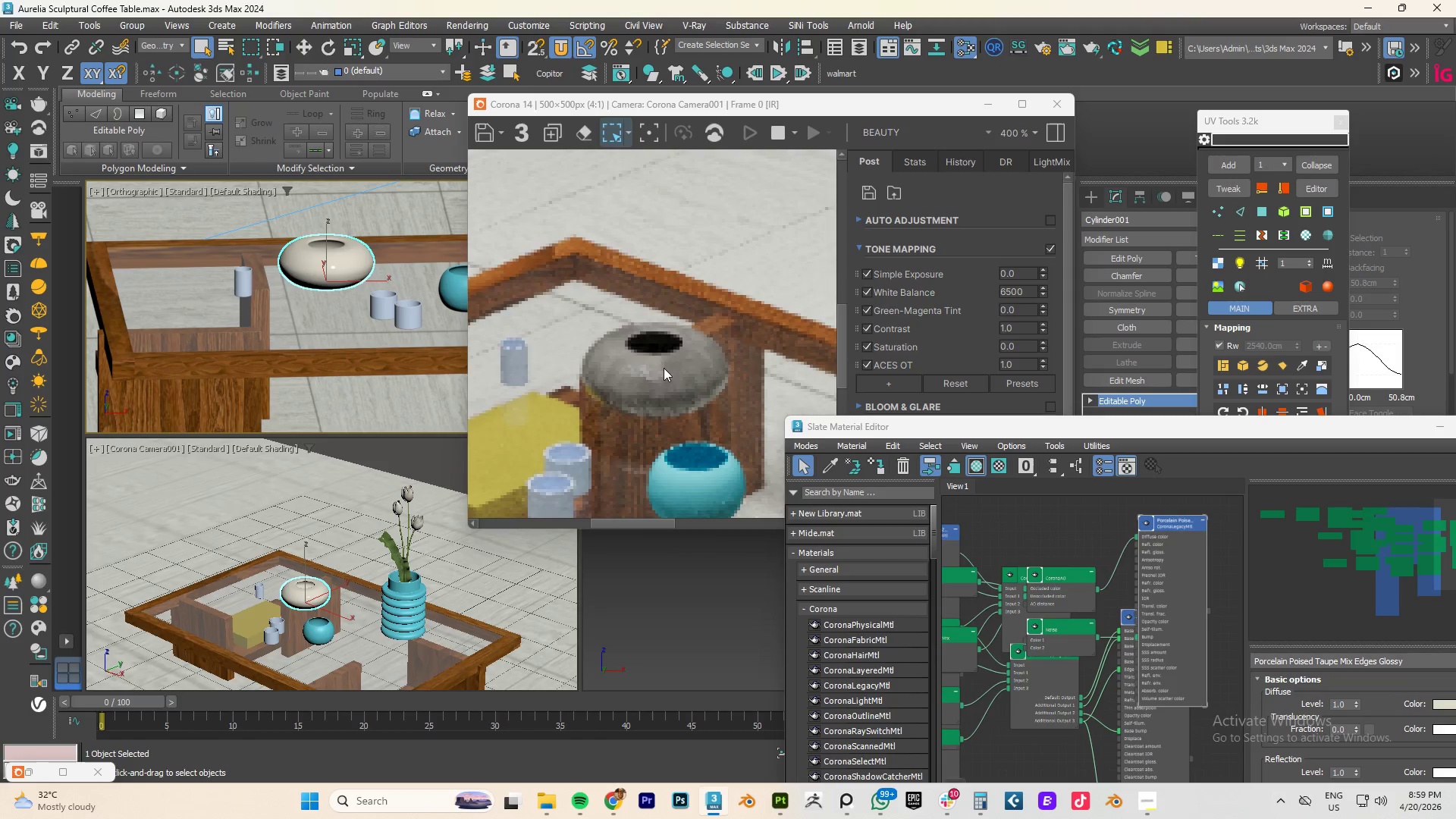 
scroll: coordinate [664, 368], scroll_direction: down, amount: 1.0
 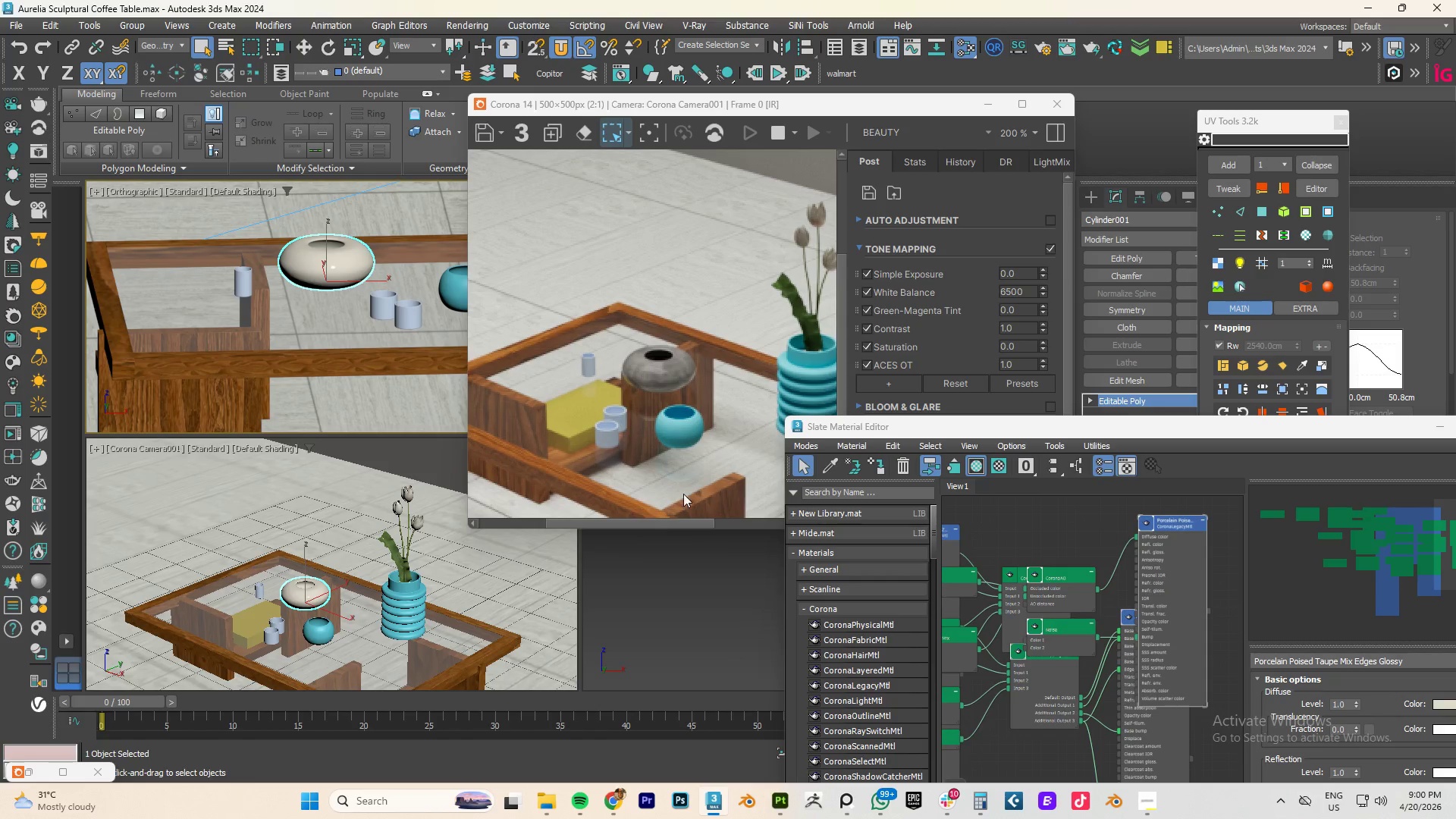 
wait(24.05)
 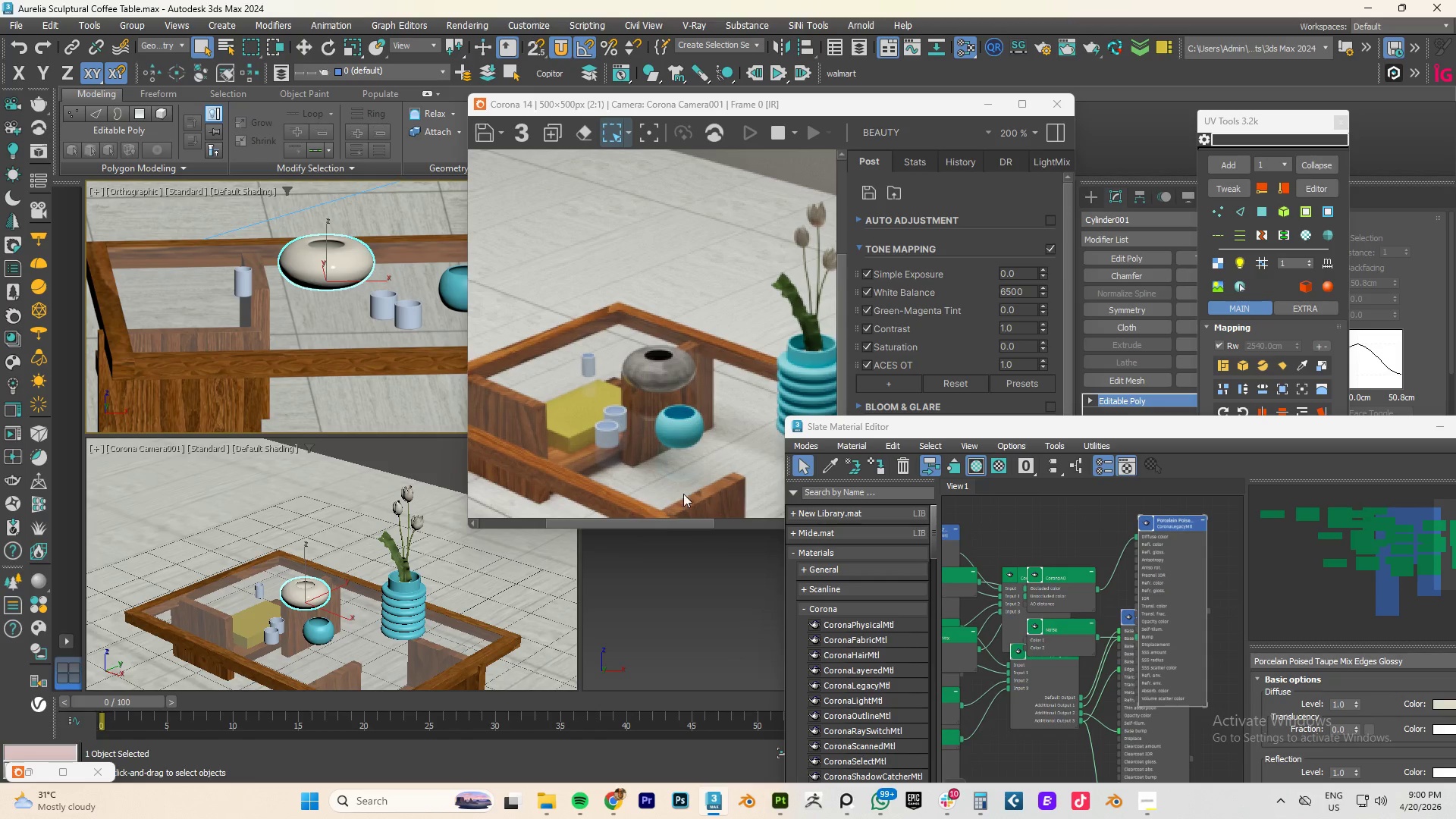 
left_click_drag(start_coordinate=[1042, 429], to_coordinate=[996, 331])
 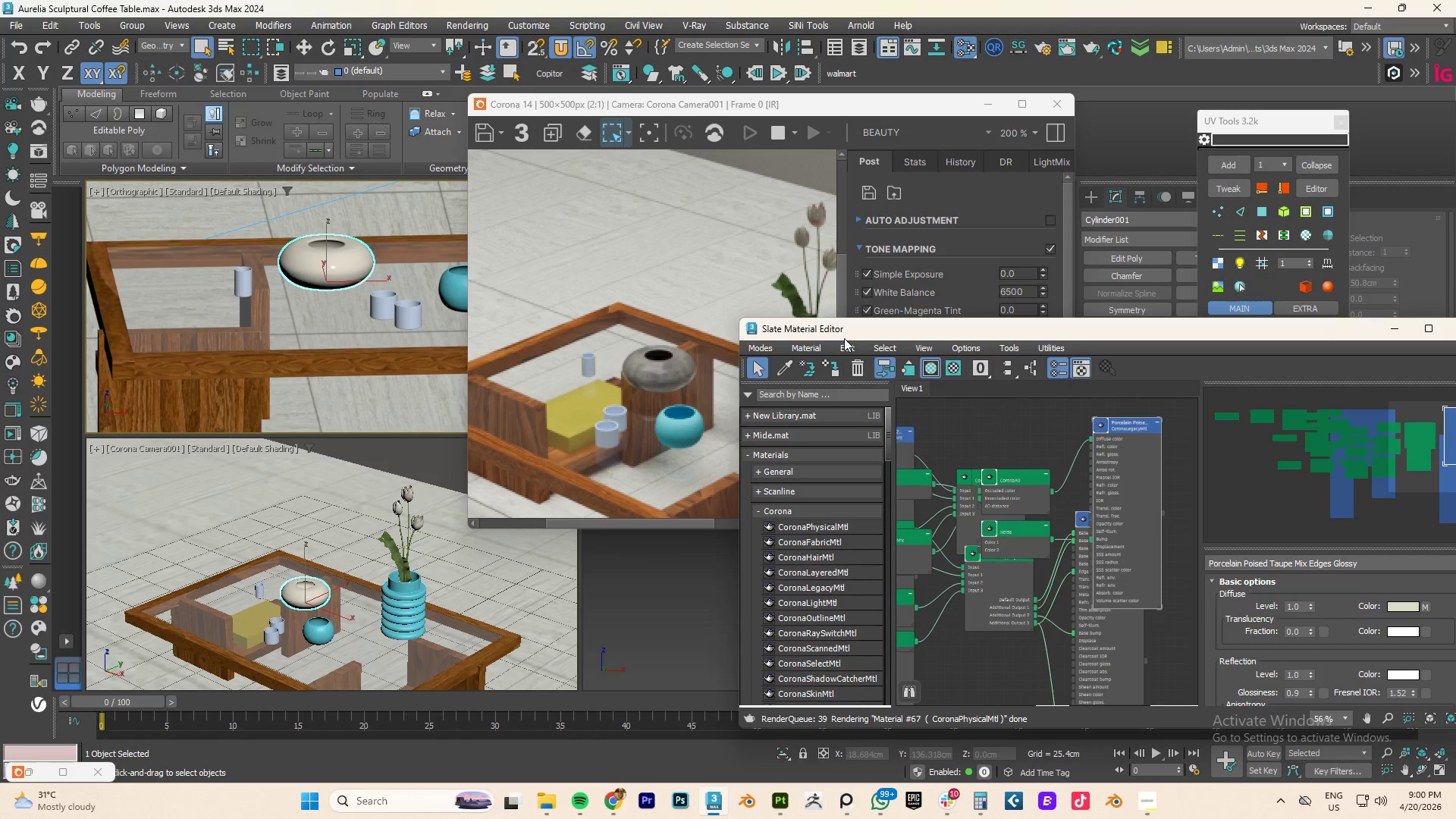 
wait(7.05)
 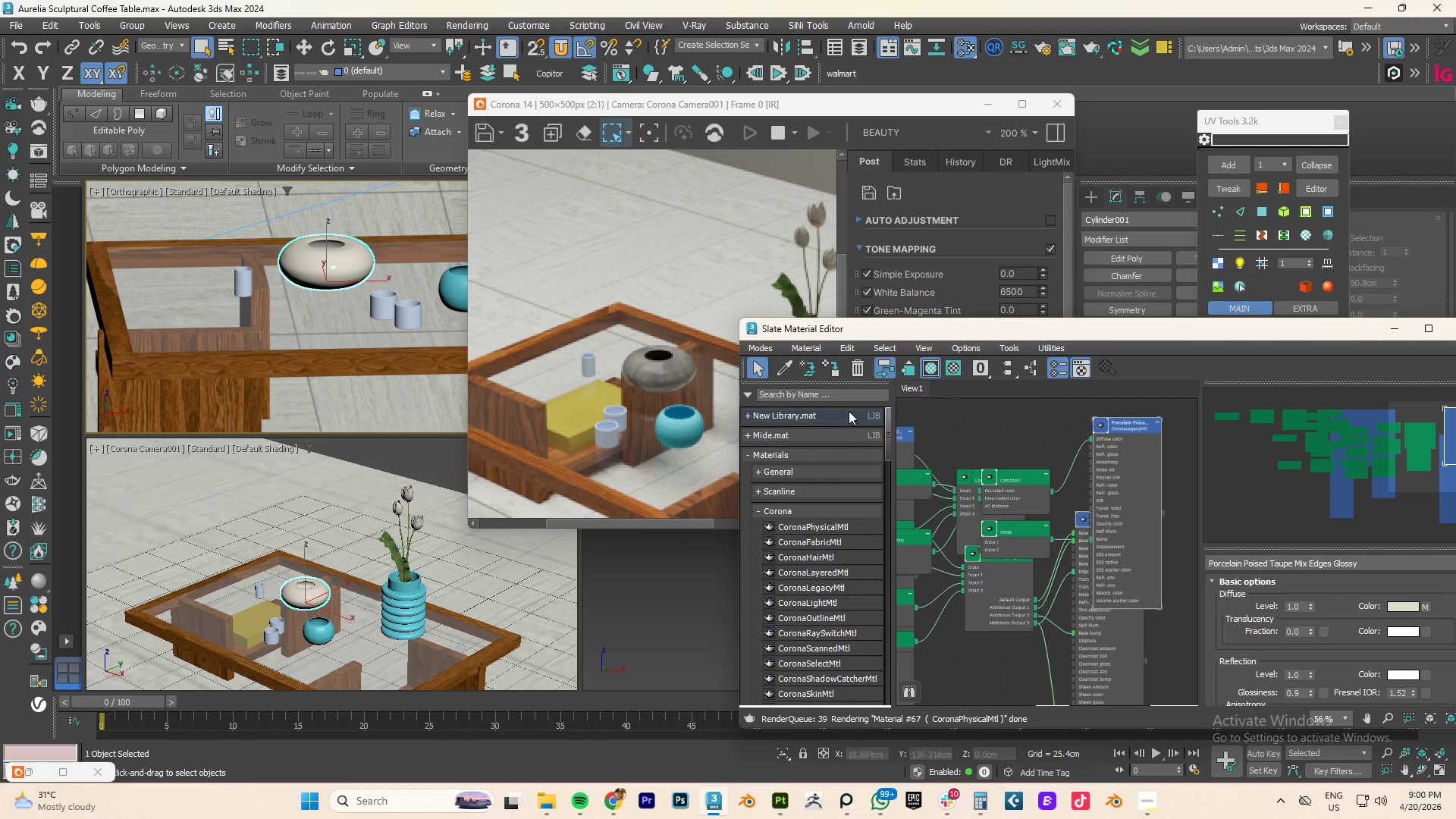 
left_click_drag(start_coordinate=[1037, 331], to_coordinate=[1020, 532])
 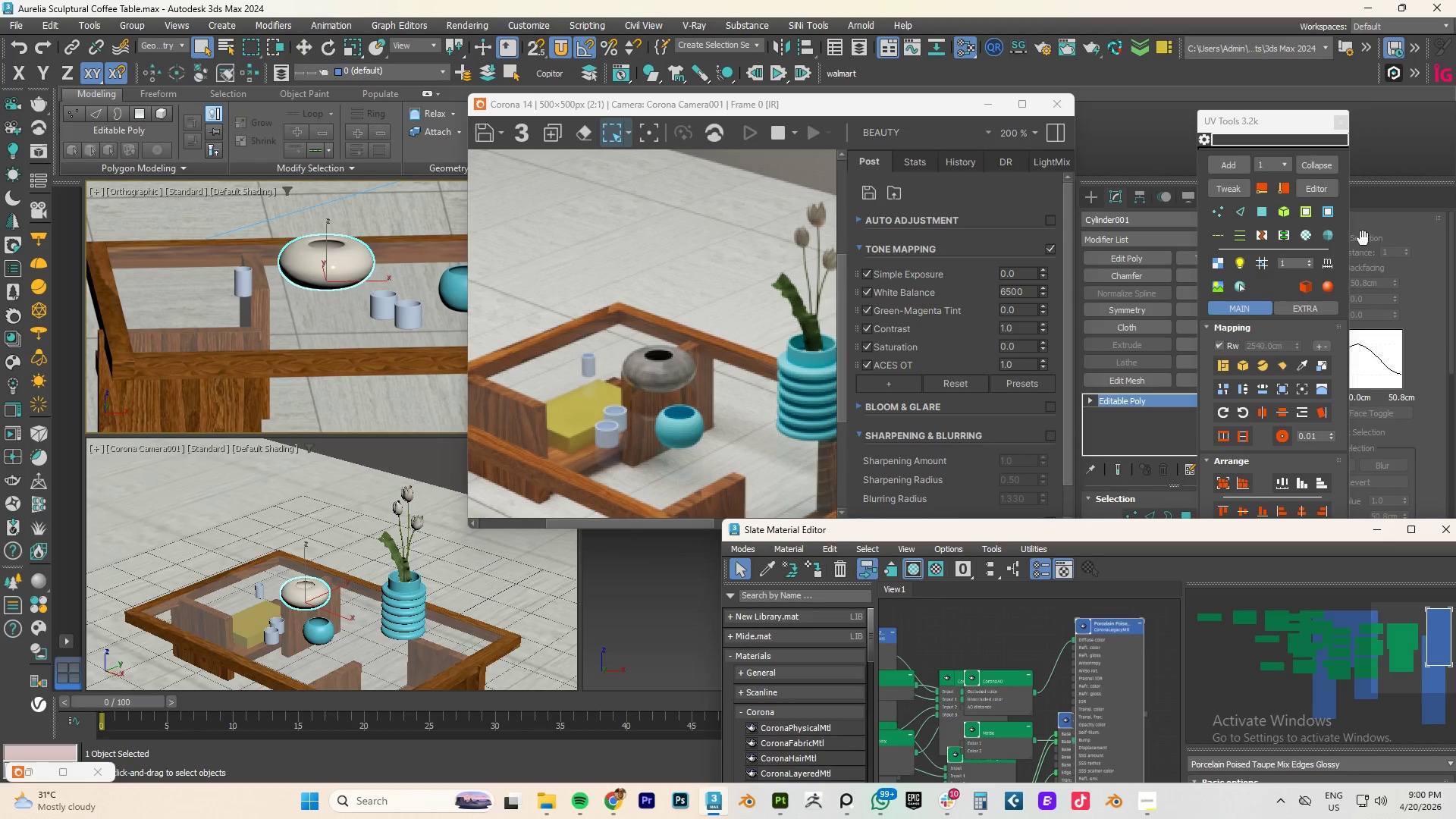 
left_click_drag(start_coordinate=[1316, 534], to_coordinate=[908, 684])
 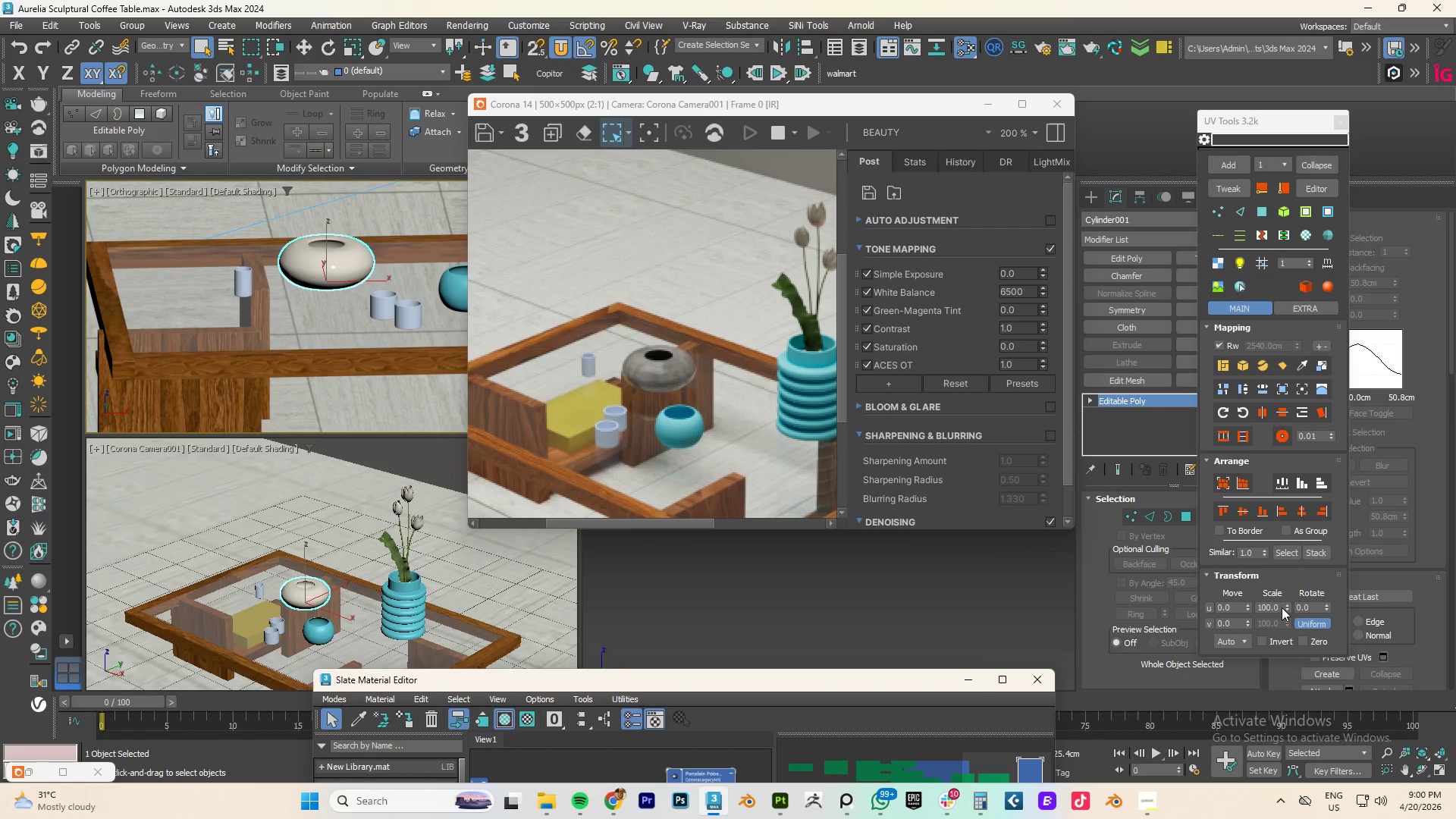 
left_click_drag(start_coordinate=[1285, 607], to_coordinate=[1197, 75])
 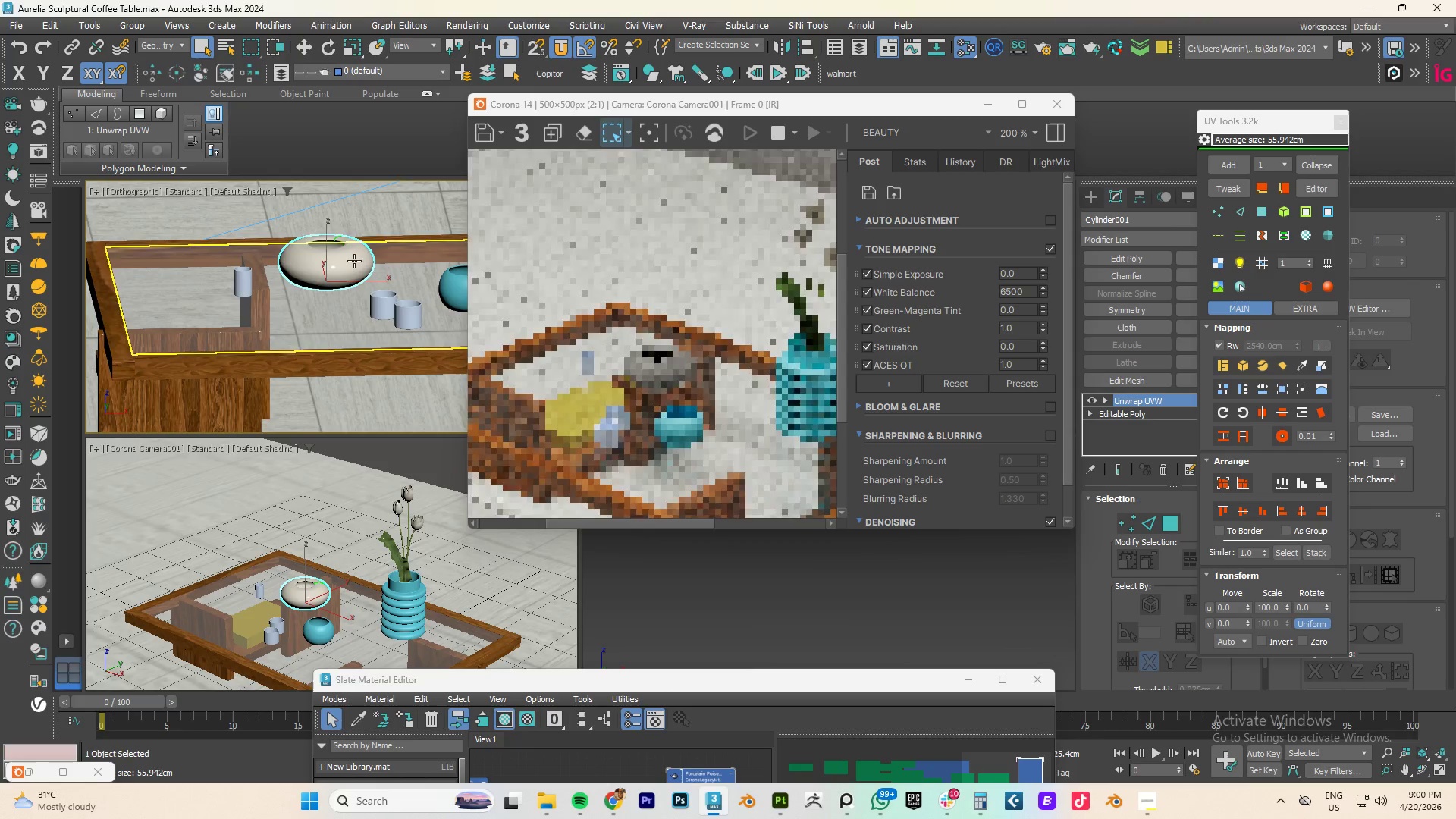 
scroll: coordinate [336, 259], scroll_direction: up, amount: 3.0
 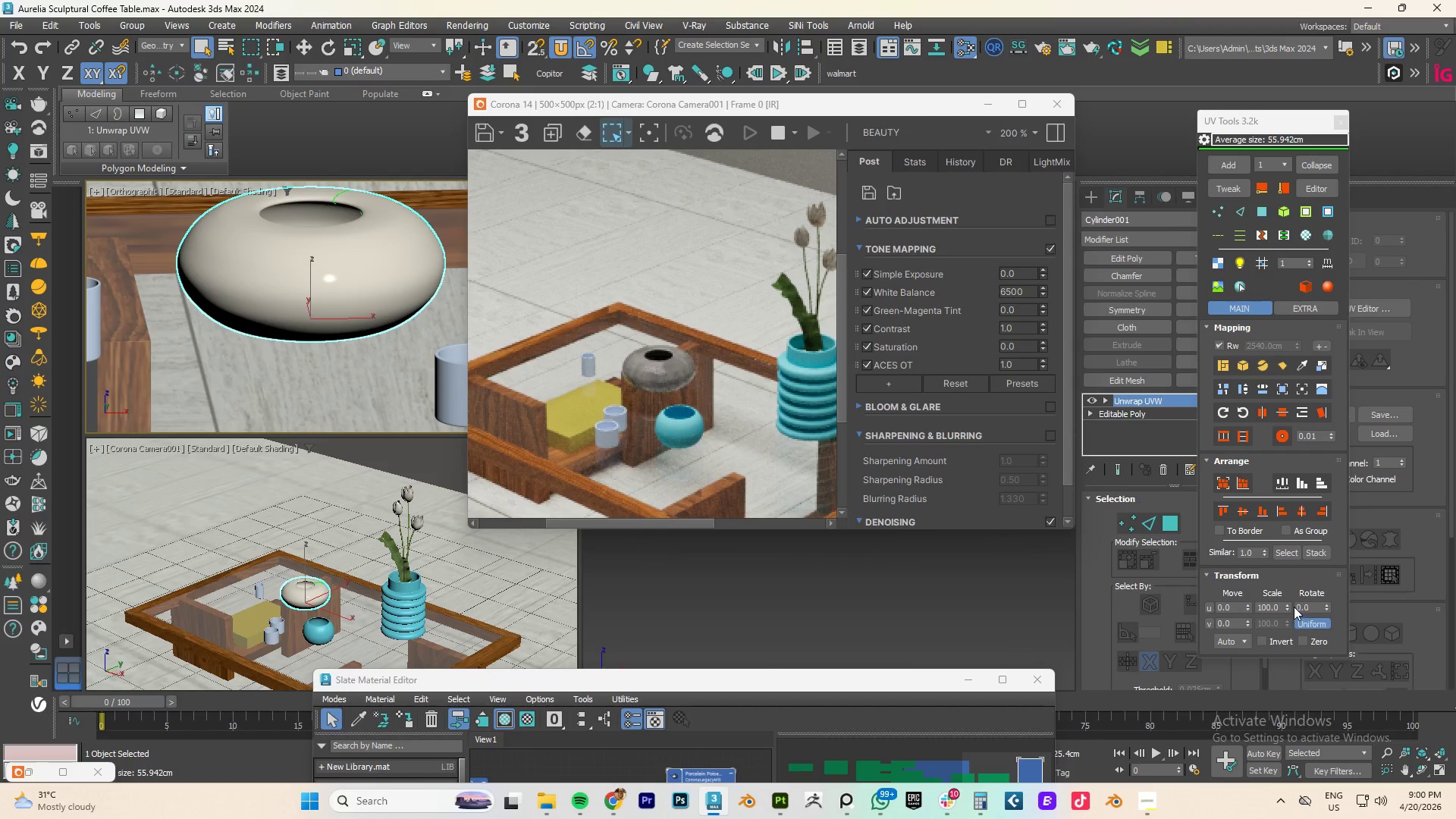 
left_click_drag(start_coordinate=[1287, 604], to_coordinate=[233, 249])
 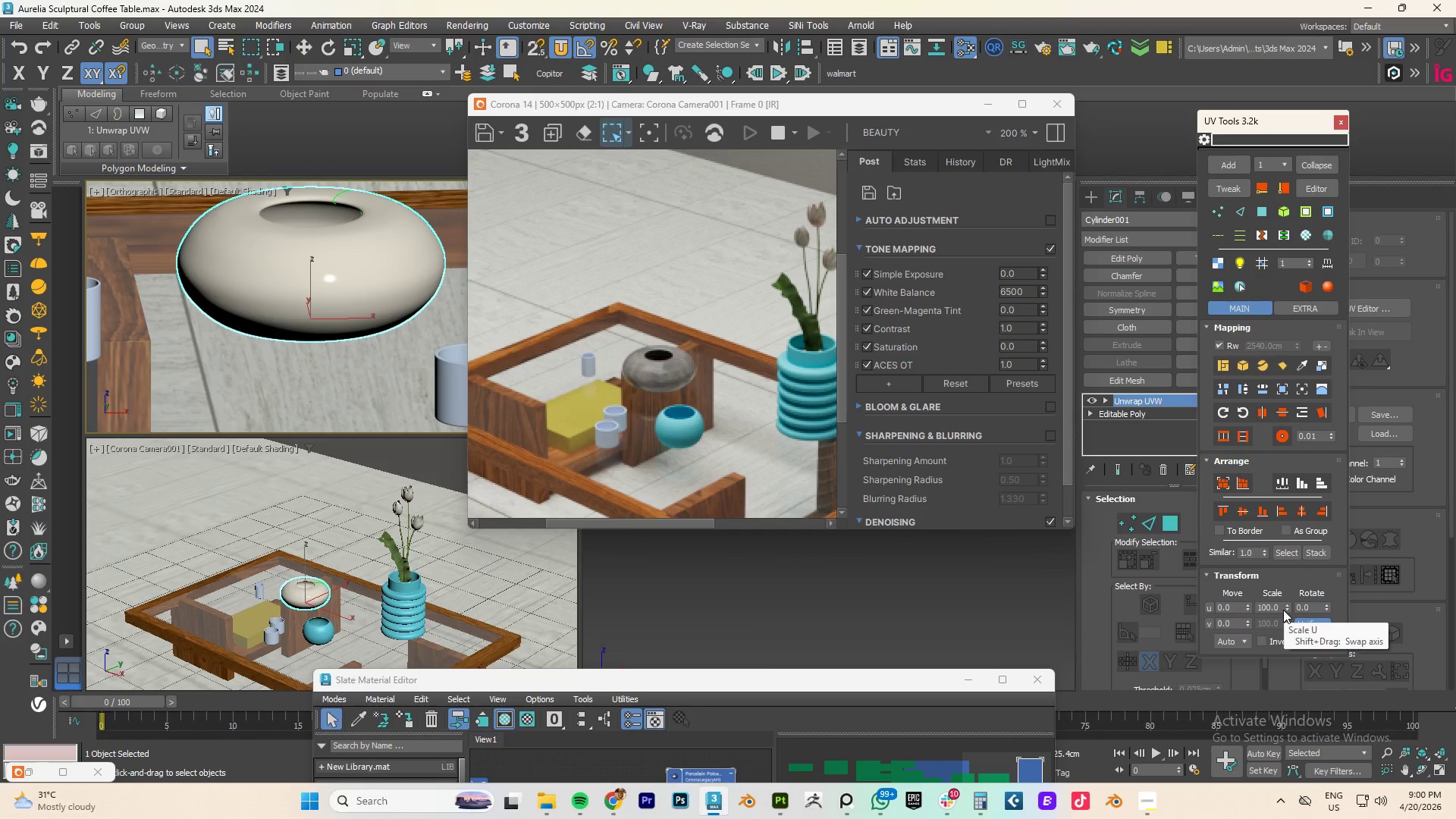 
wait(27.5)
 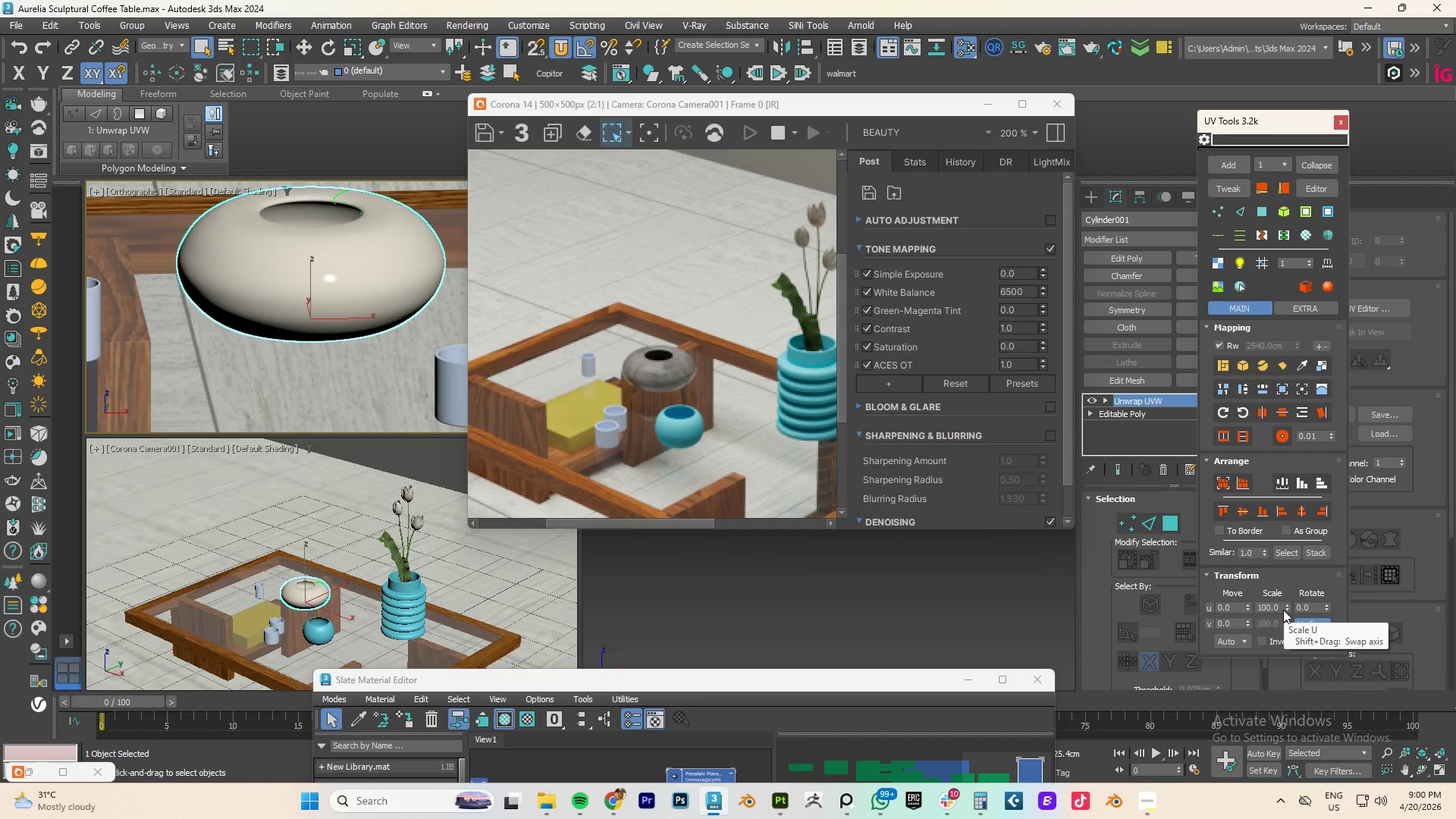 
left_click_drag(start_coordinate=[1283, 610], to_coordinate=[1300, 271])
 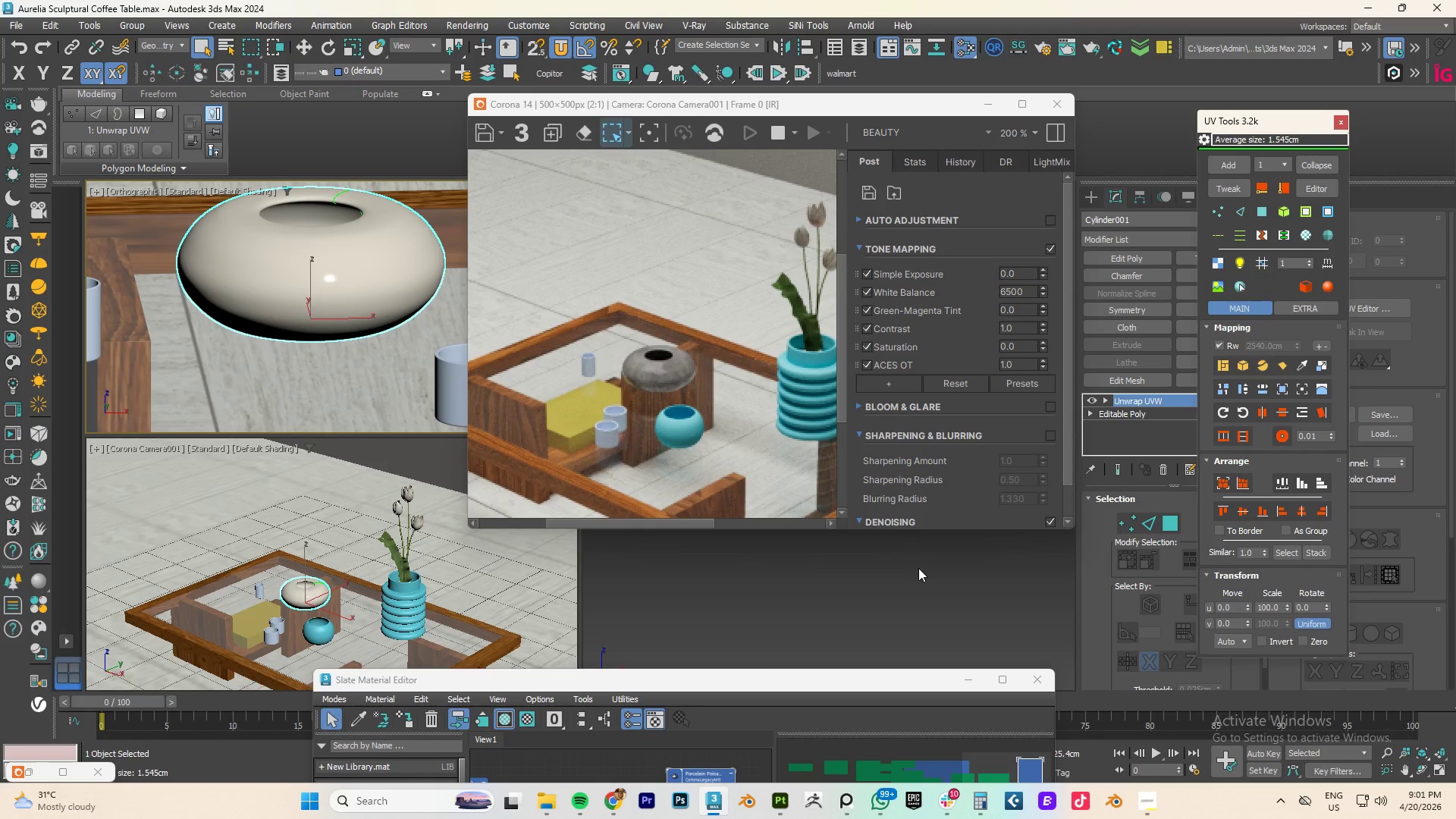 
wait(7.24)
 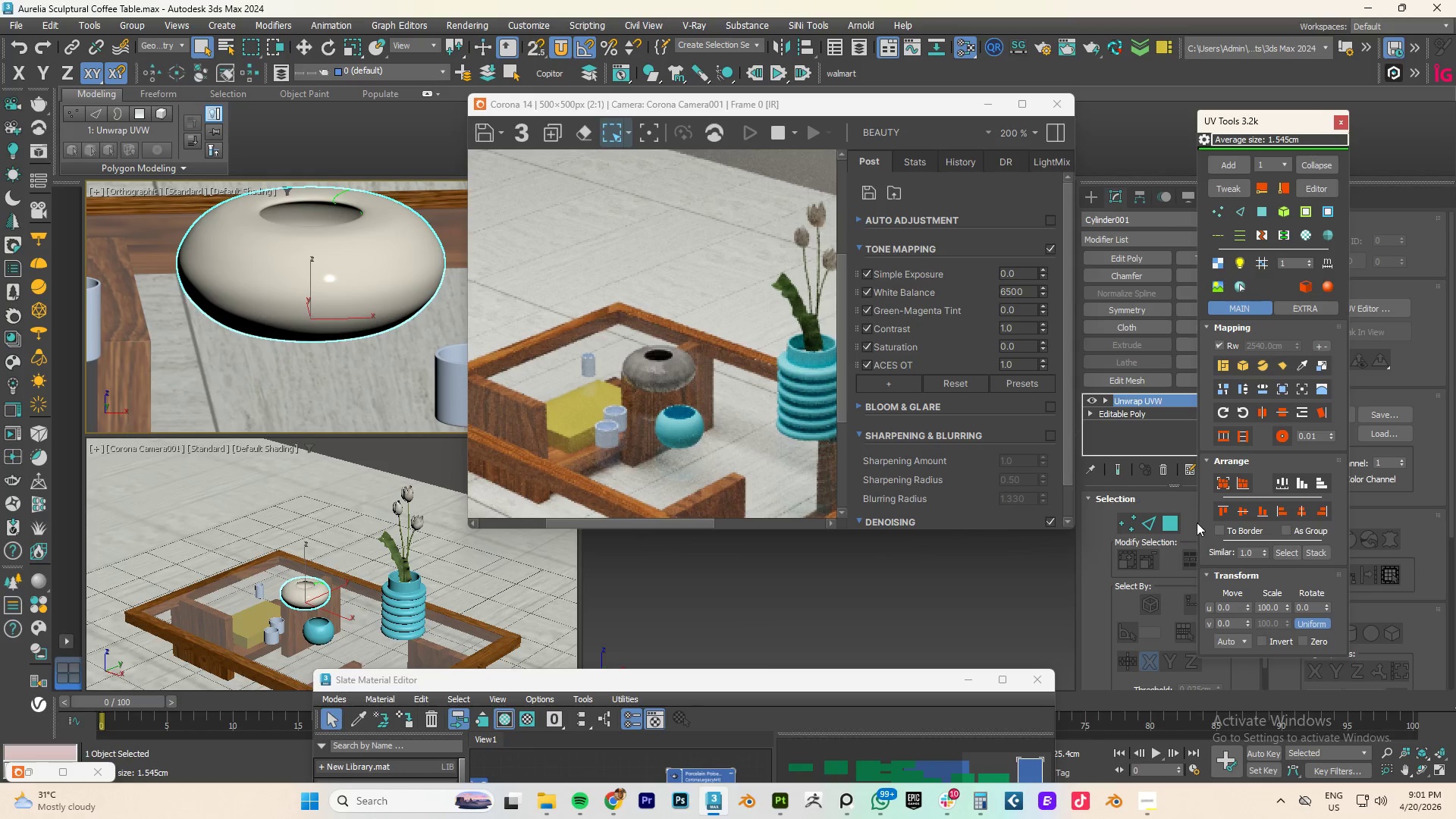 
left_click_drag(start_coordinate=[1287, 606], to_coordinate=[1266, 182])
 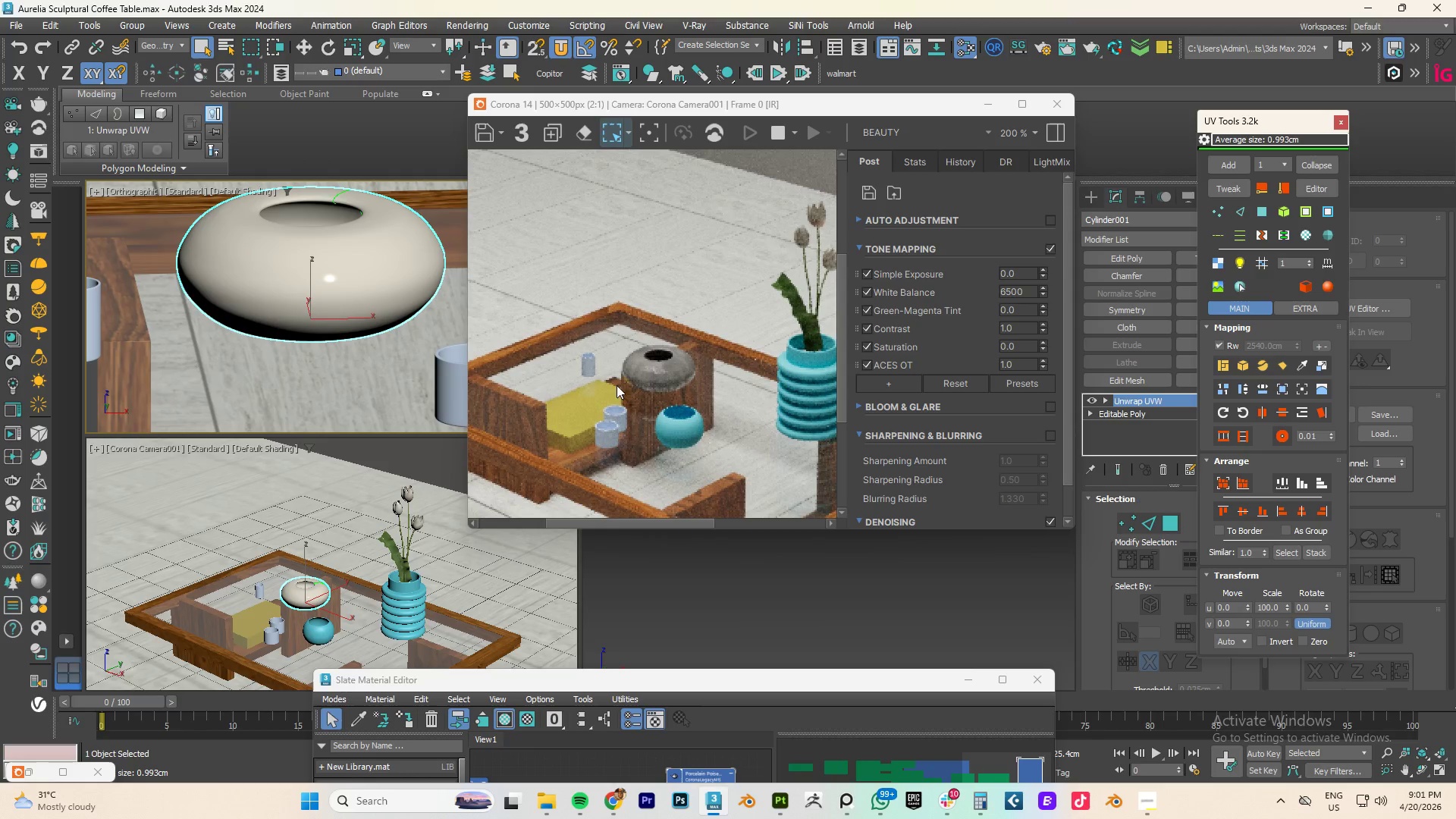 
scroll: coordinate [659, 374], scroll_direction: up, amount: 1.0
 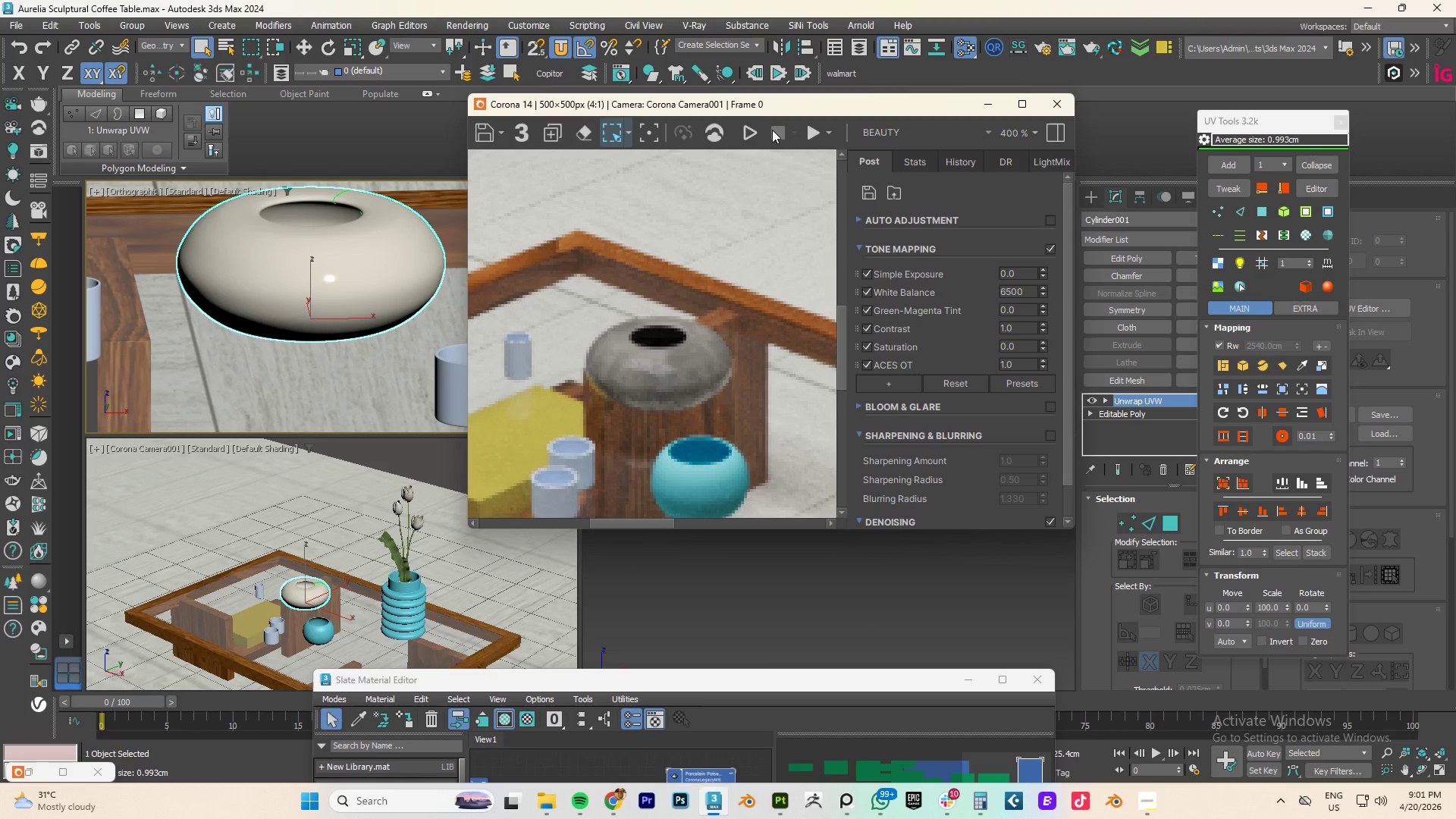 
left_click([736, 135])
 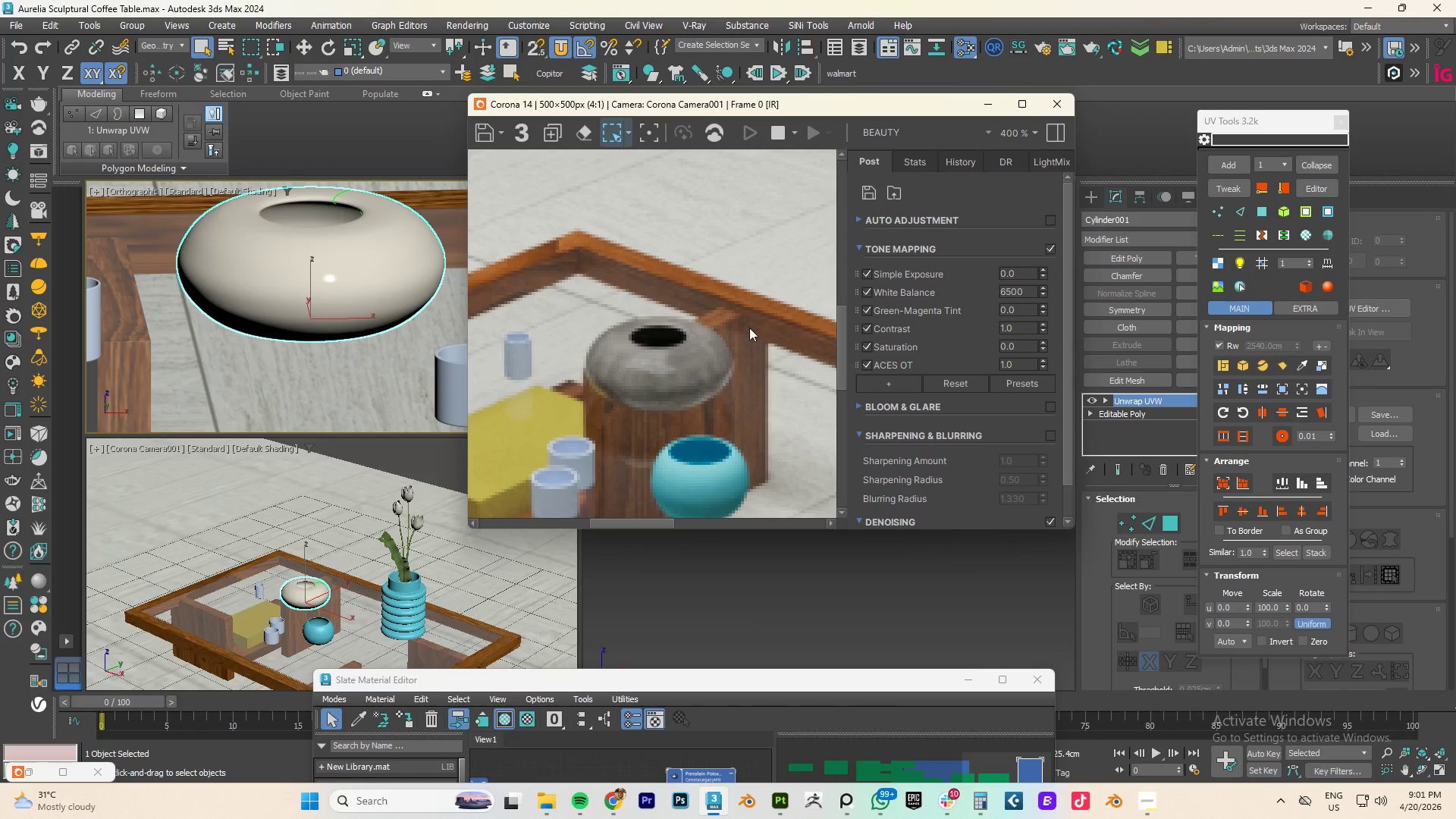 
wait(7.97)
 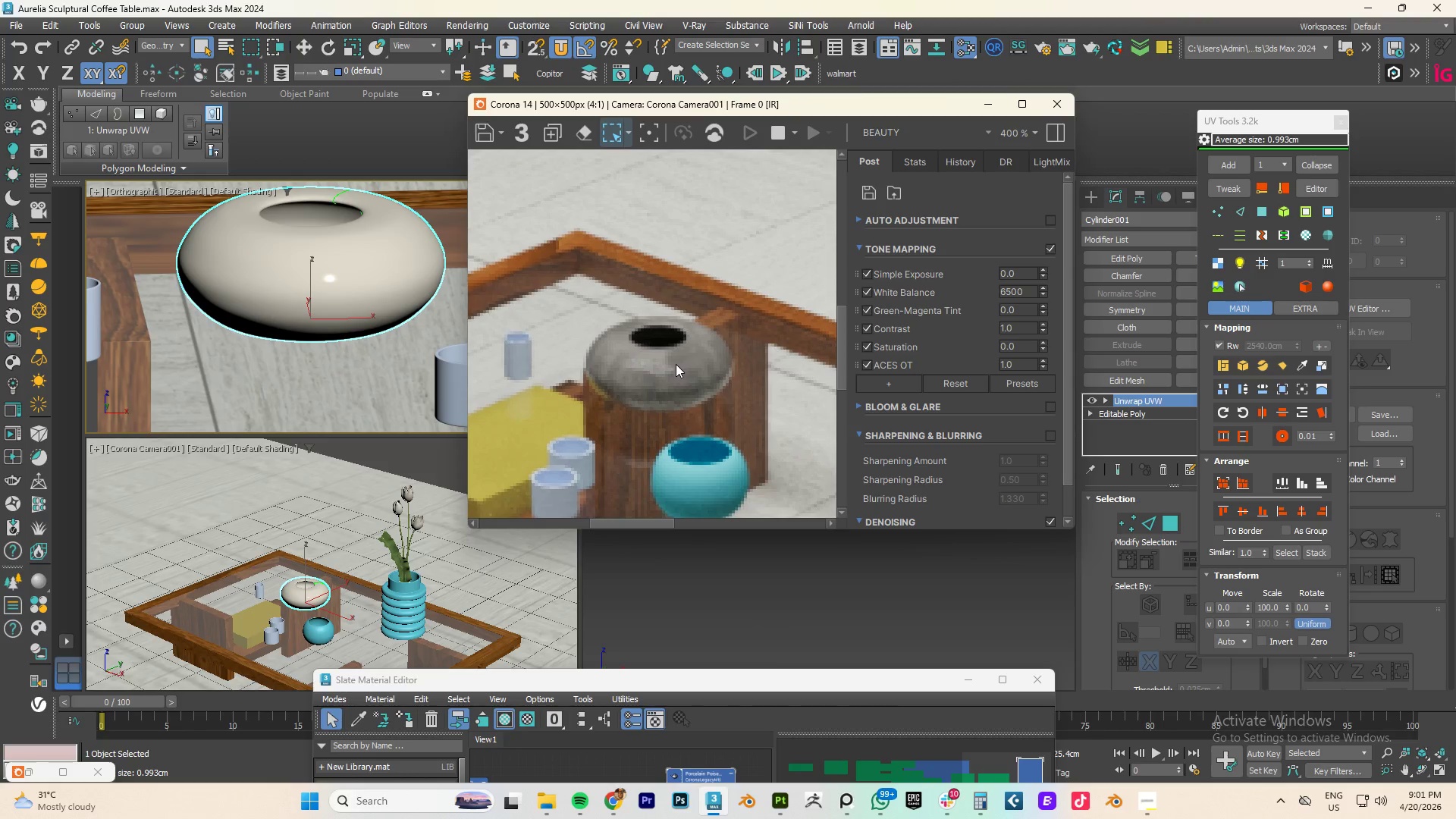 
left_click_drag(start_coordinate=[1285, 606], to_coordinate=[102, 262])
 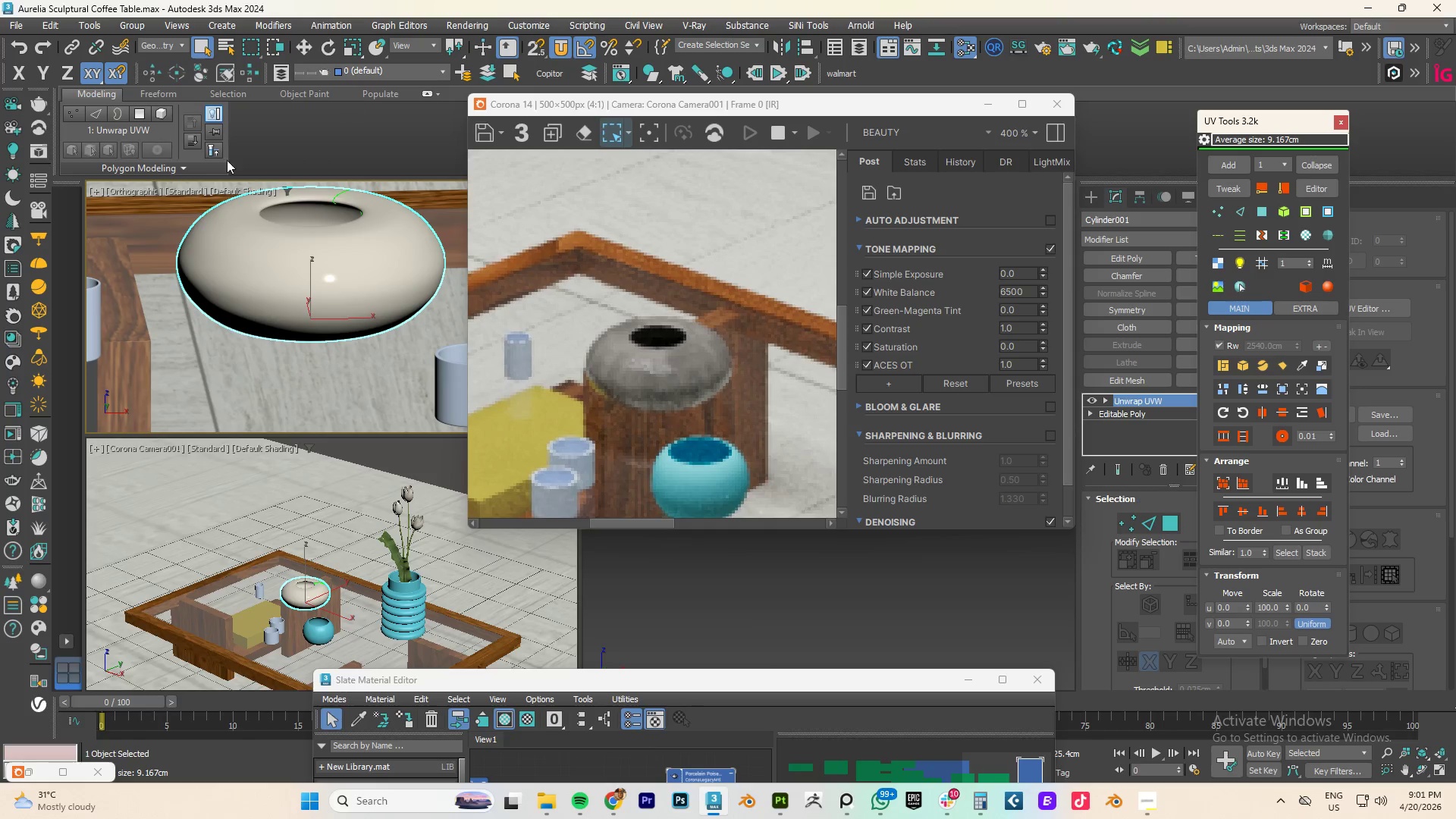 
left_click([334, 268])
 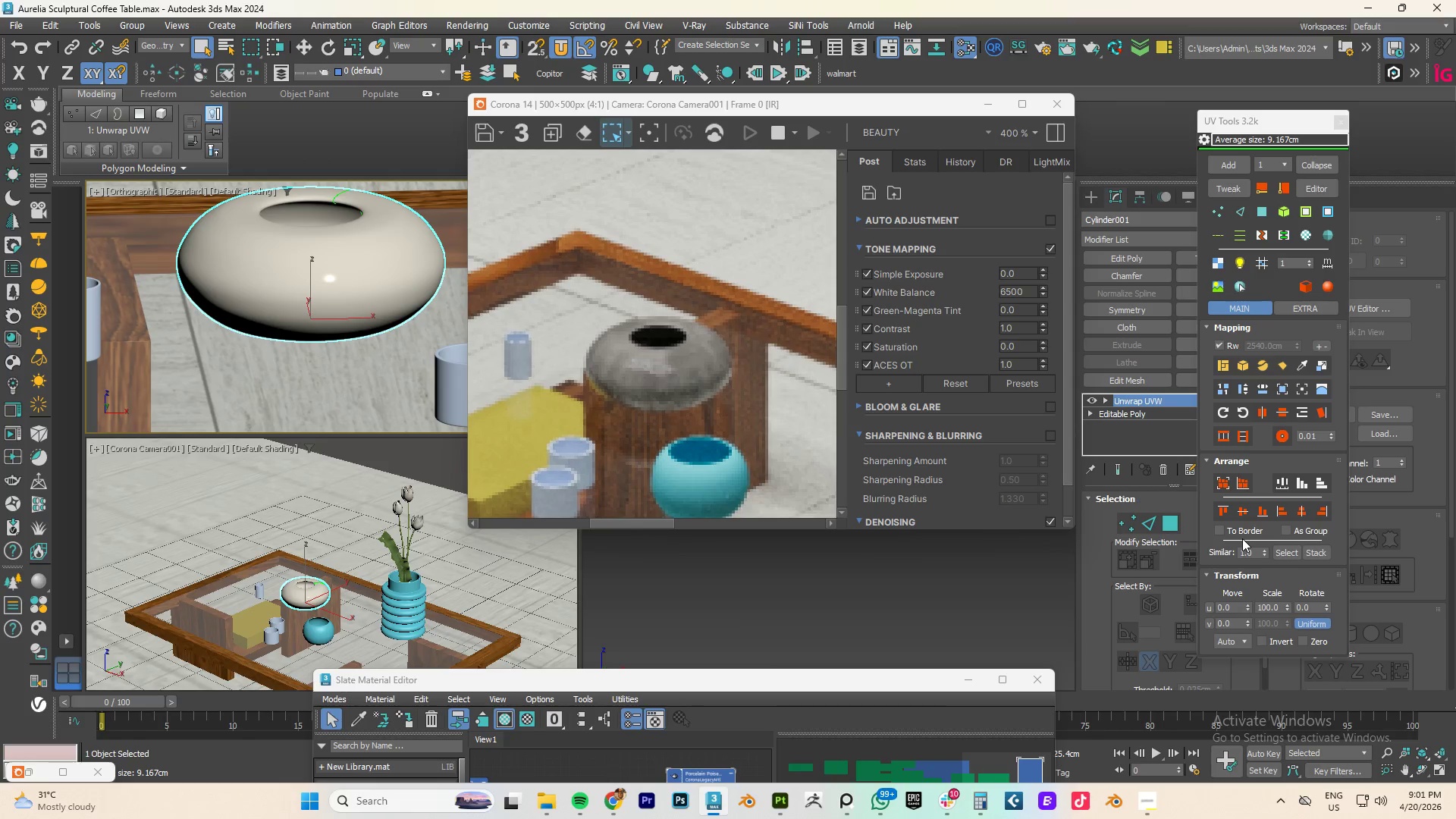 
left_click_drag(start_coordinate=[1263, 551], to_coordinate=[1392, 0])
 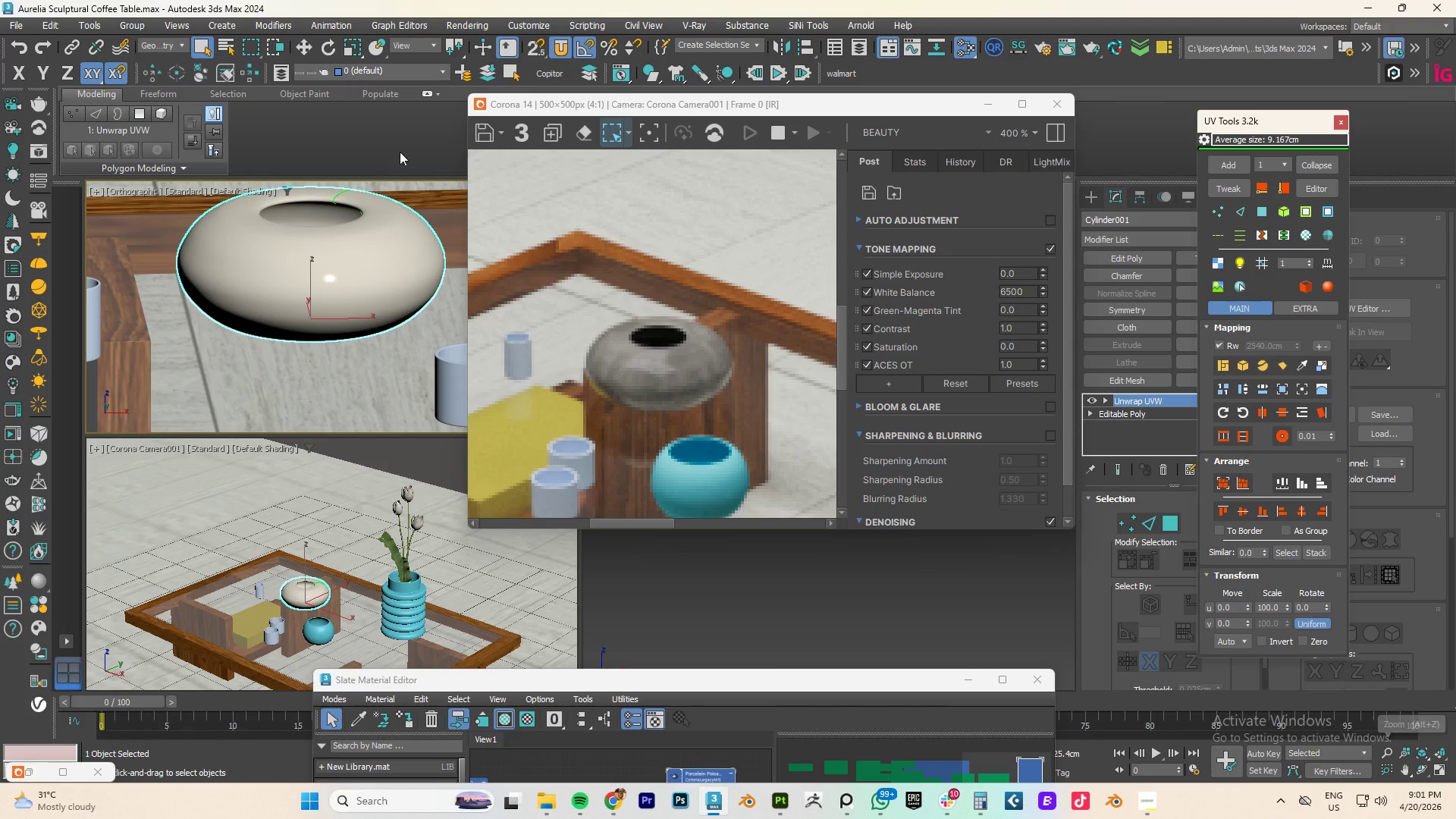 
scroll: coordinate [658, 376], scroll_direction: down, amount: 4.0
 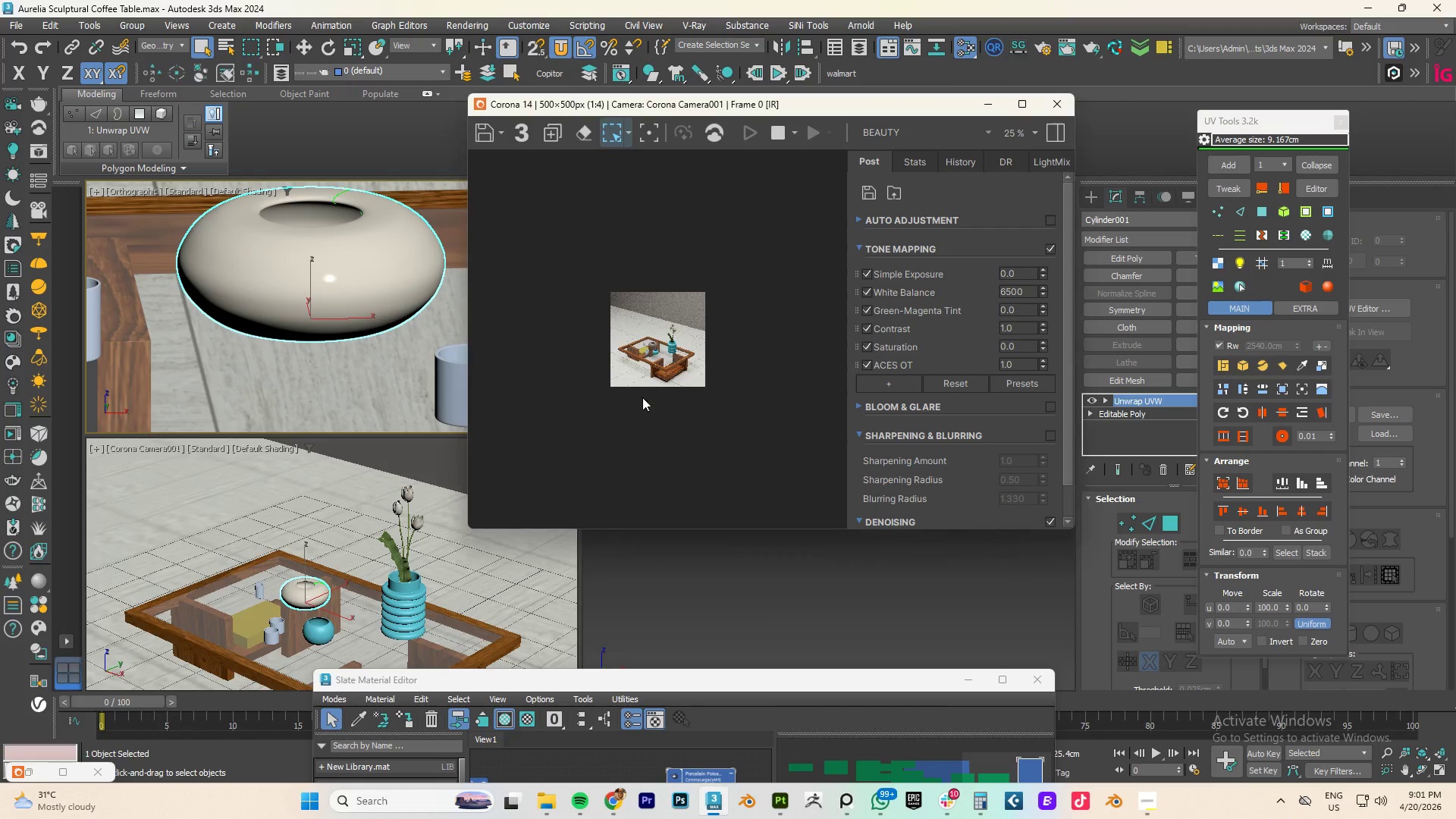 
scroll: coordinate [642, 356], scroll_direction: up, amount: 4.0
 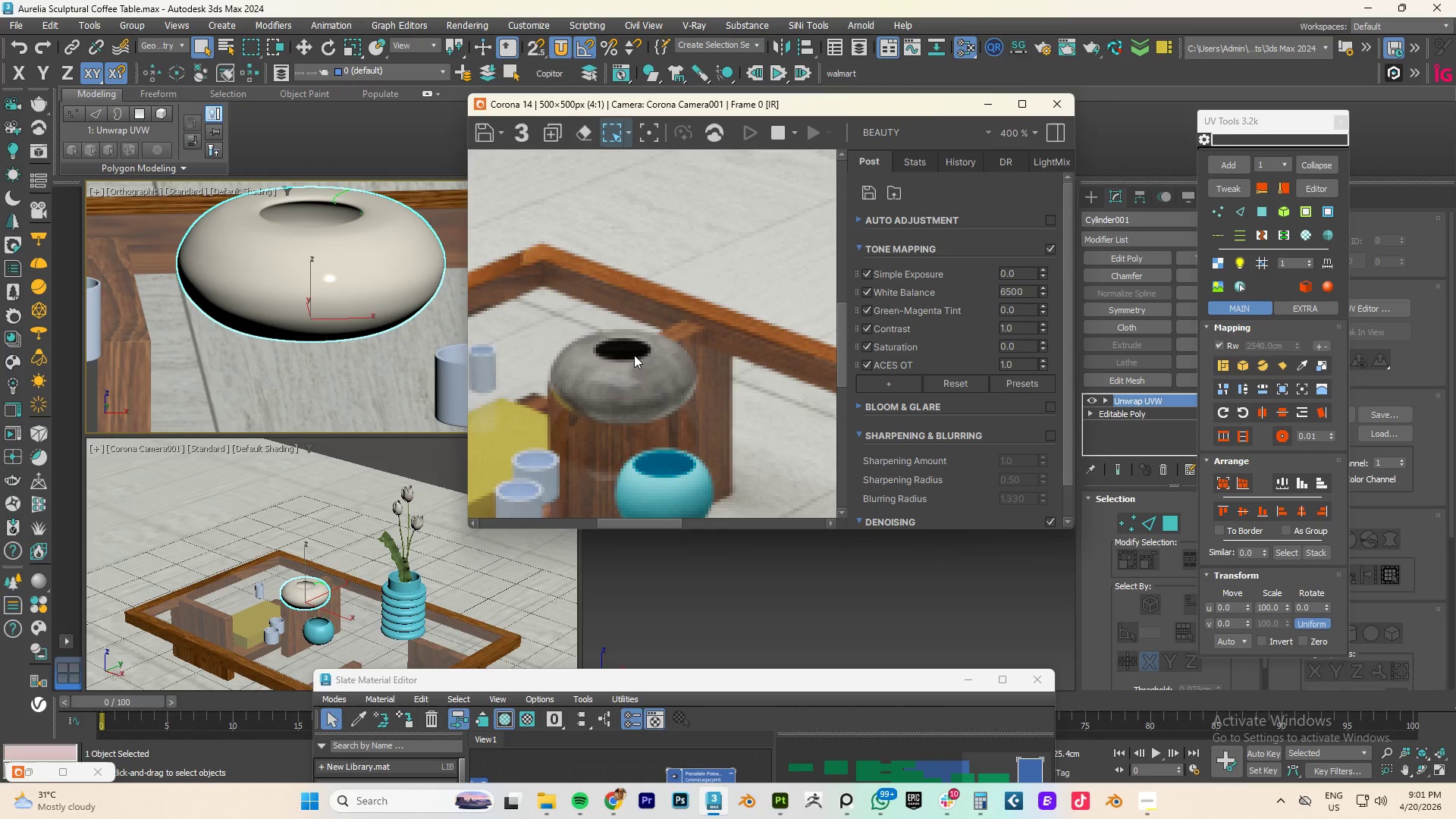 
scroll: coordinate [309, 231], scroll_direction: down, amount: 7.0
 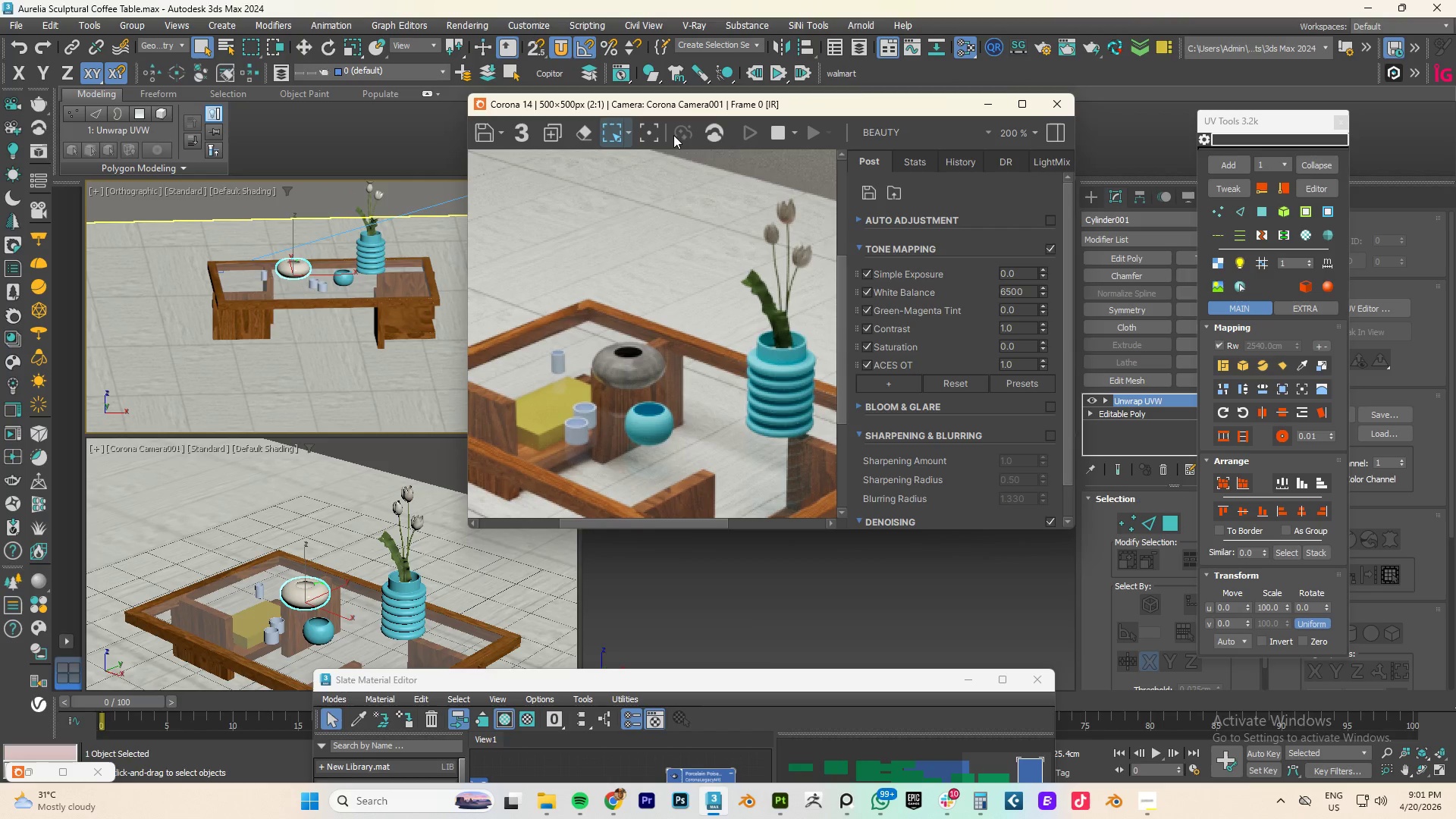 
left_click_drag(start_coordinate=[733, 107], to_coordinate=[772, 375])
 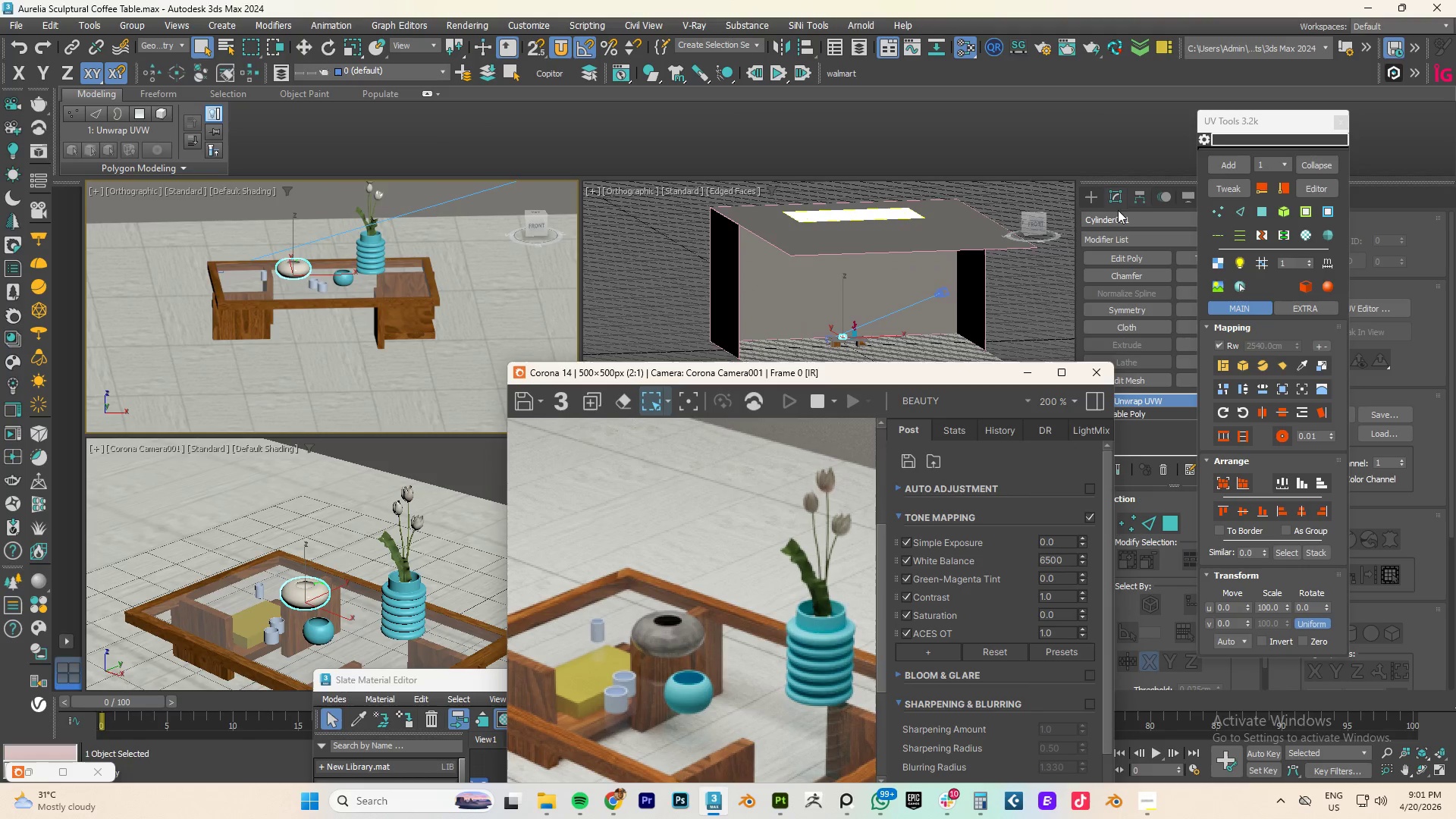 
left_click([1094, 196])
 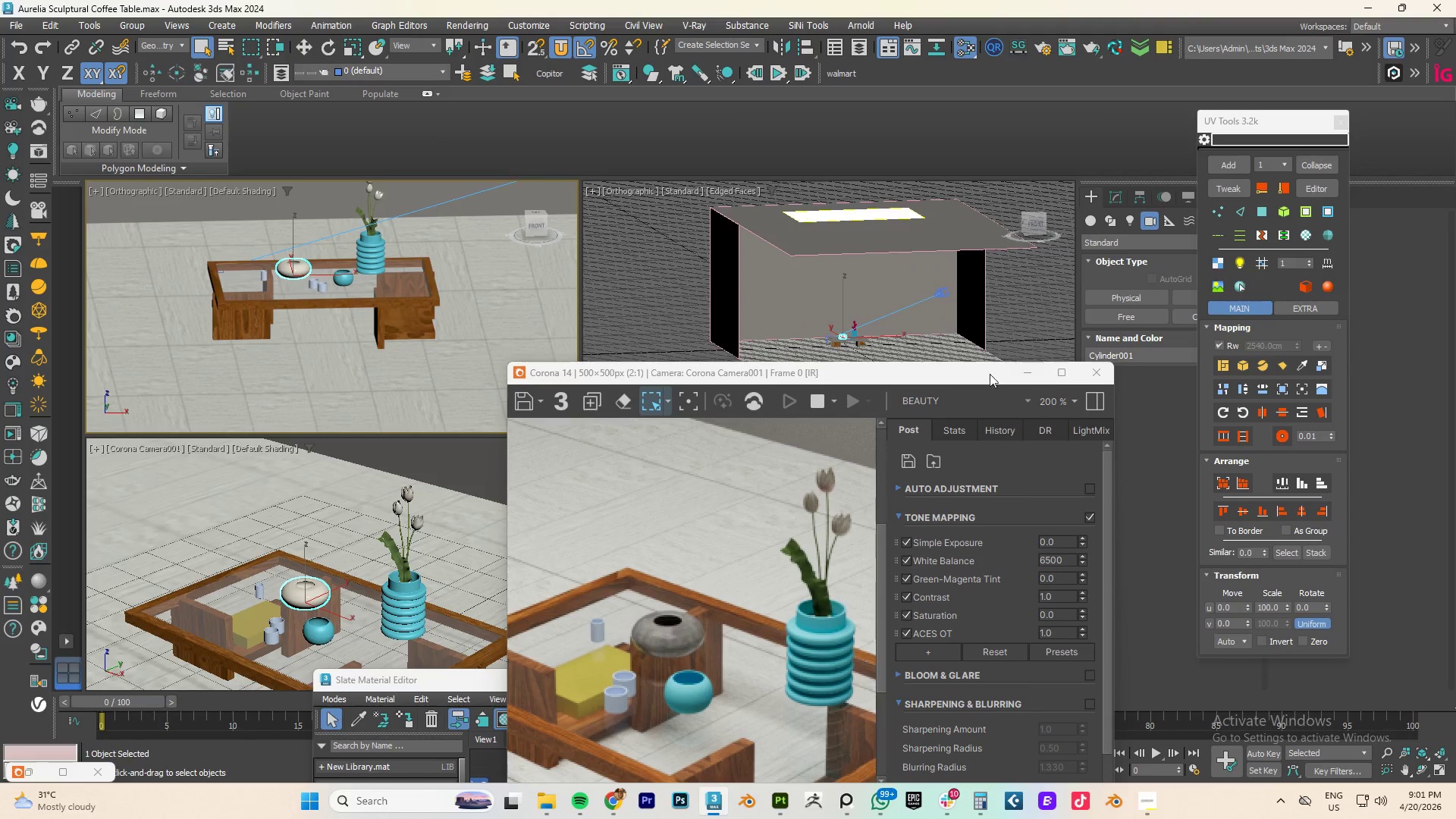 
left_click_drag(start_coordinate=[972, 372], to_coordinate=[850, 419])
 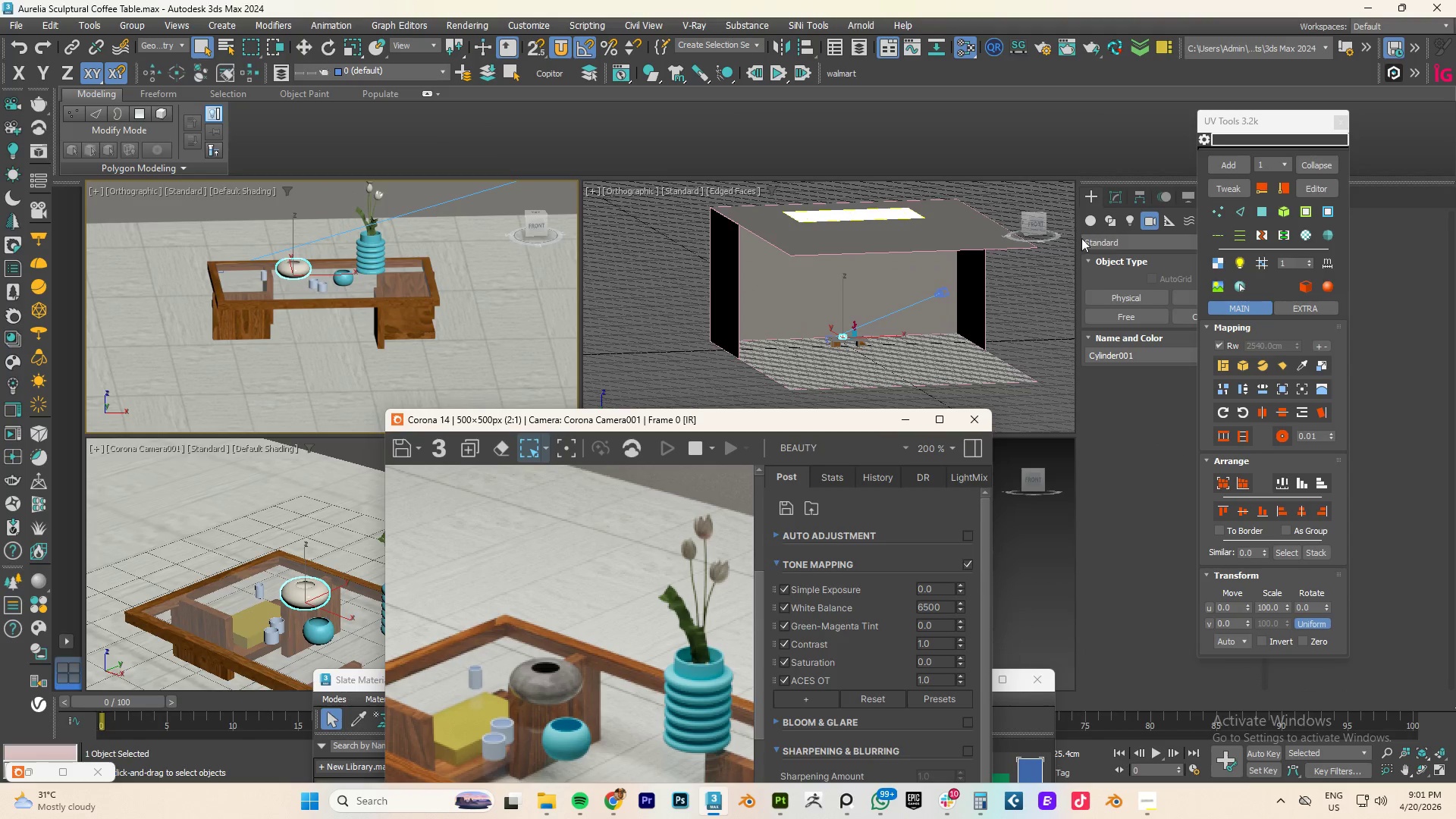 
left_click([1087, 194])
 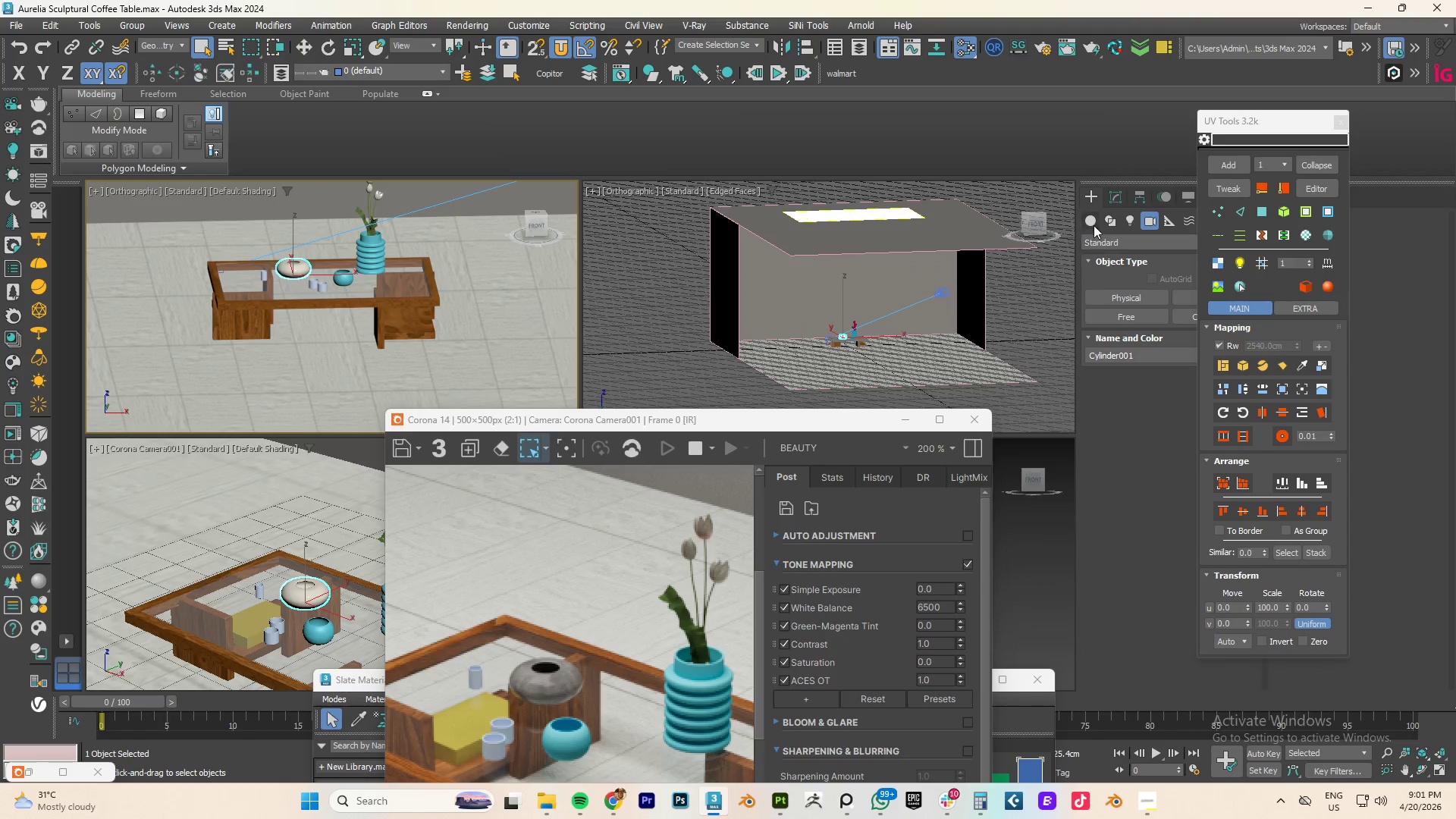 
left_click([1094, 218])
 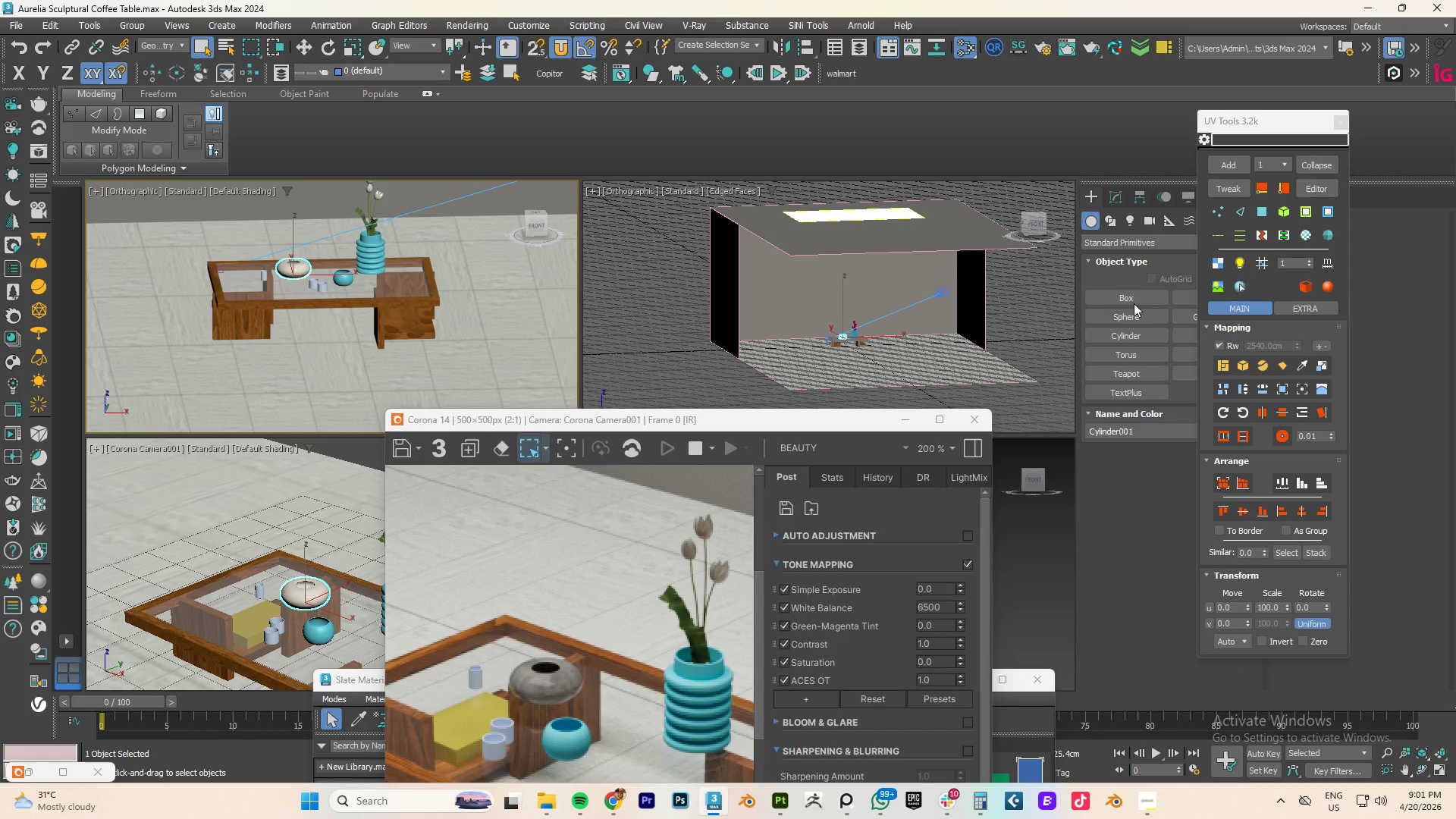 
left_click_drag(start_coordinate=[1134, 298], to_coordinate=[1130, 297])
 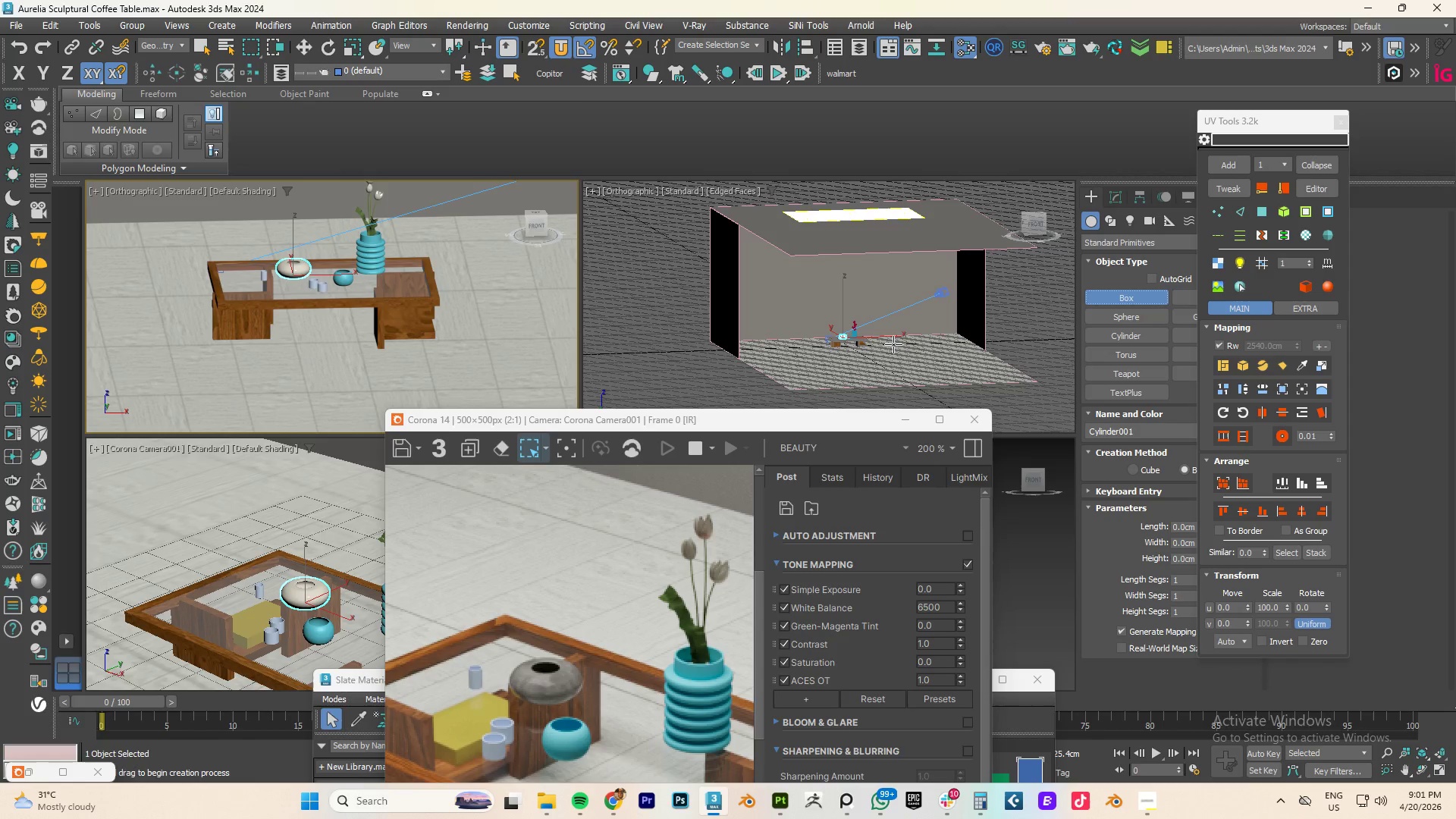 
left_click_drag(start_coordinate=[891, 342], to_coordinate=[929, 350])
 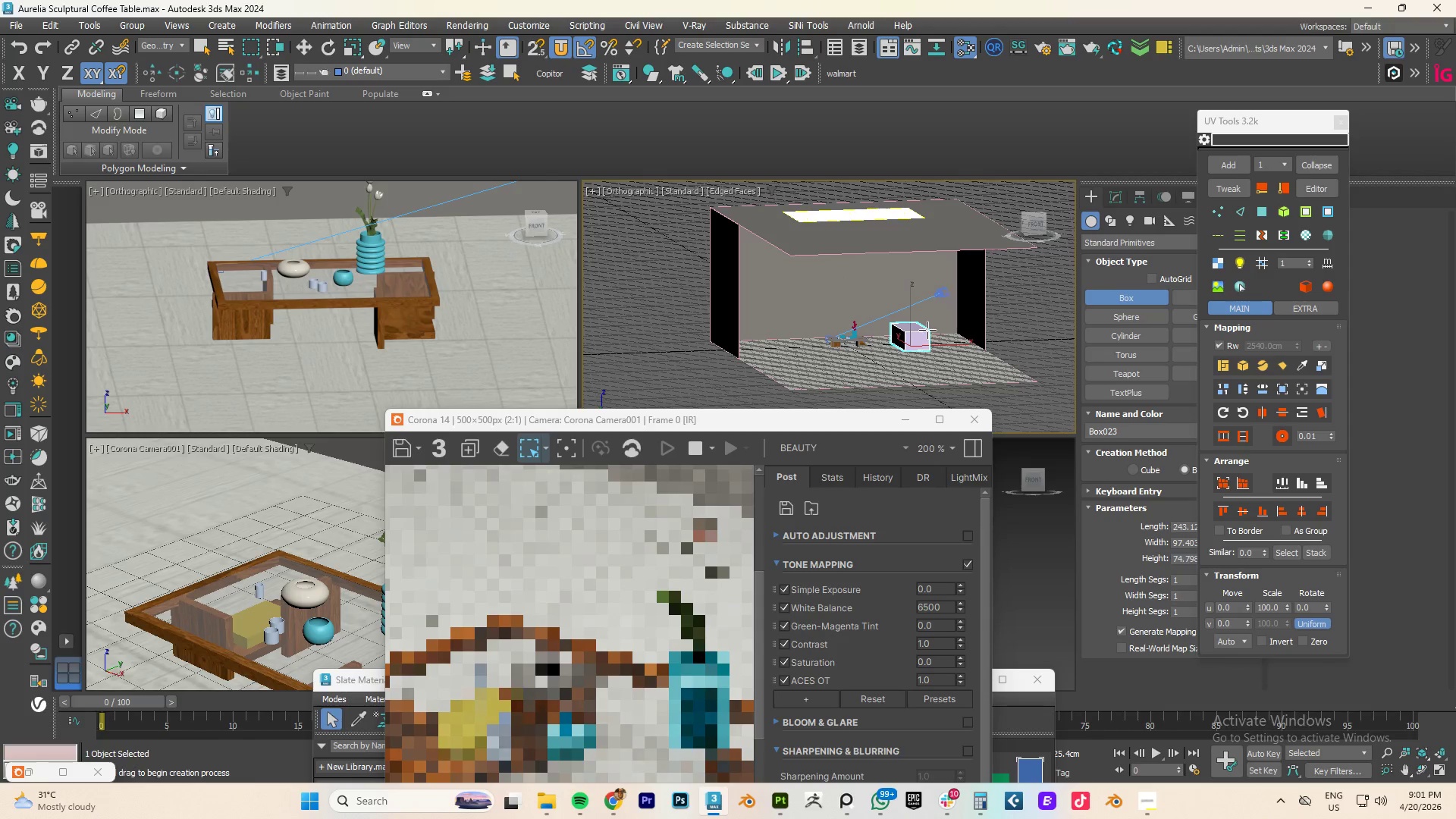 
left_click([928, 326])
 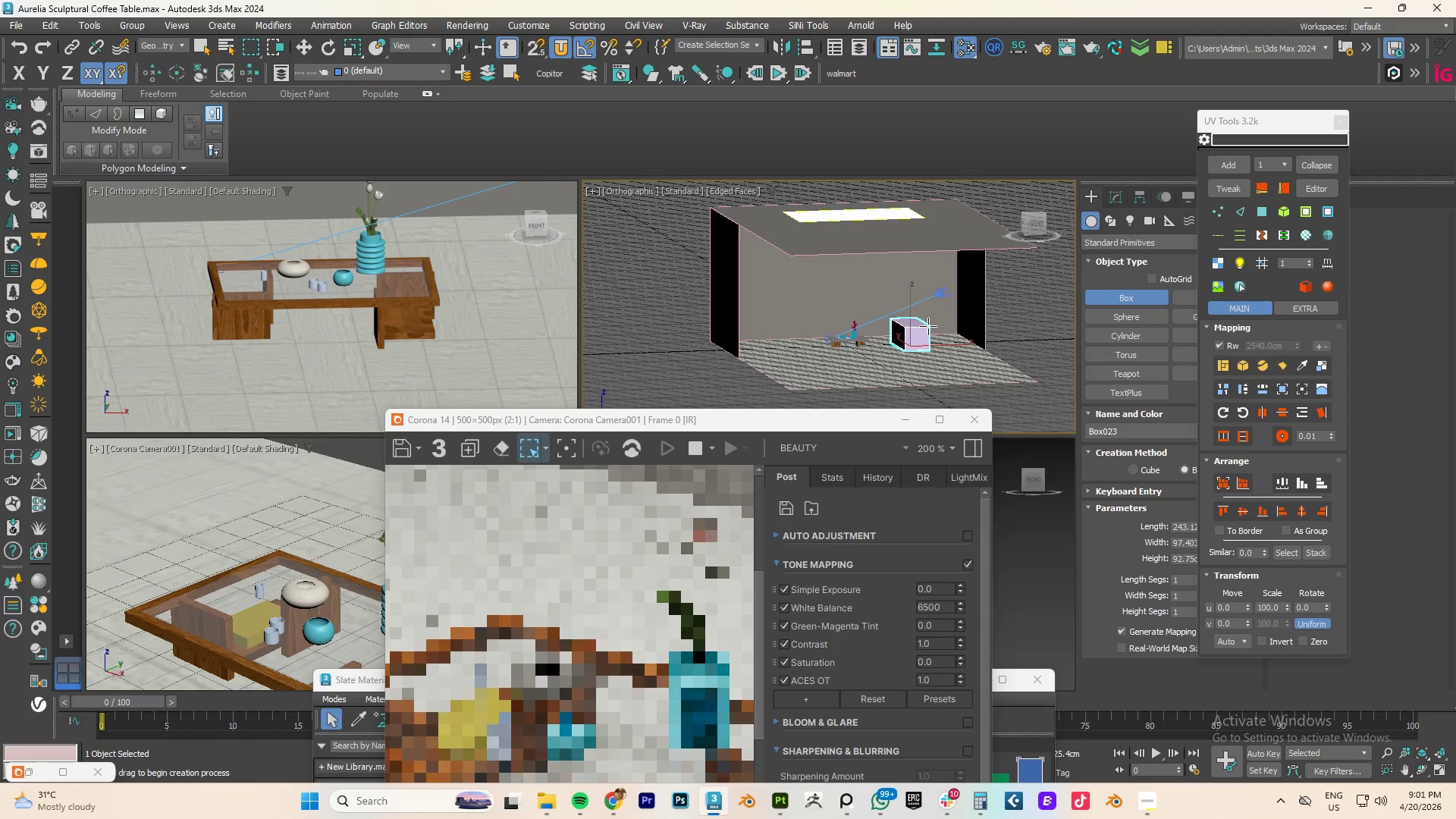 
right_click([928, 326])
 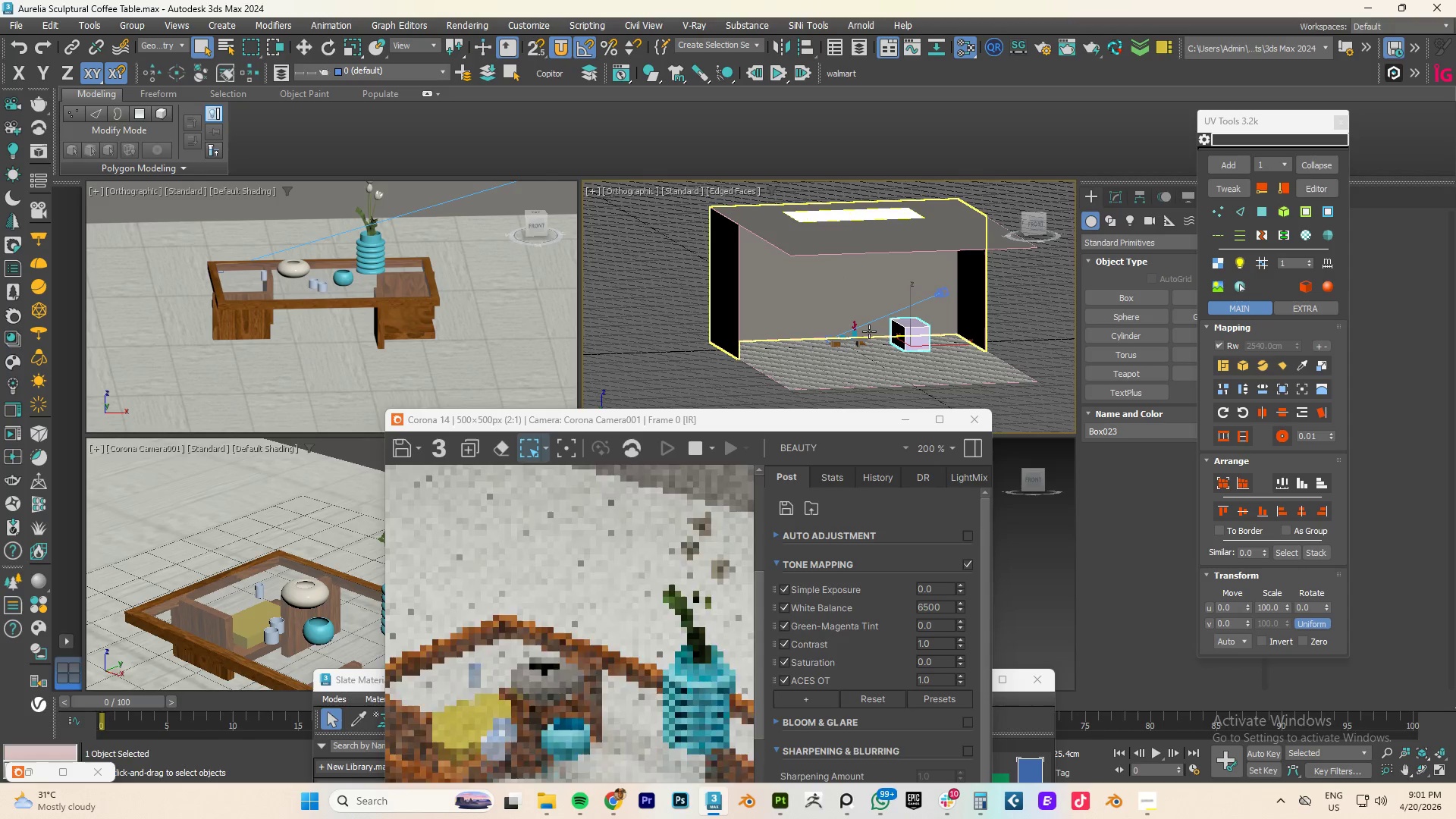 
type(fz)
 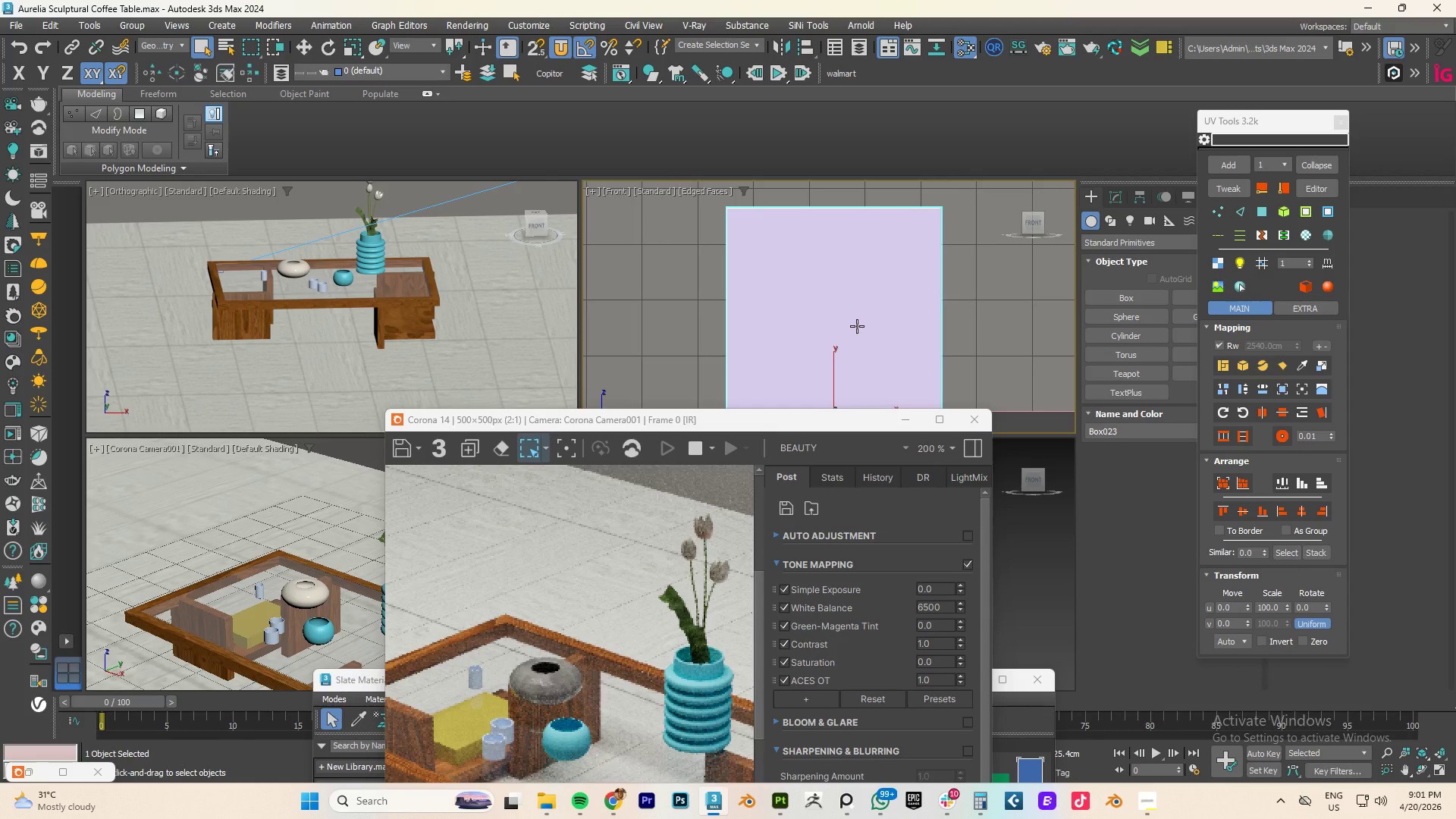 
scroll: coordinate [863, 303], scroll_direction: down, amount: 5.0
 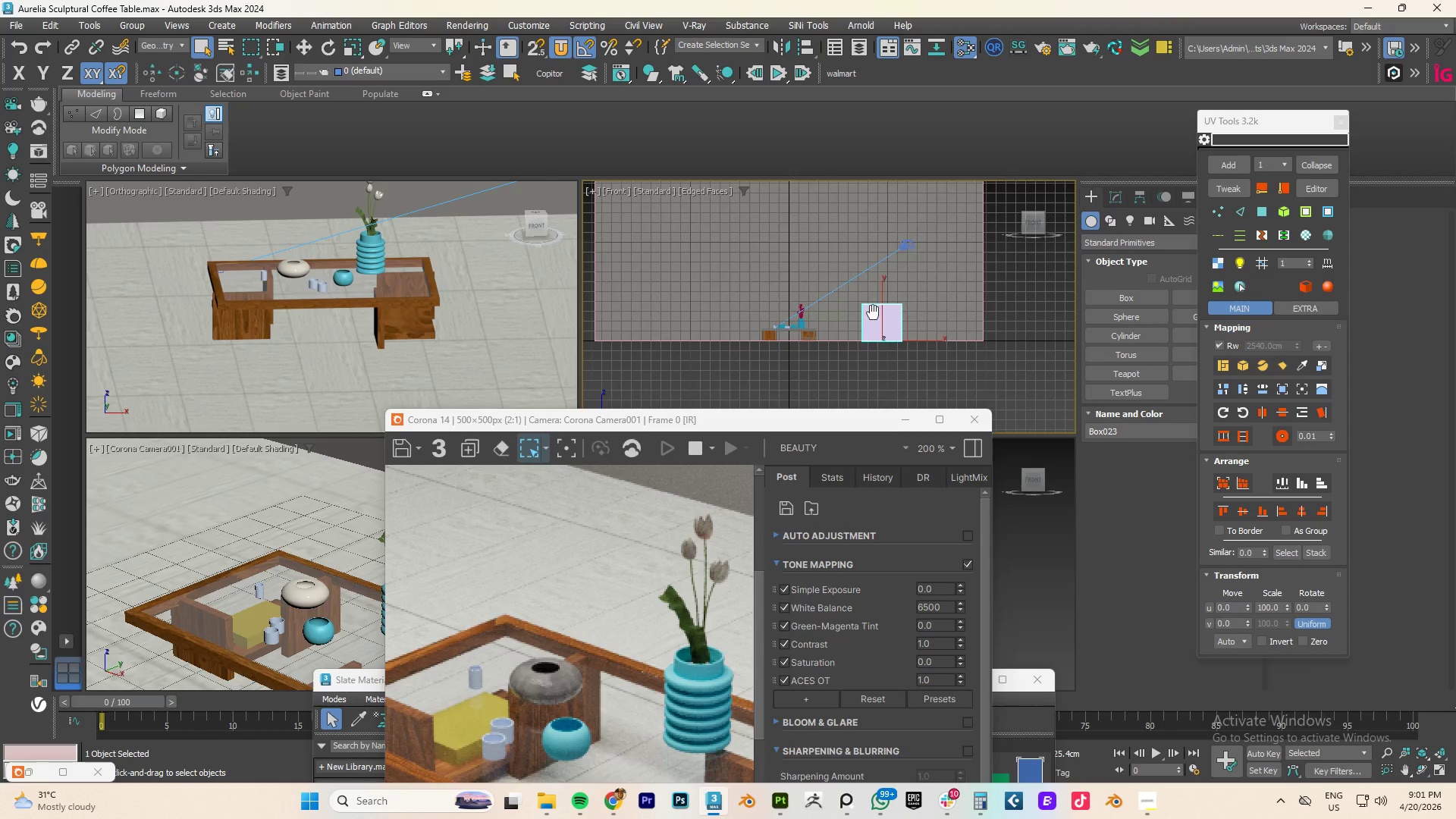 
hold_key(key=AltLeft, duration=0.64)
 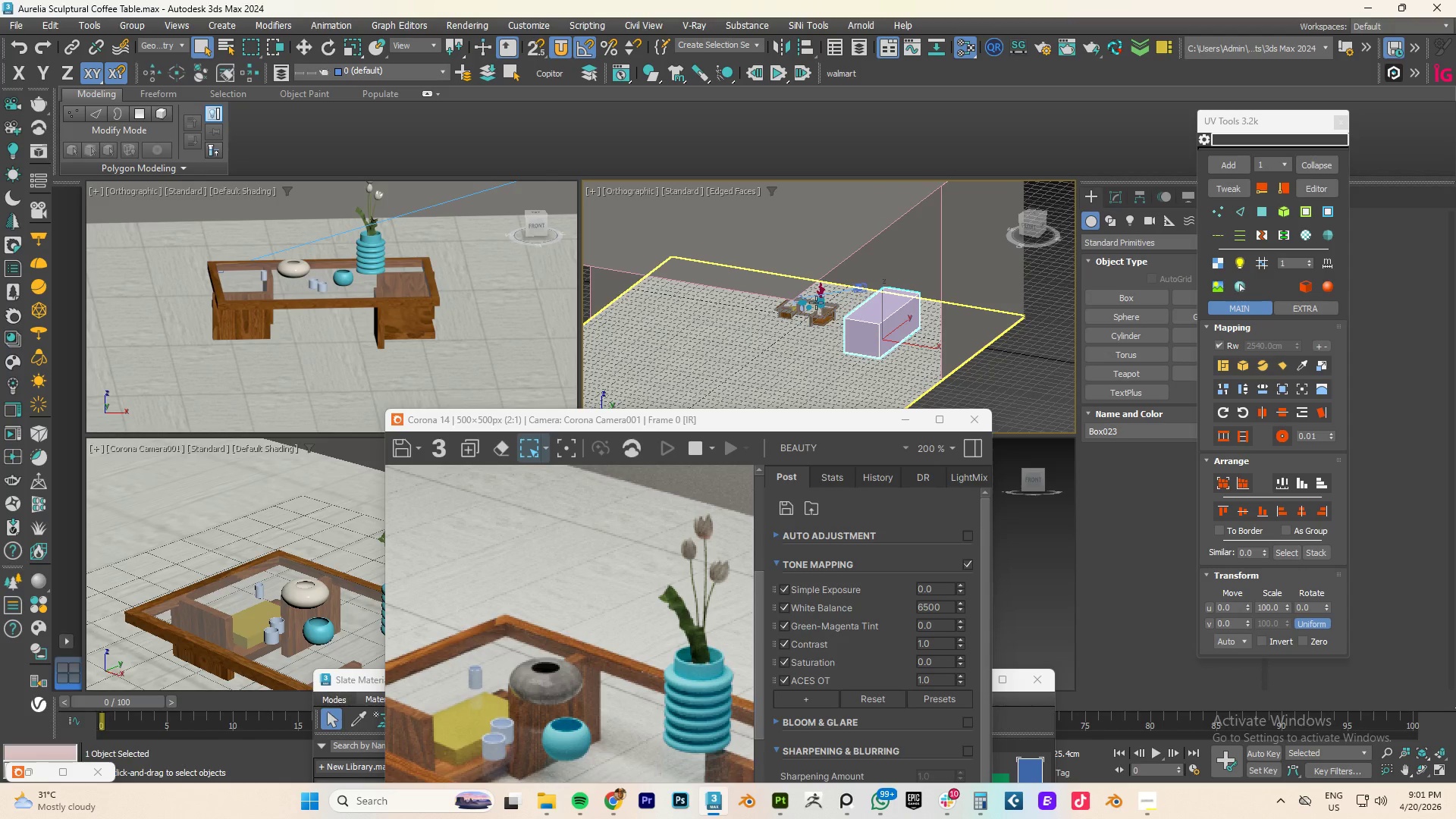 
left_click([768, 303])
 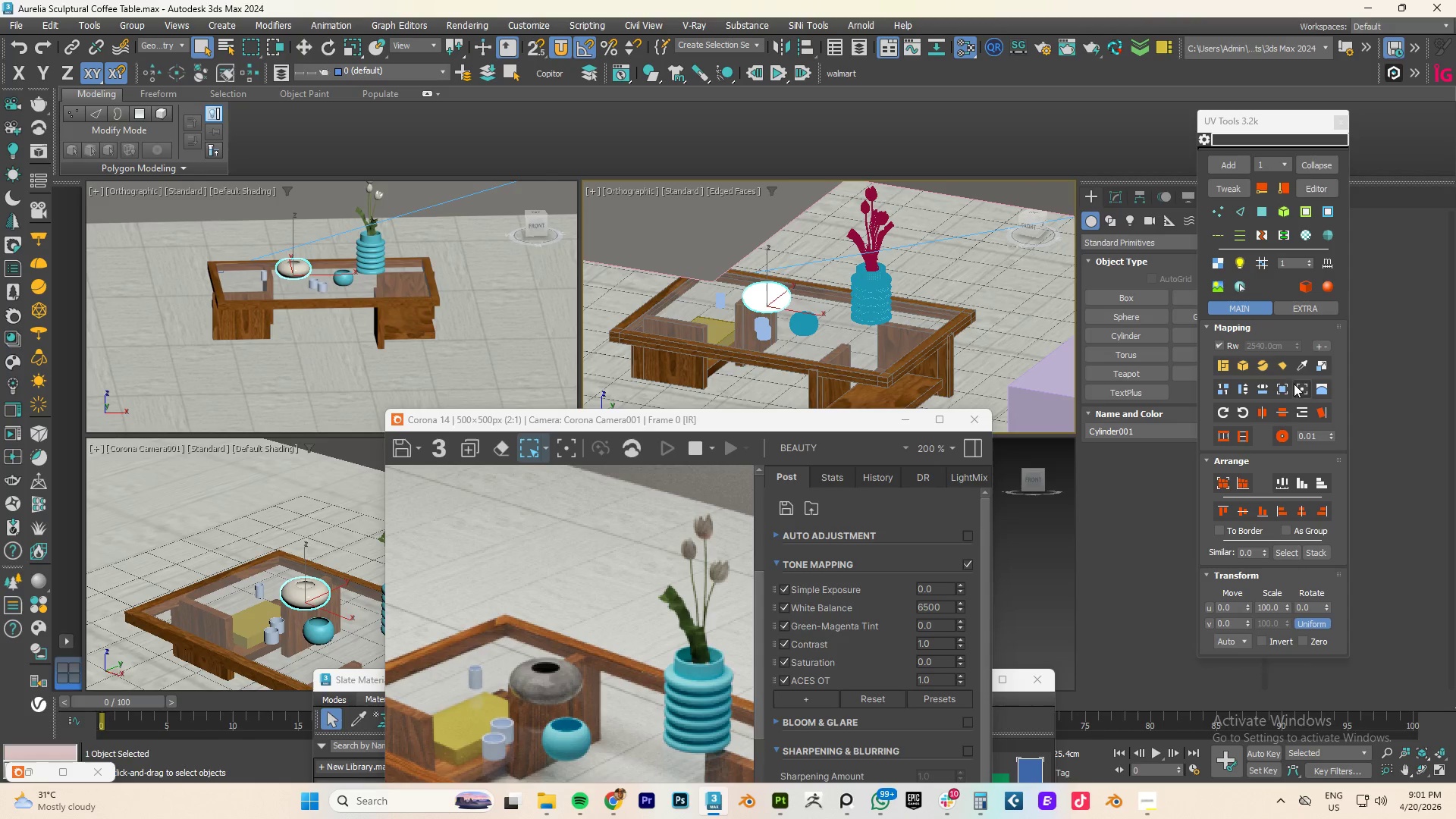 
scroll: coordinate [791, 307], scroll_direction: up, amount: 6.0
 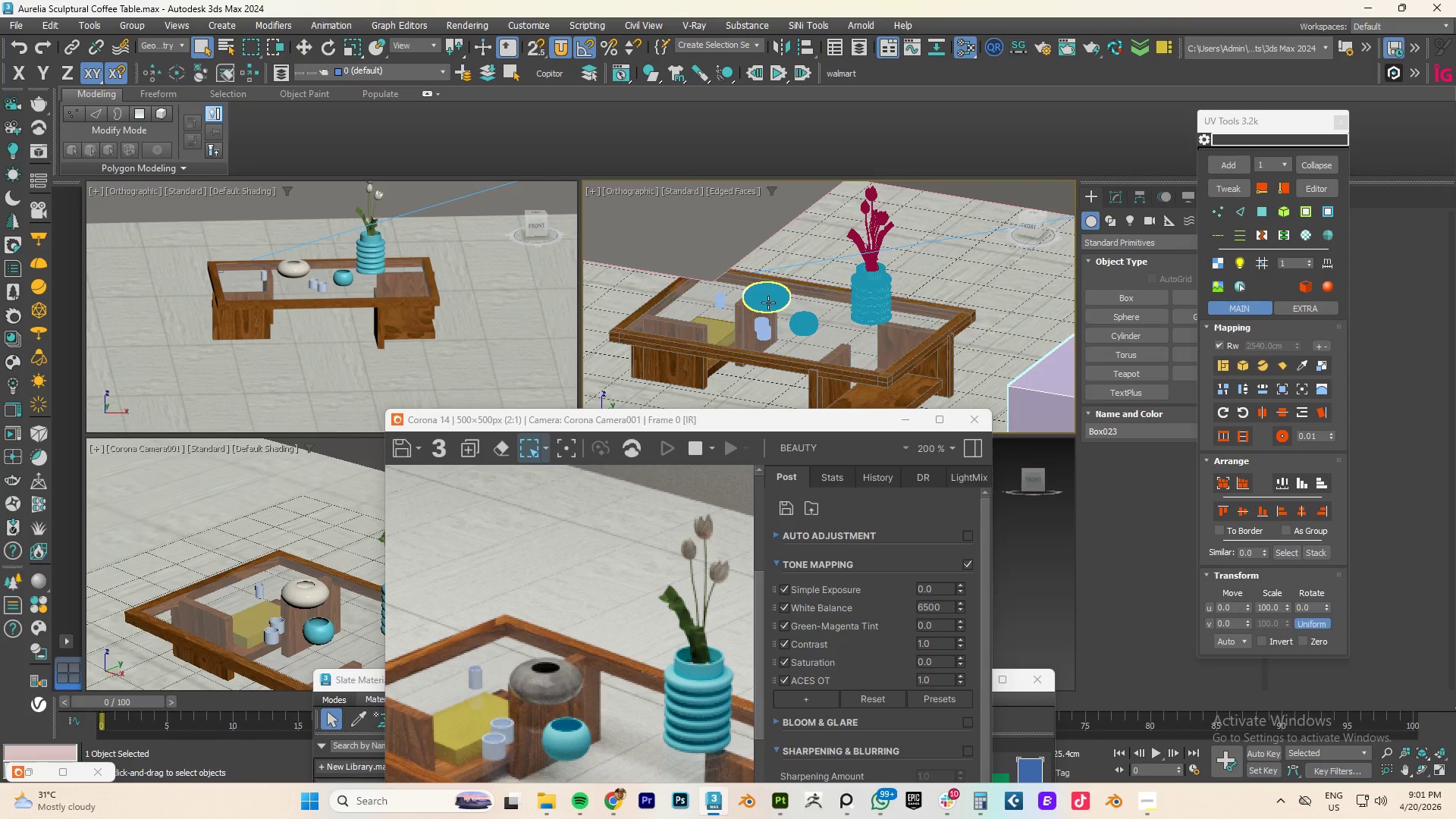 
left_click([1297, 370])
 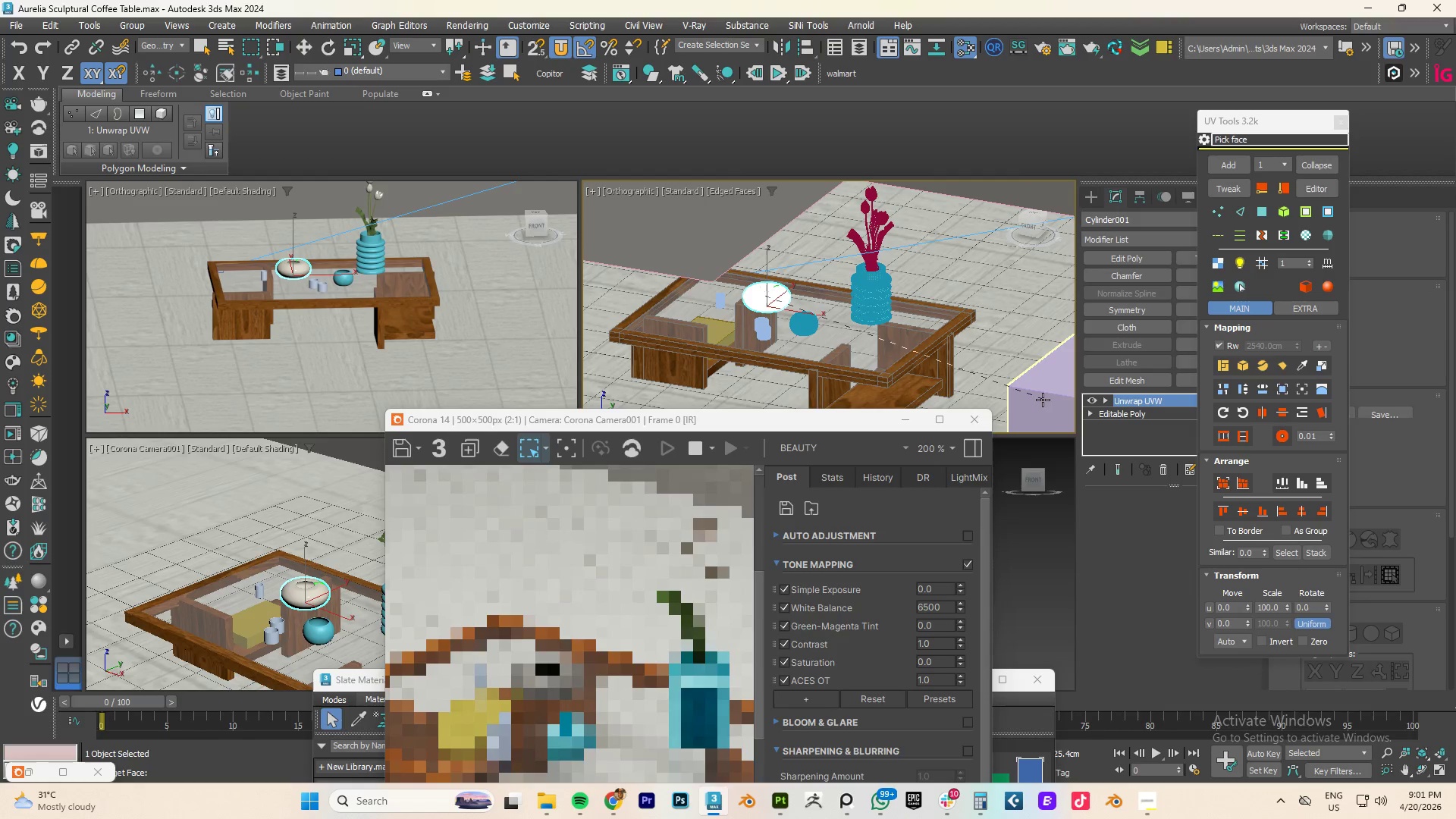 
left_click([1043, 399])
 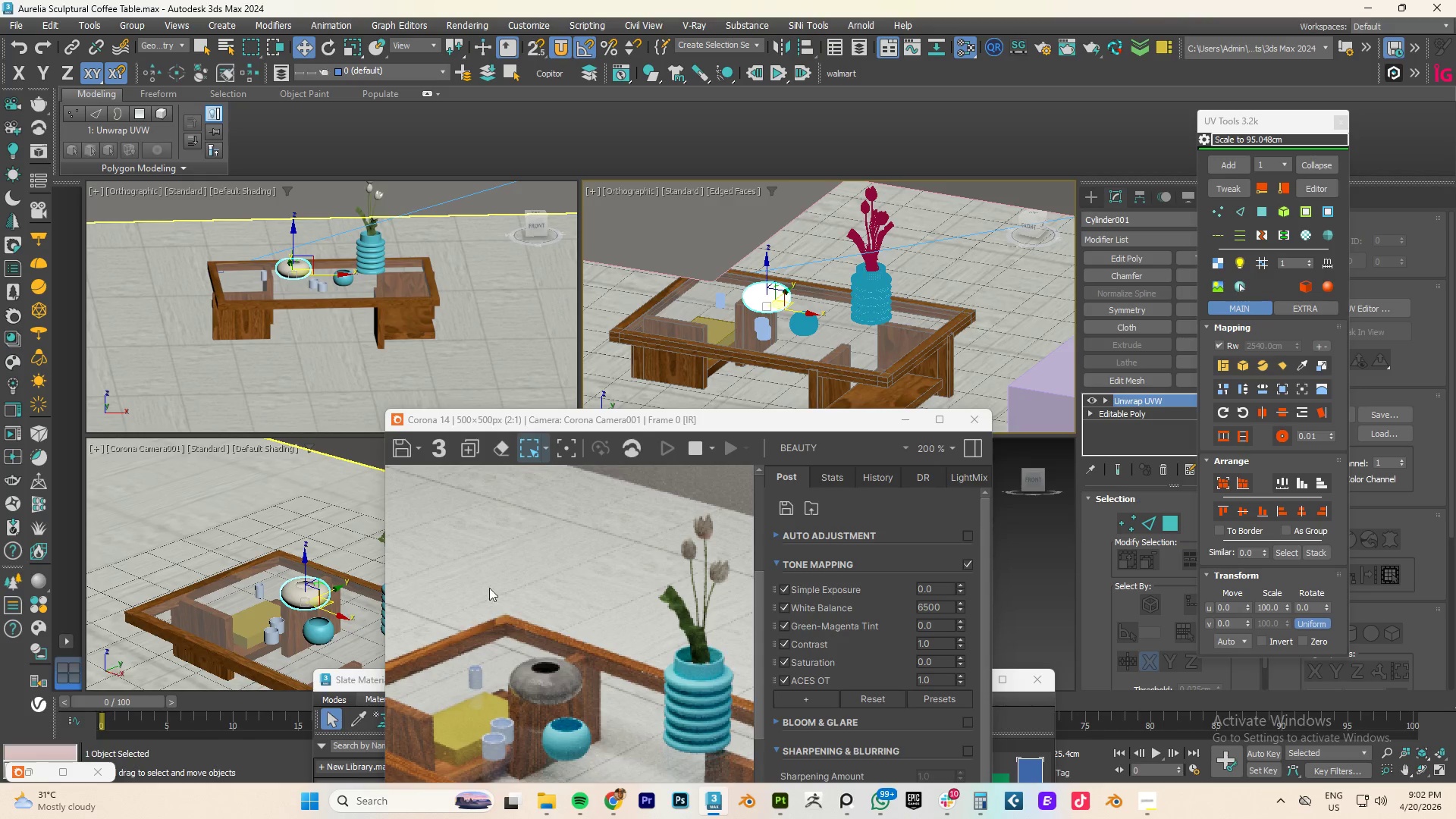 
scroll: coordinate [297, 271], scroll_direction: up, amount: 3.0
 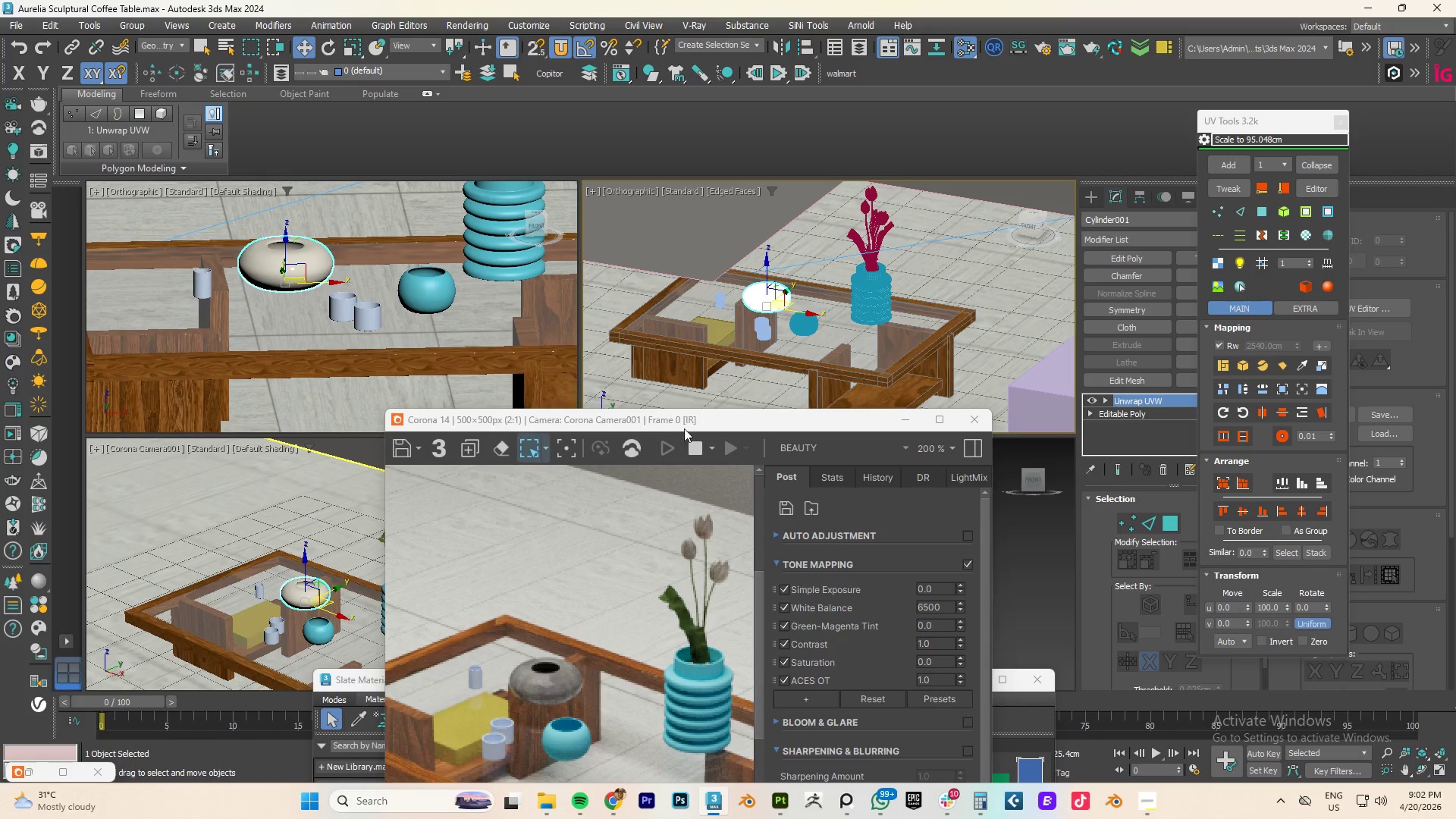 
left_click_drag(start_coordinate=[670, 419], to_coordinate=[452, 362])
 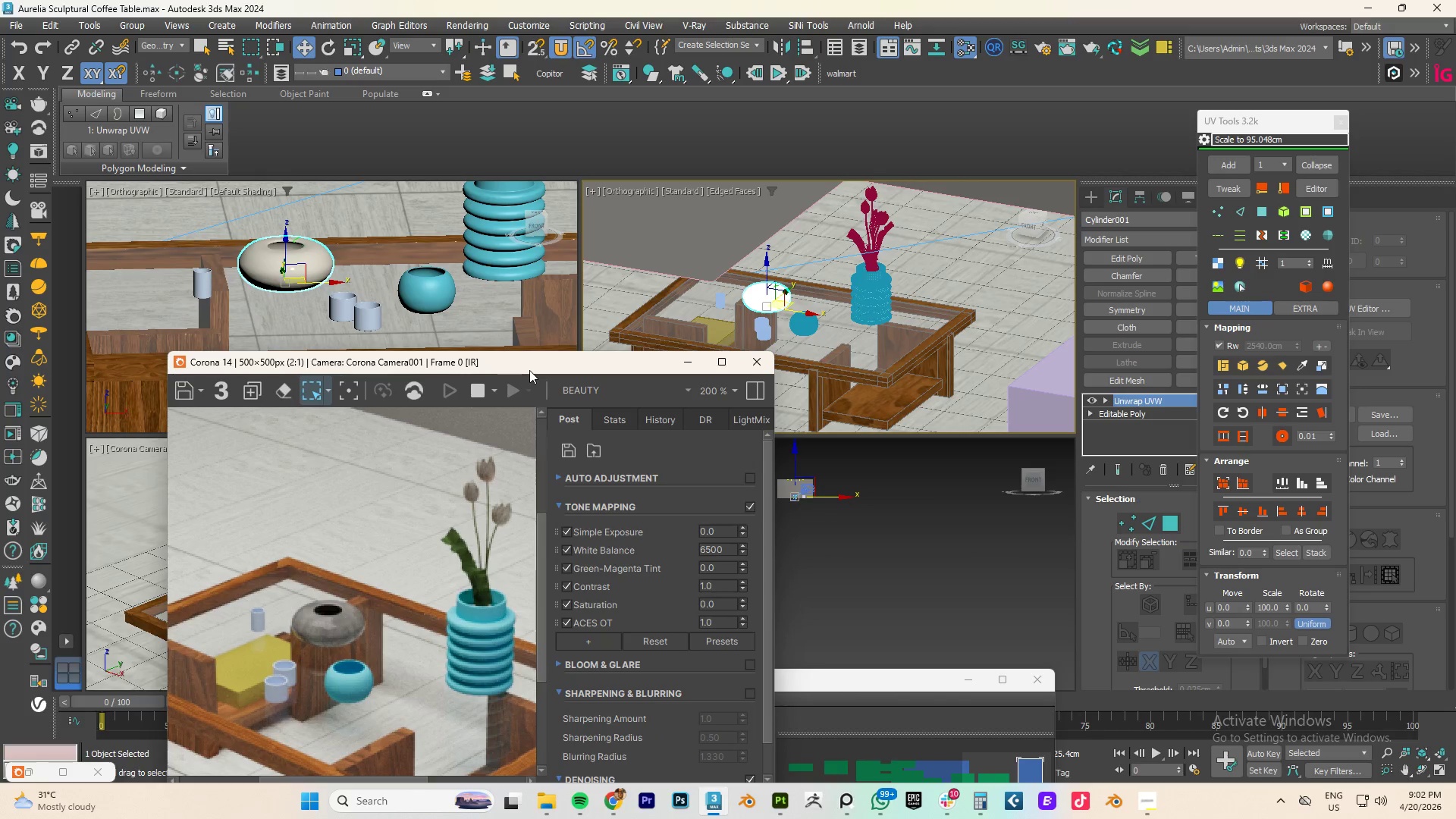 
left_click([475, 386])
 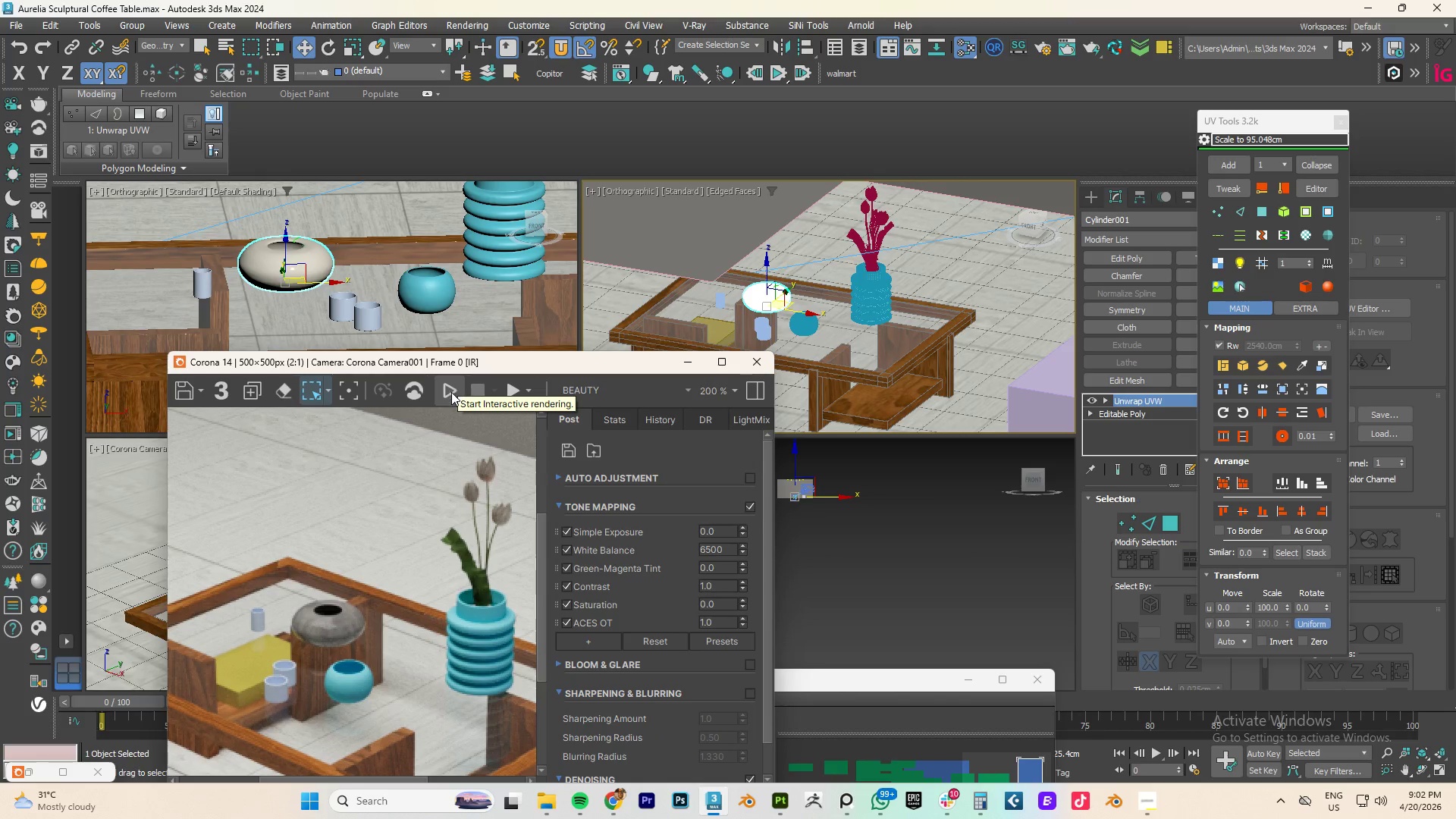 
left_click([450, 393])
 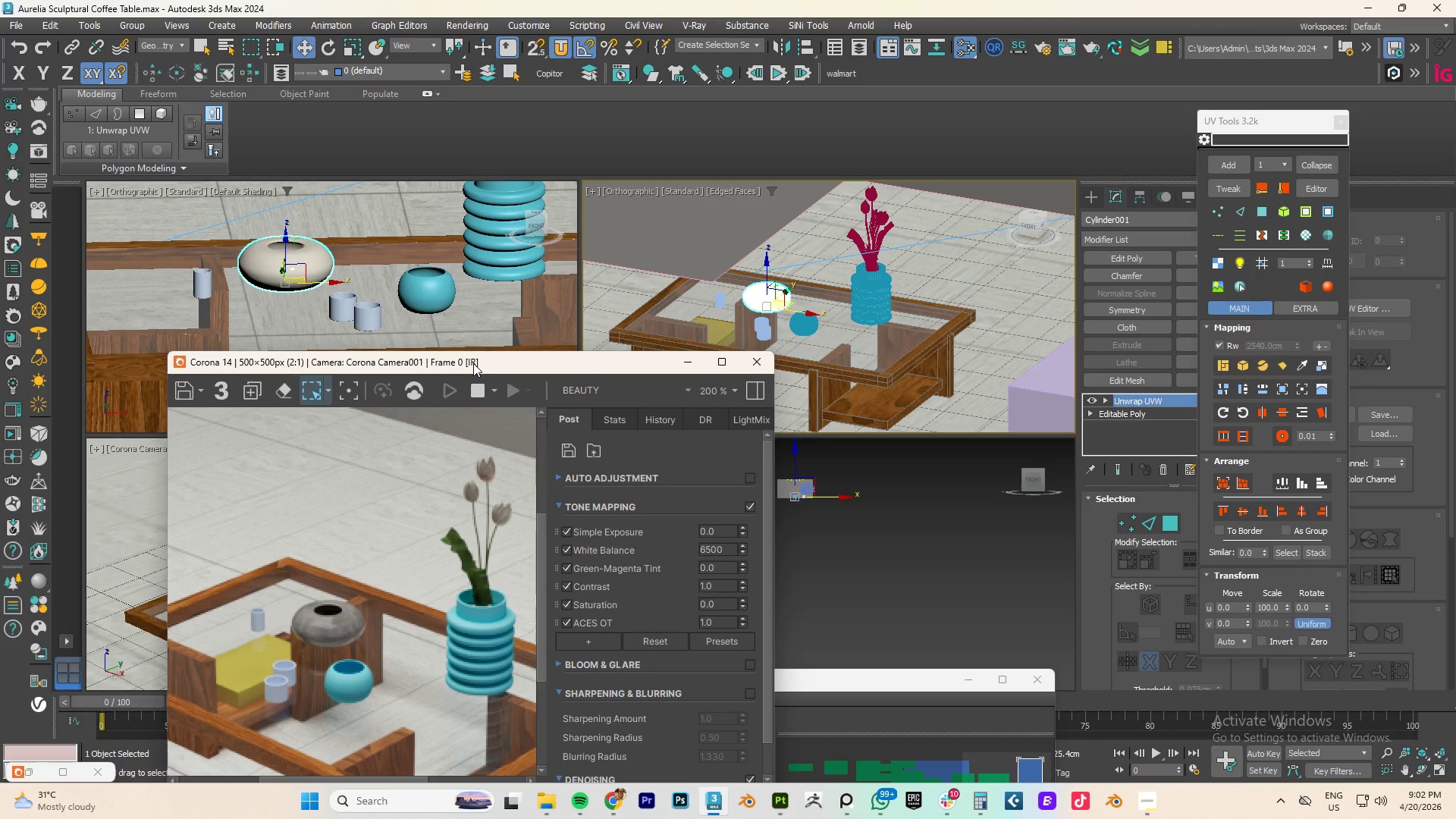 
wait(30.42)
 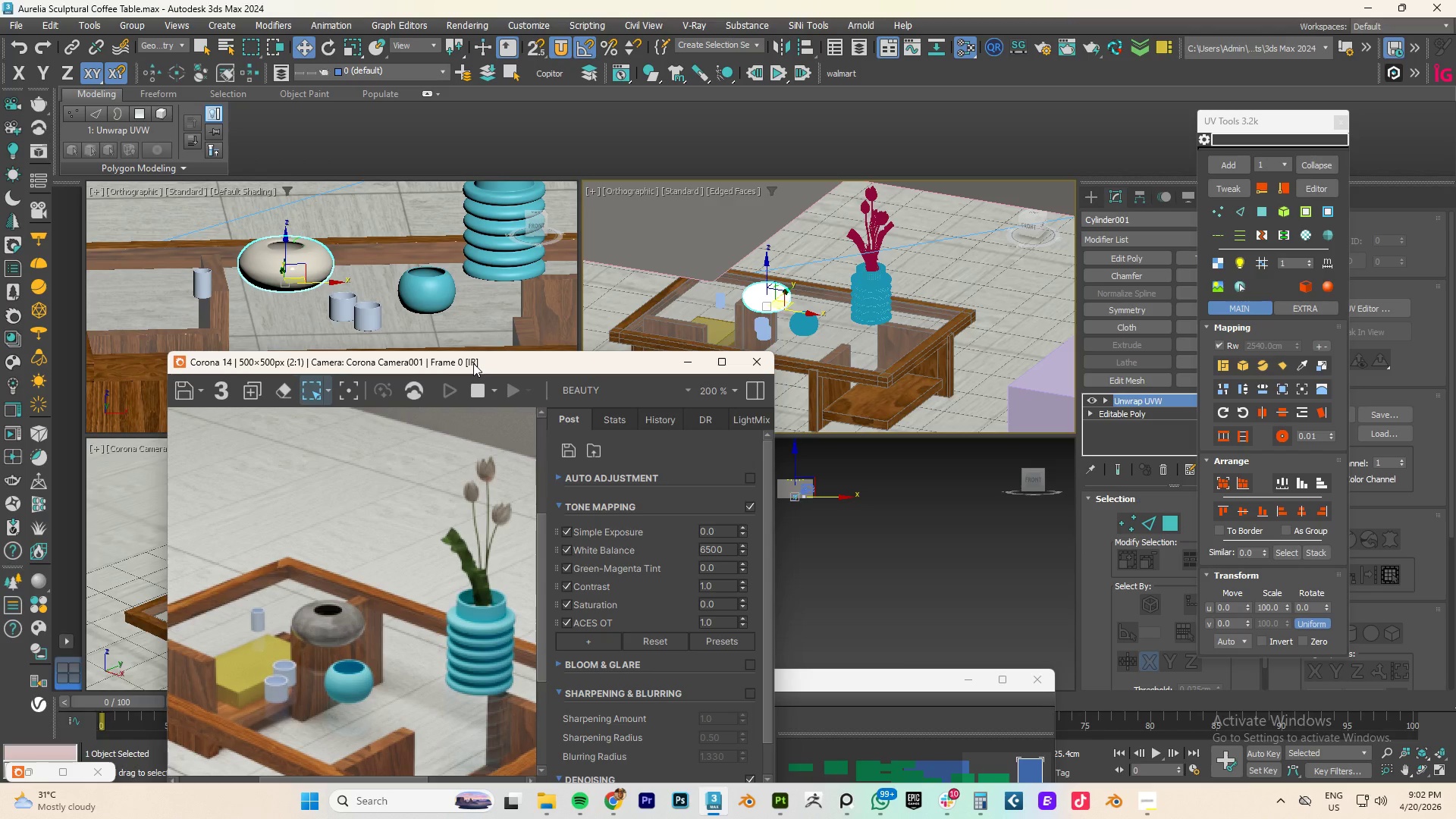 
left_click_drag(start_coordinate=[451, 363], to_coordinate=[839, 259])
 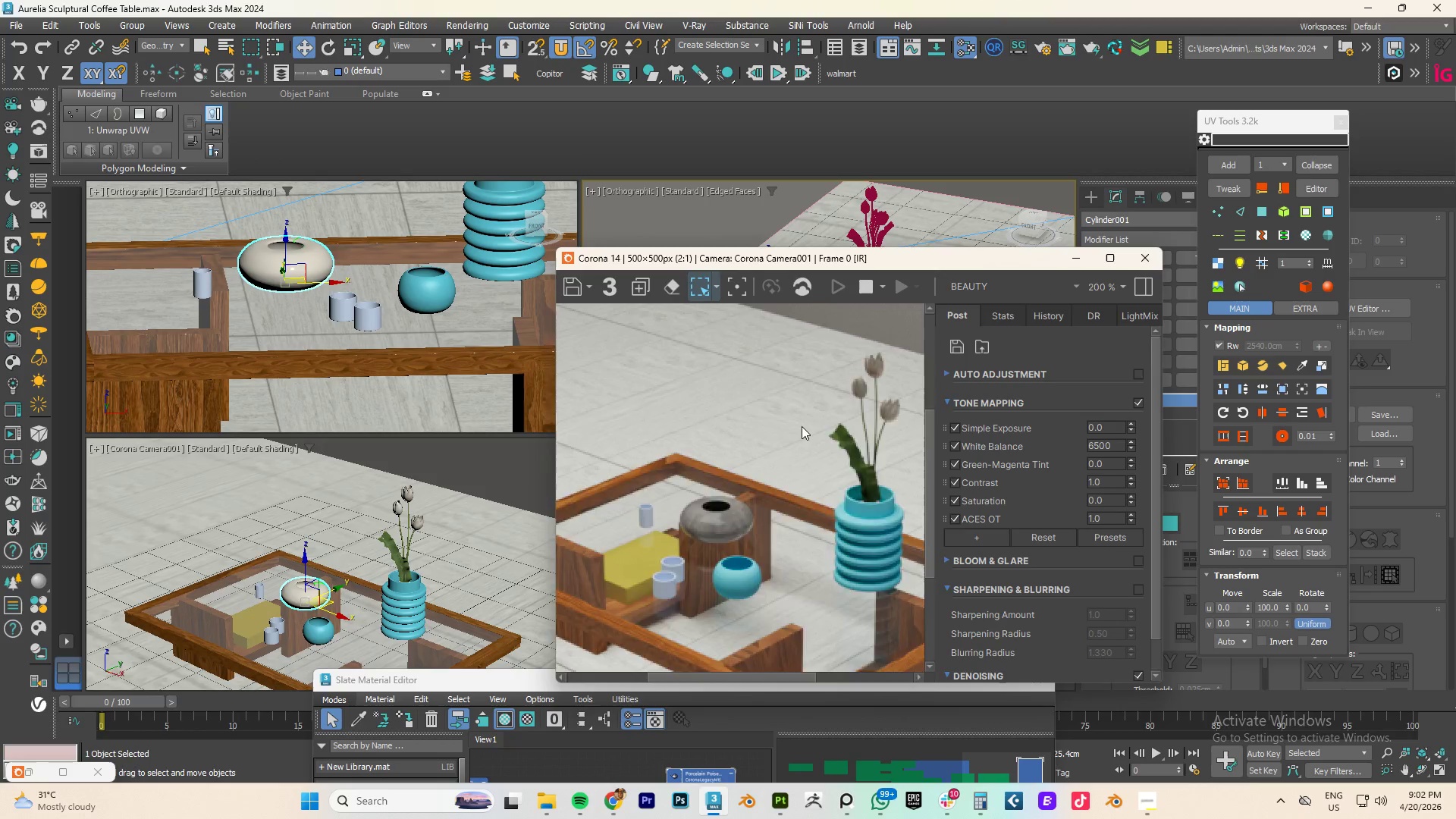 
scroll: coordinate [801, 431], scroll_direction: down, amount: 2.0
 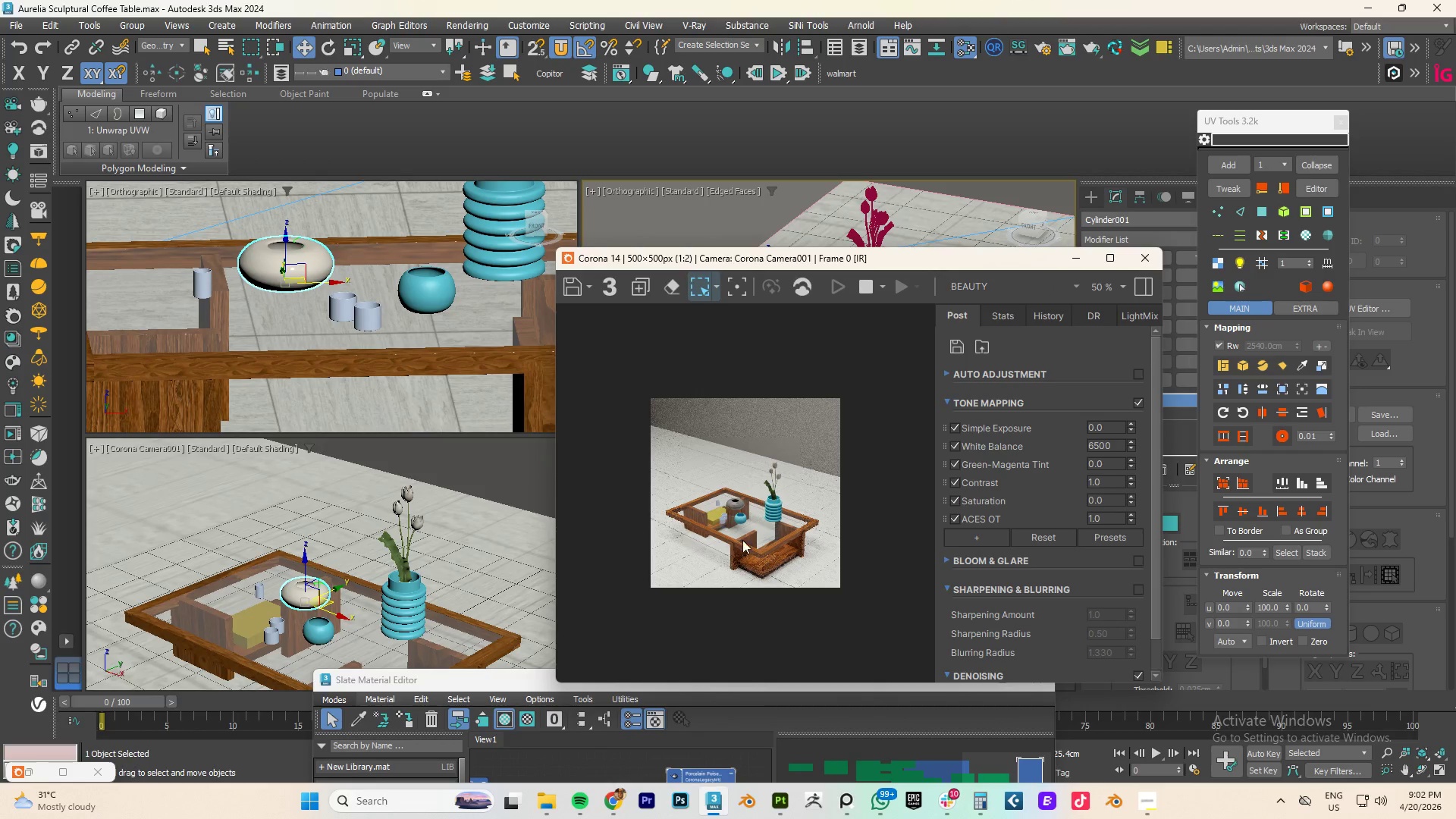 
scroll: coordinate [740, 475], scroll_direction: up, amount: 3.0
 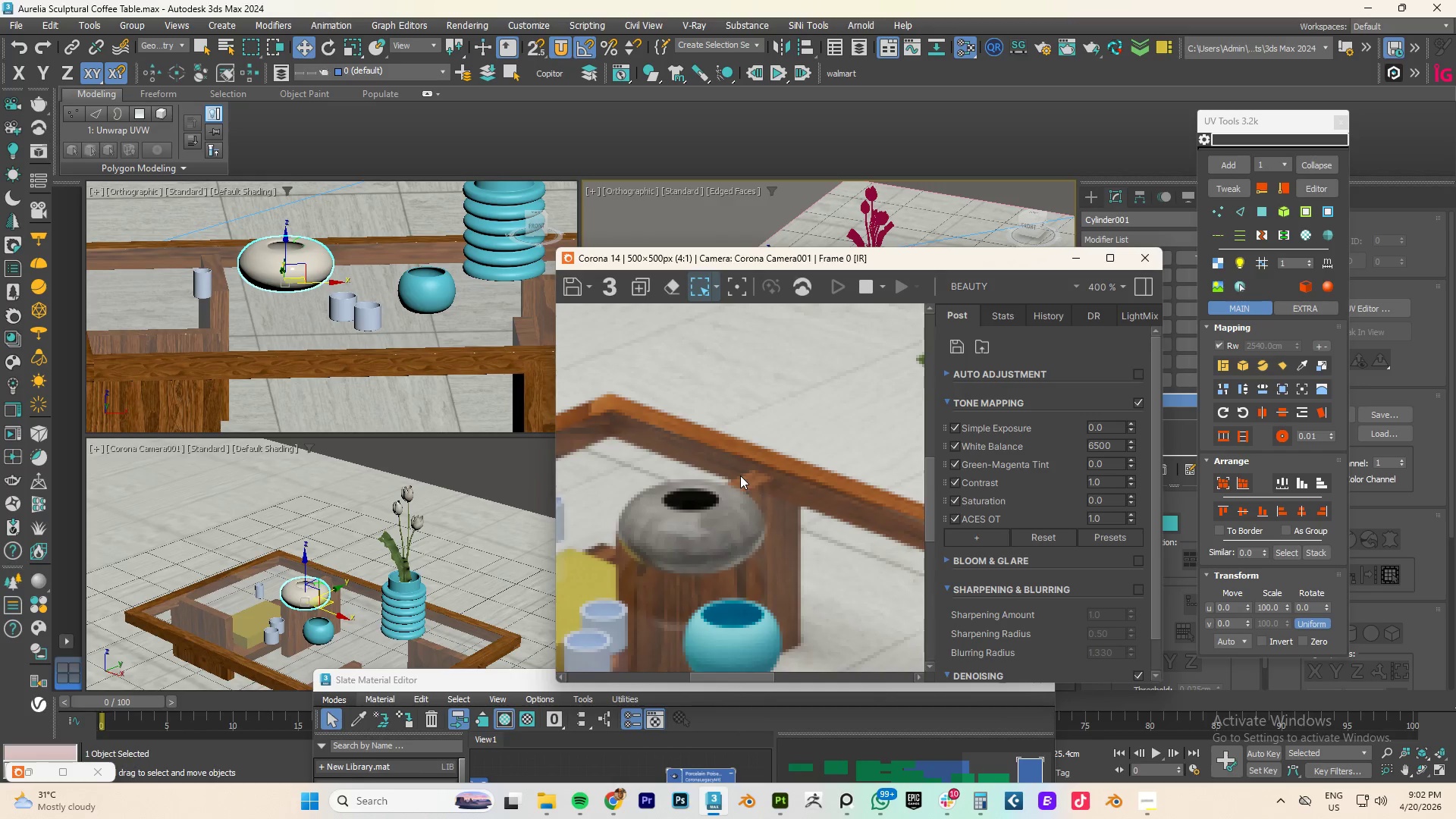 
scroll: coordinate [740, 475], scroll_direction: down, amount: 1.0
 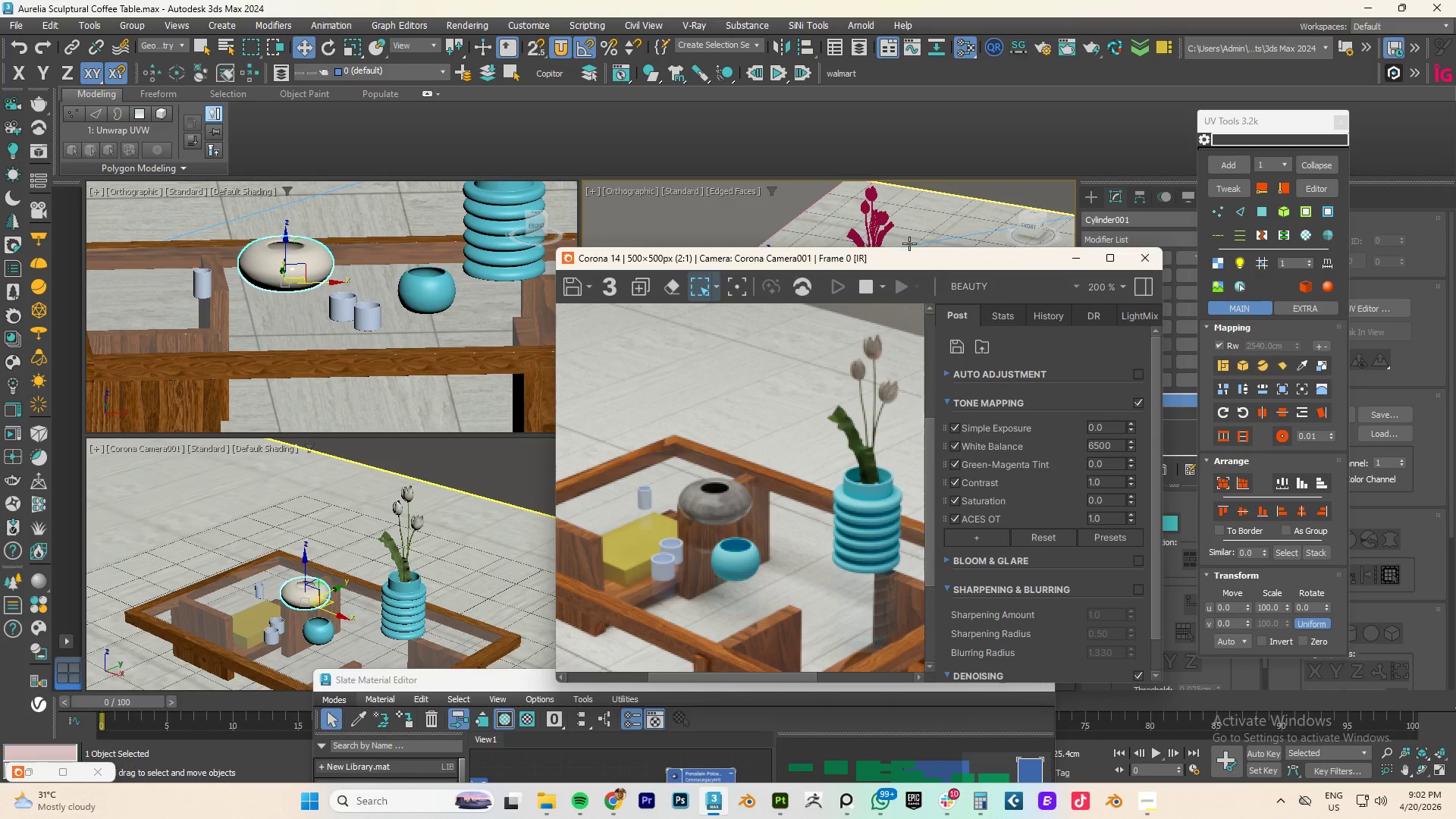 
left_click_drag(start_coordinate=[913, 259], to_coordinate=[433, 340])
 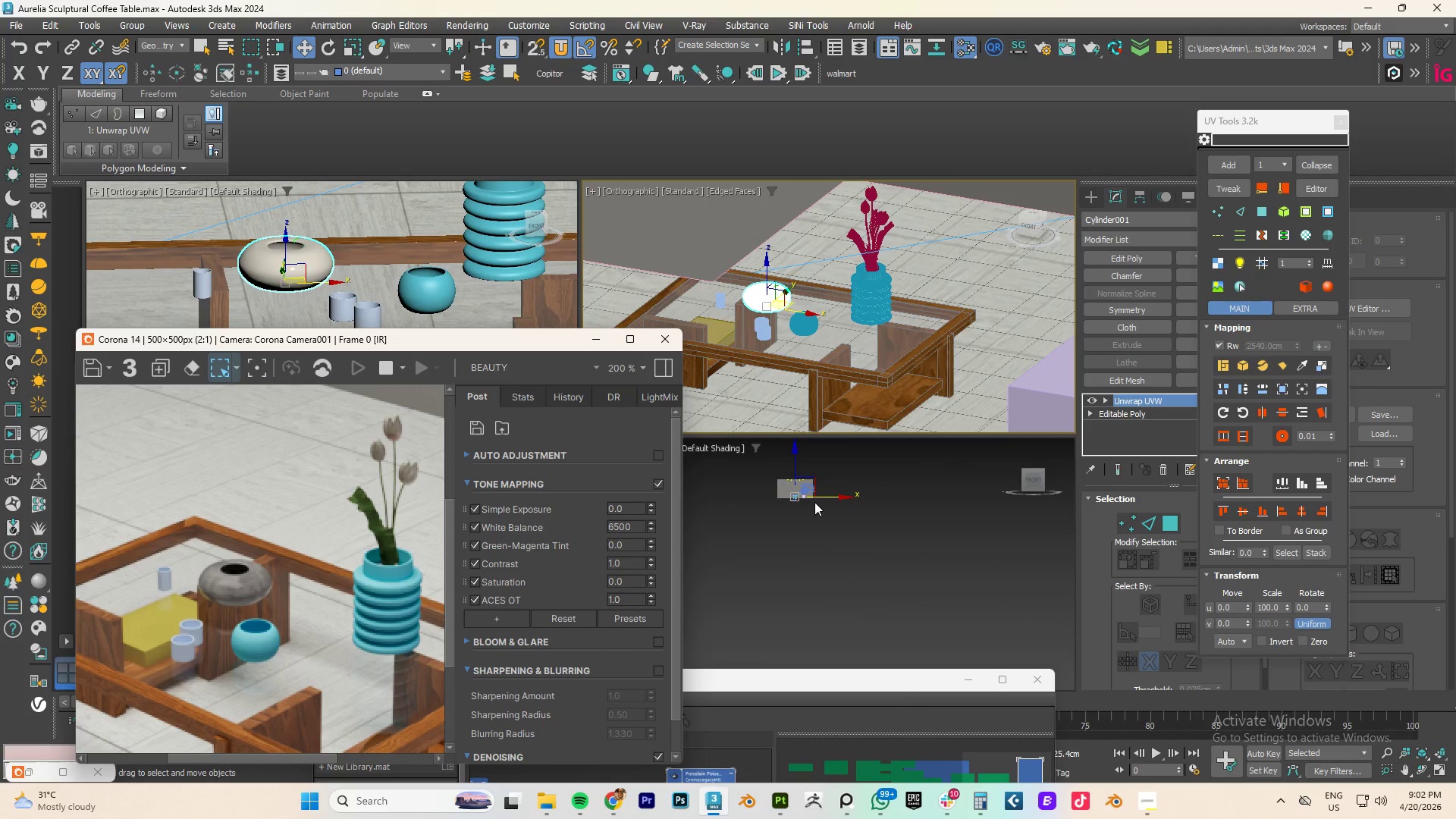 
scroll: coordinate [806, 491], scroll_direction: up, amount: 7.0
 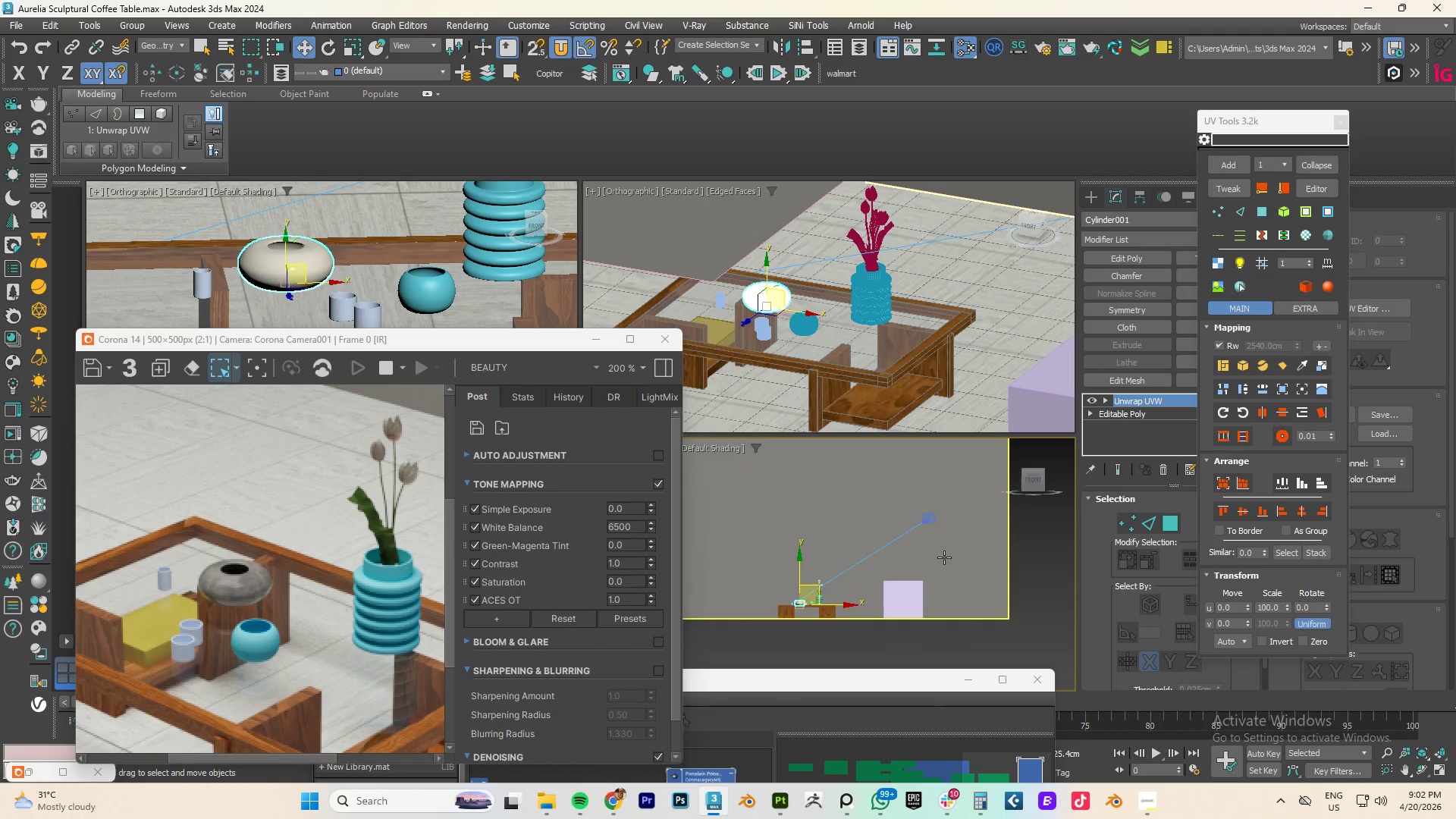 
scroll: coordinate [937, 359], scroll_direction: down, amount: 2.0
 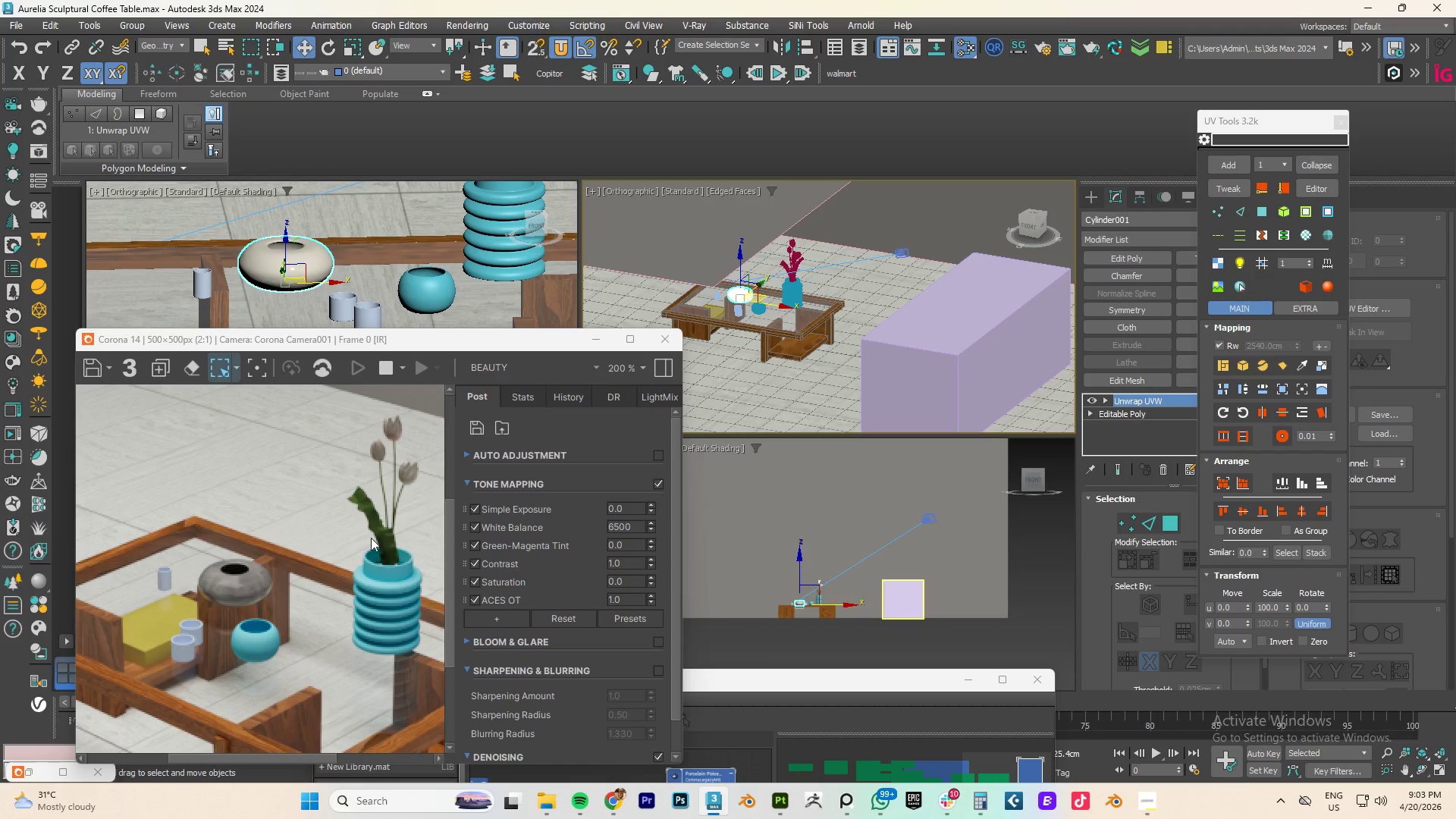 
wait(20.57)
 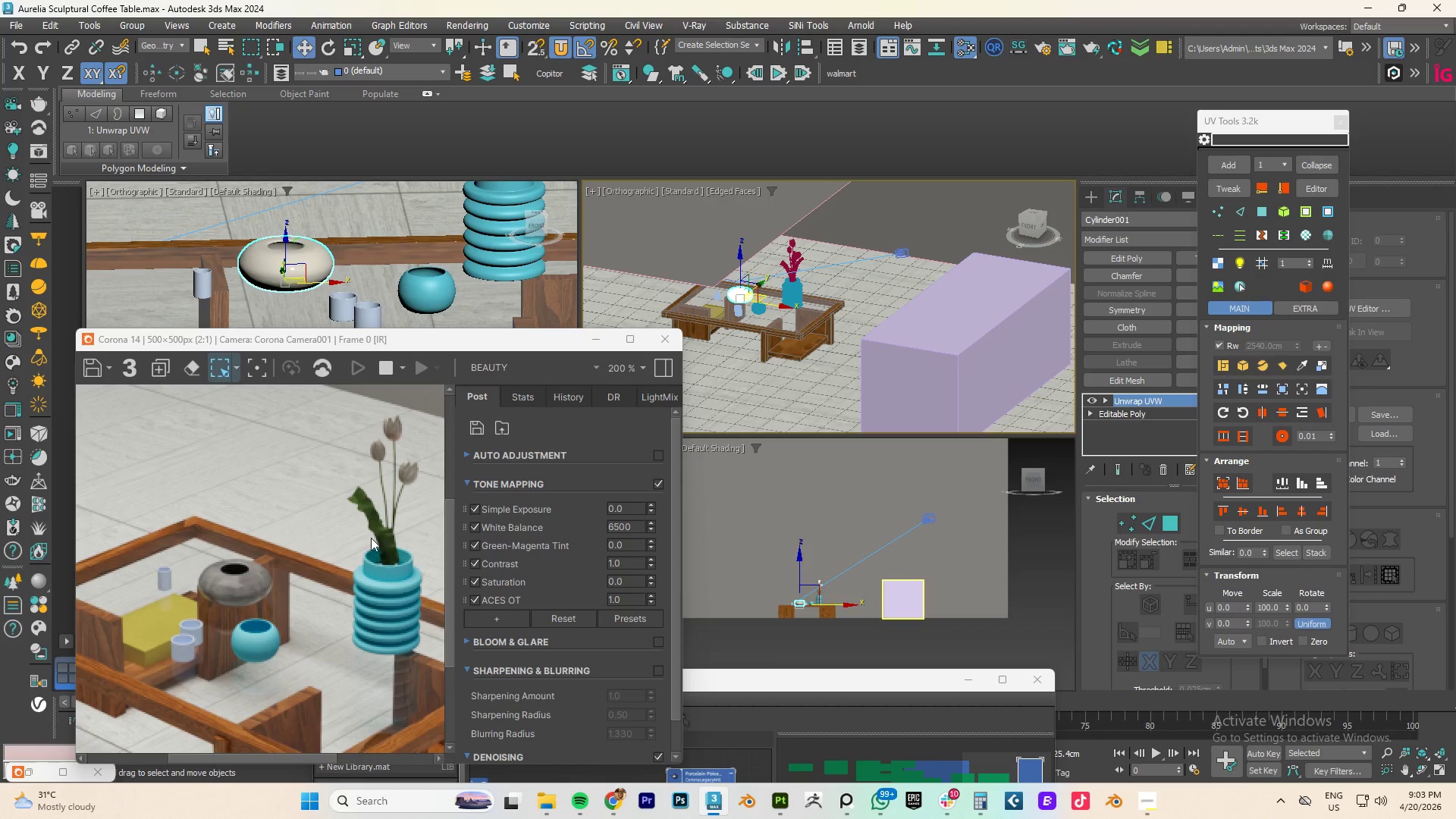 
left_click_drag(start_coordinate=[422, 343], to_coordinate=[443, 447])
 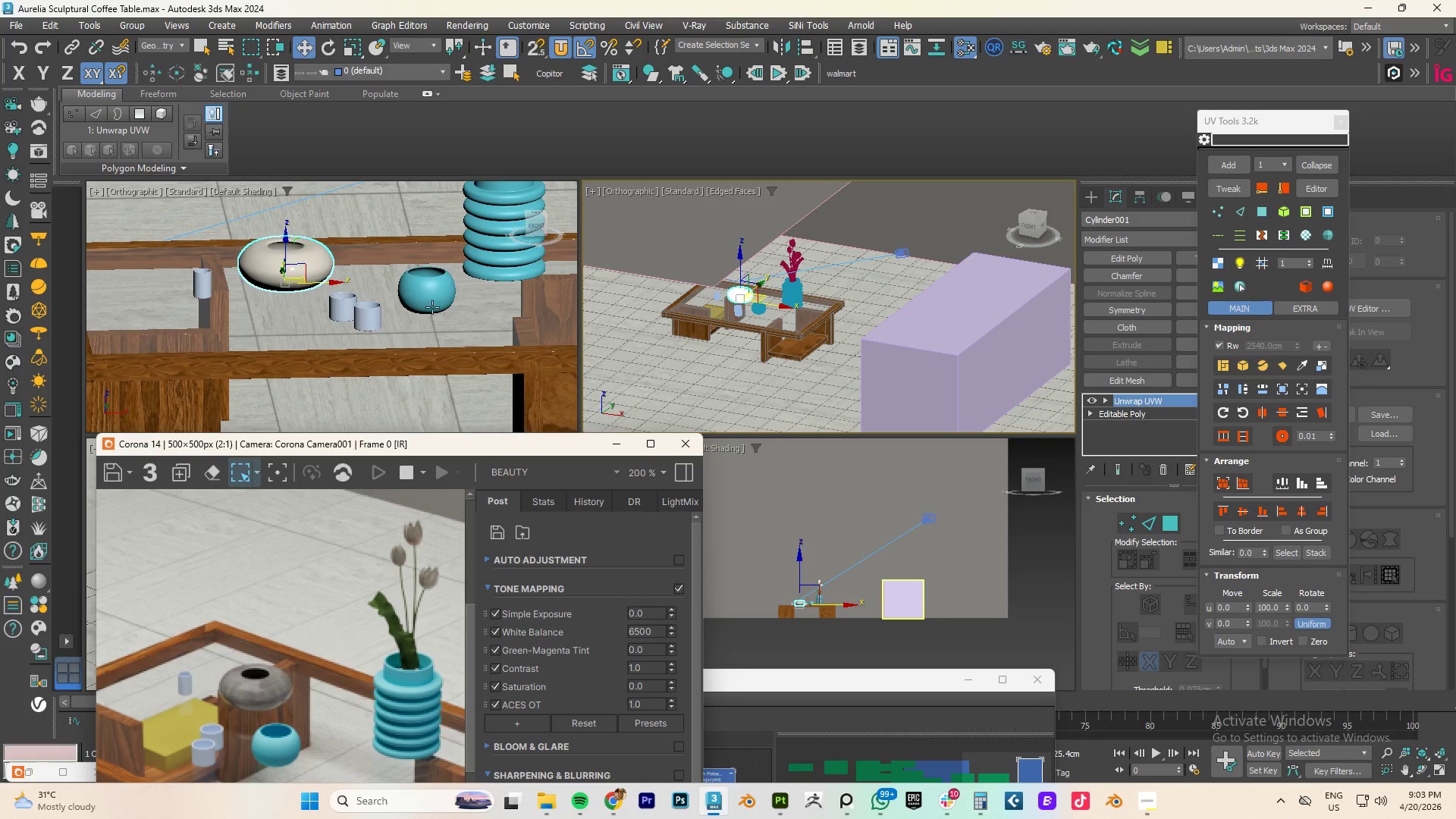 
left_click([432, 300])
 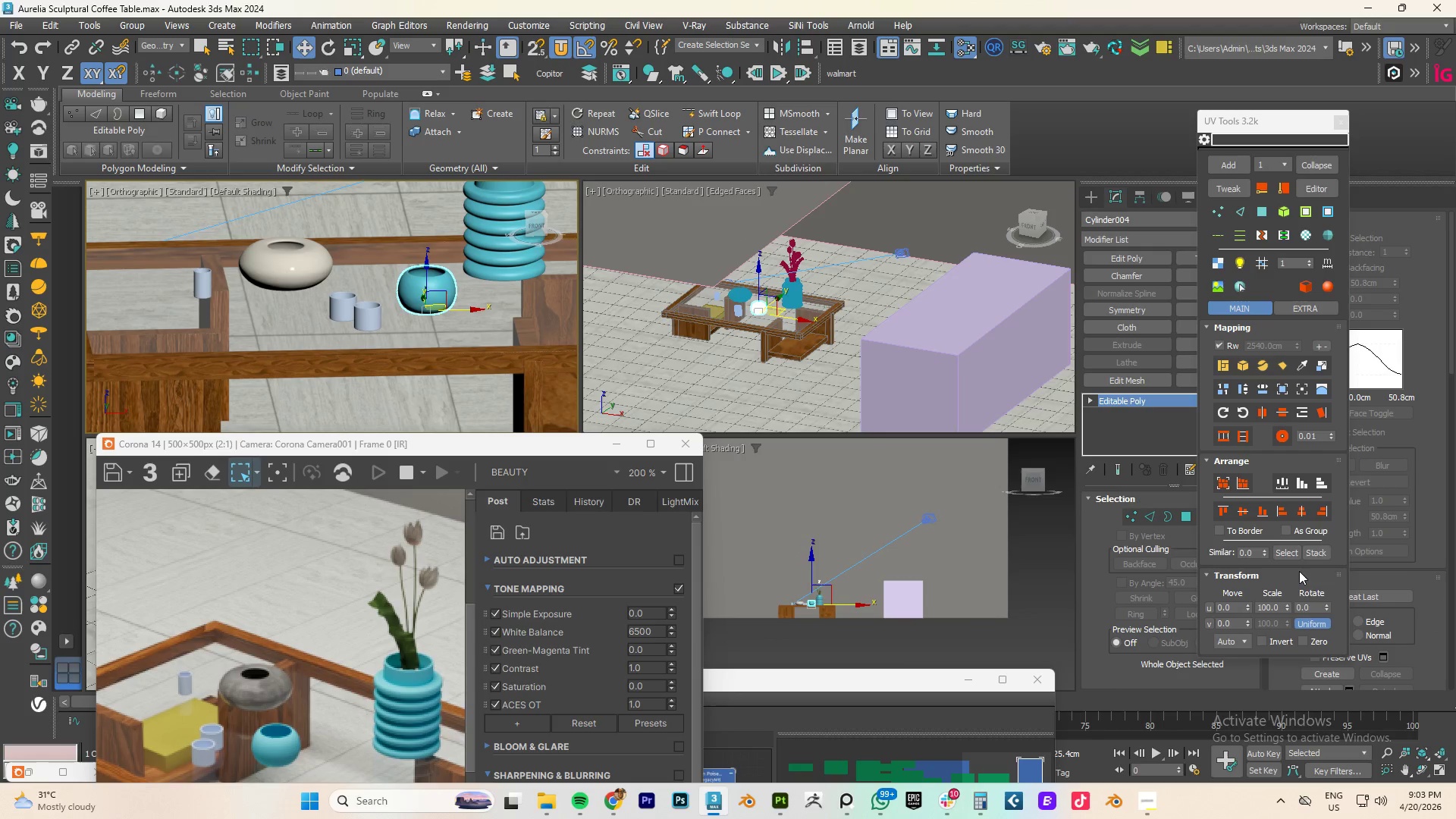 
wait(5.3)
 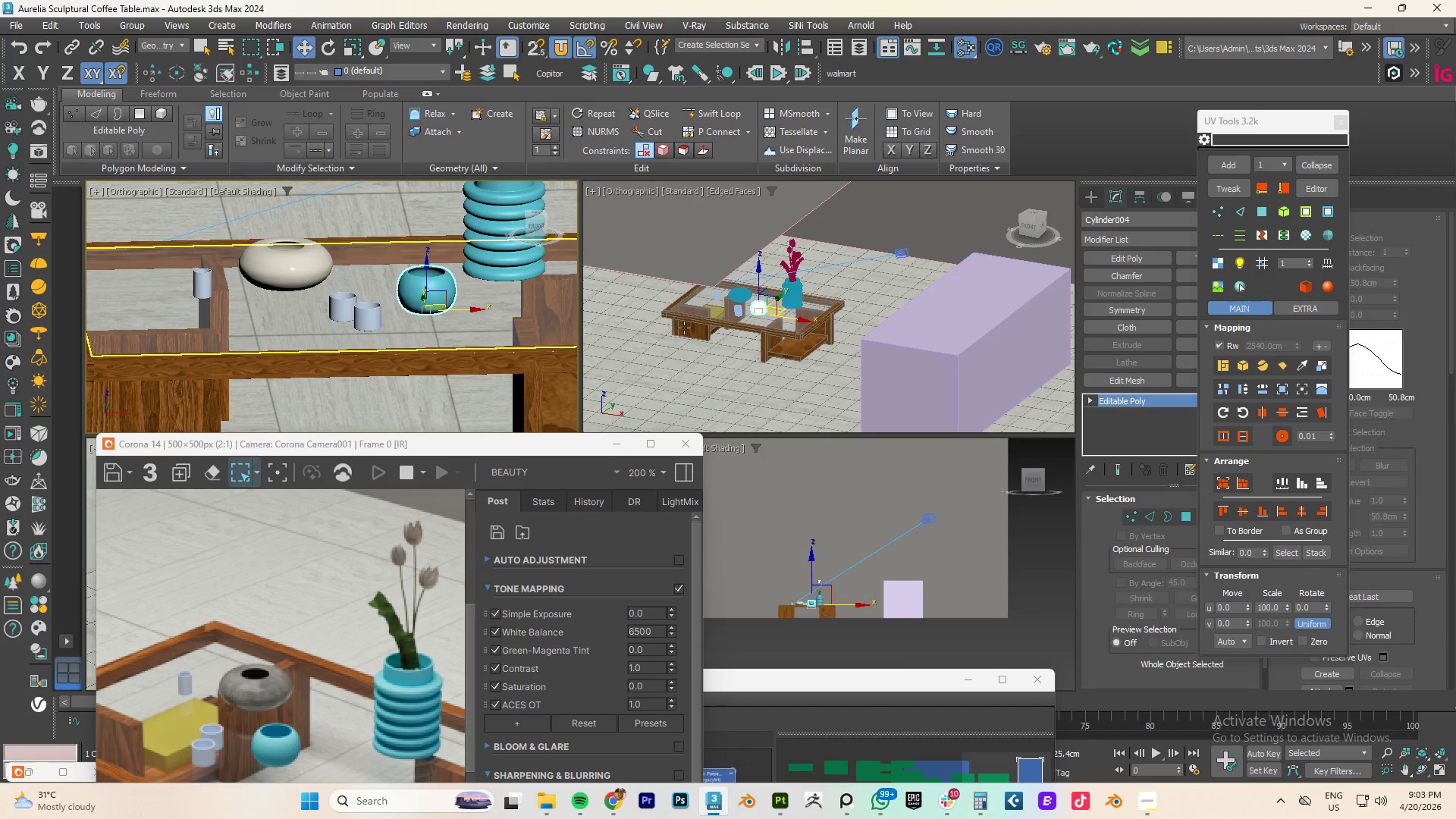 
left_click([1302, 361])
 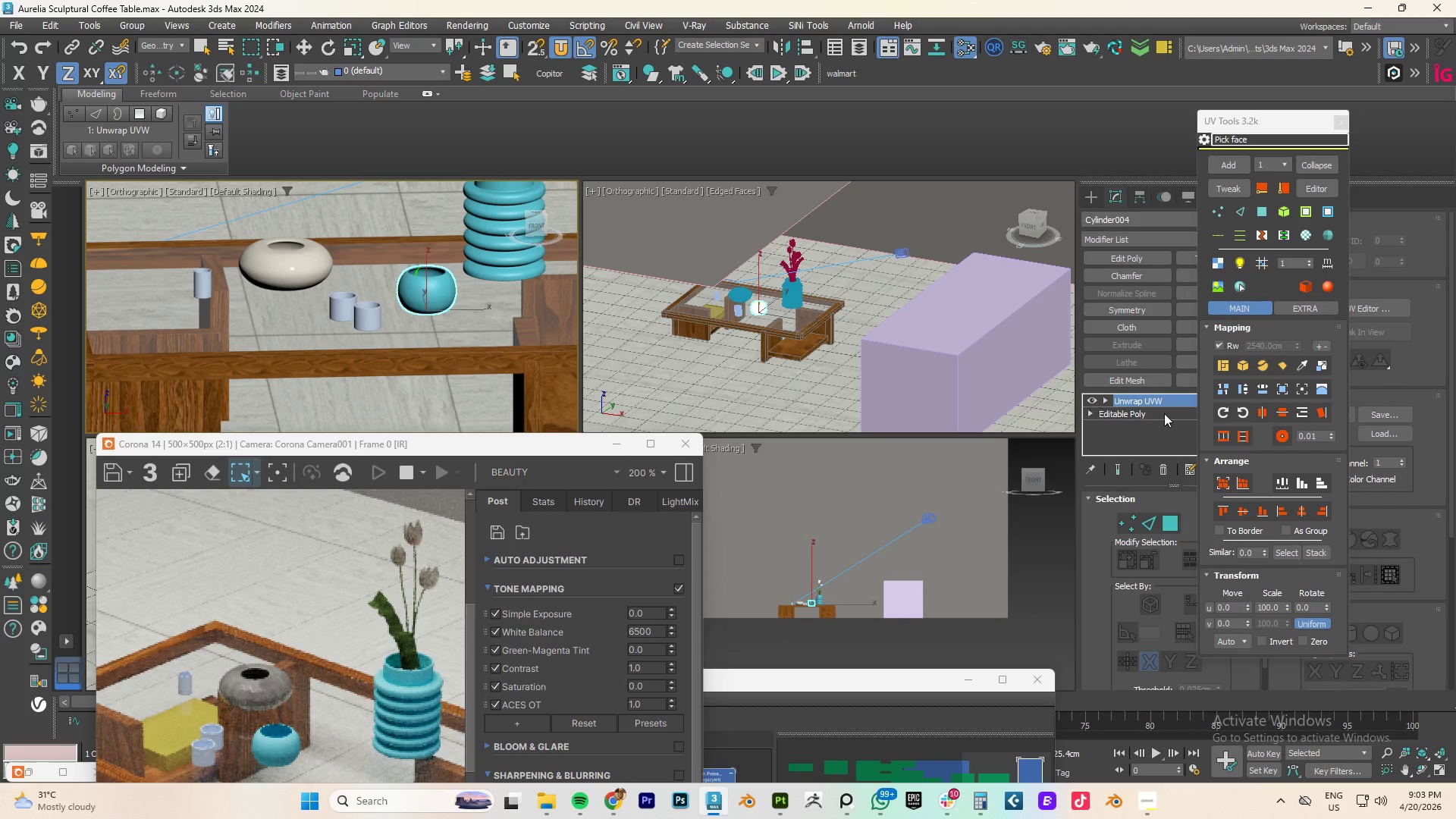 
left_click([1297, 362])
 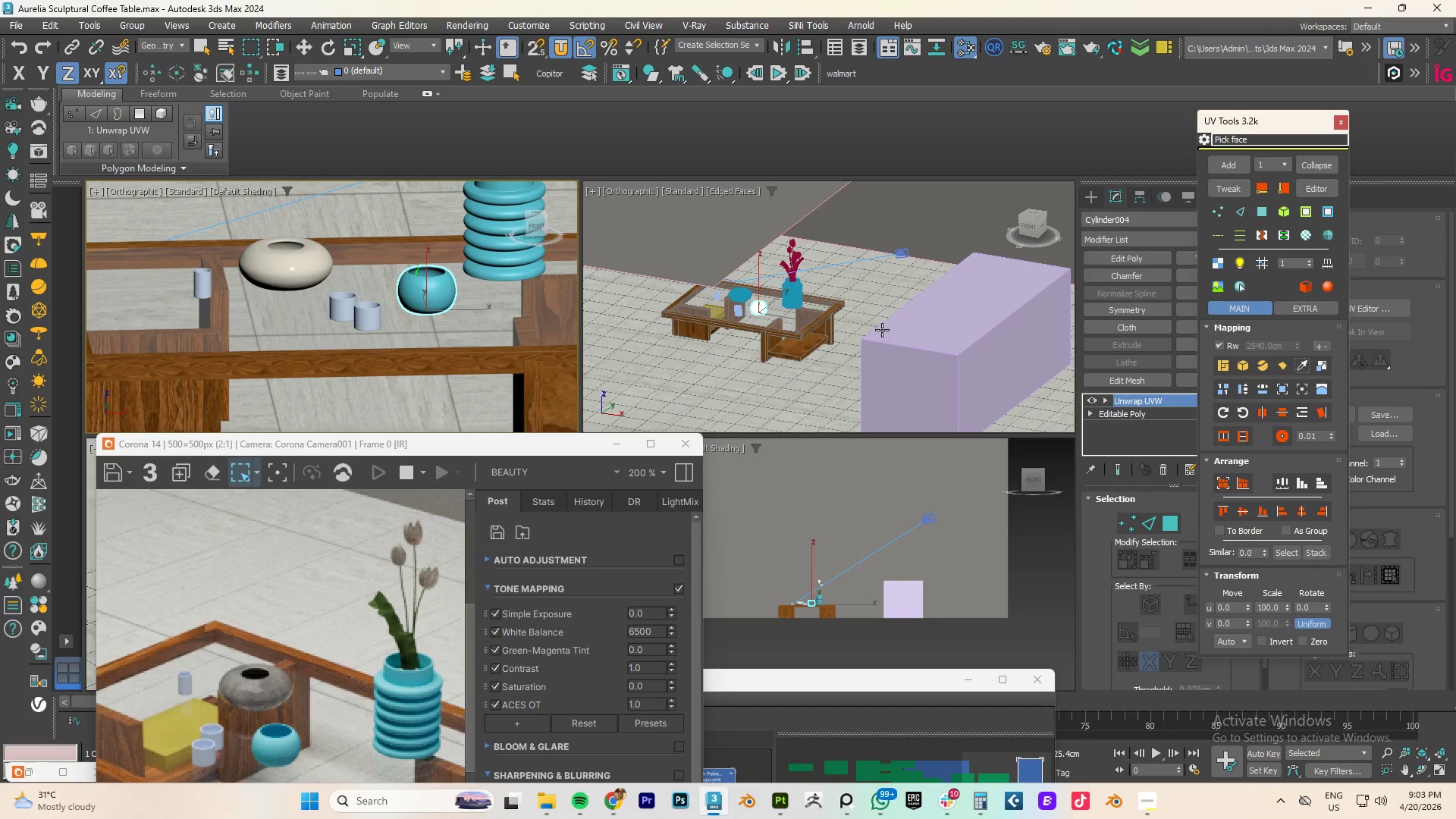 
left_click([759, 306])
 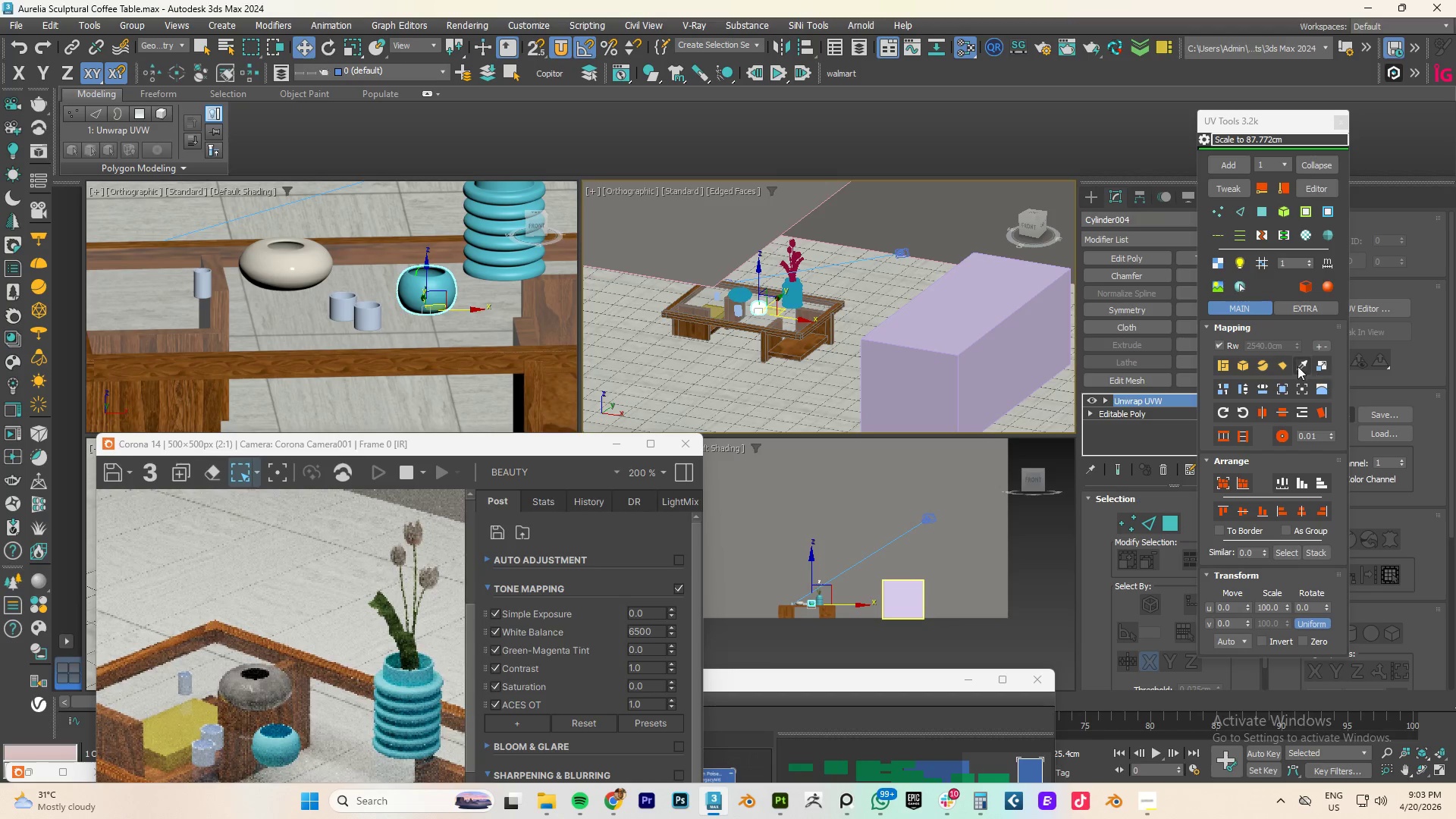 
left_click([1297, 365])
 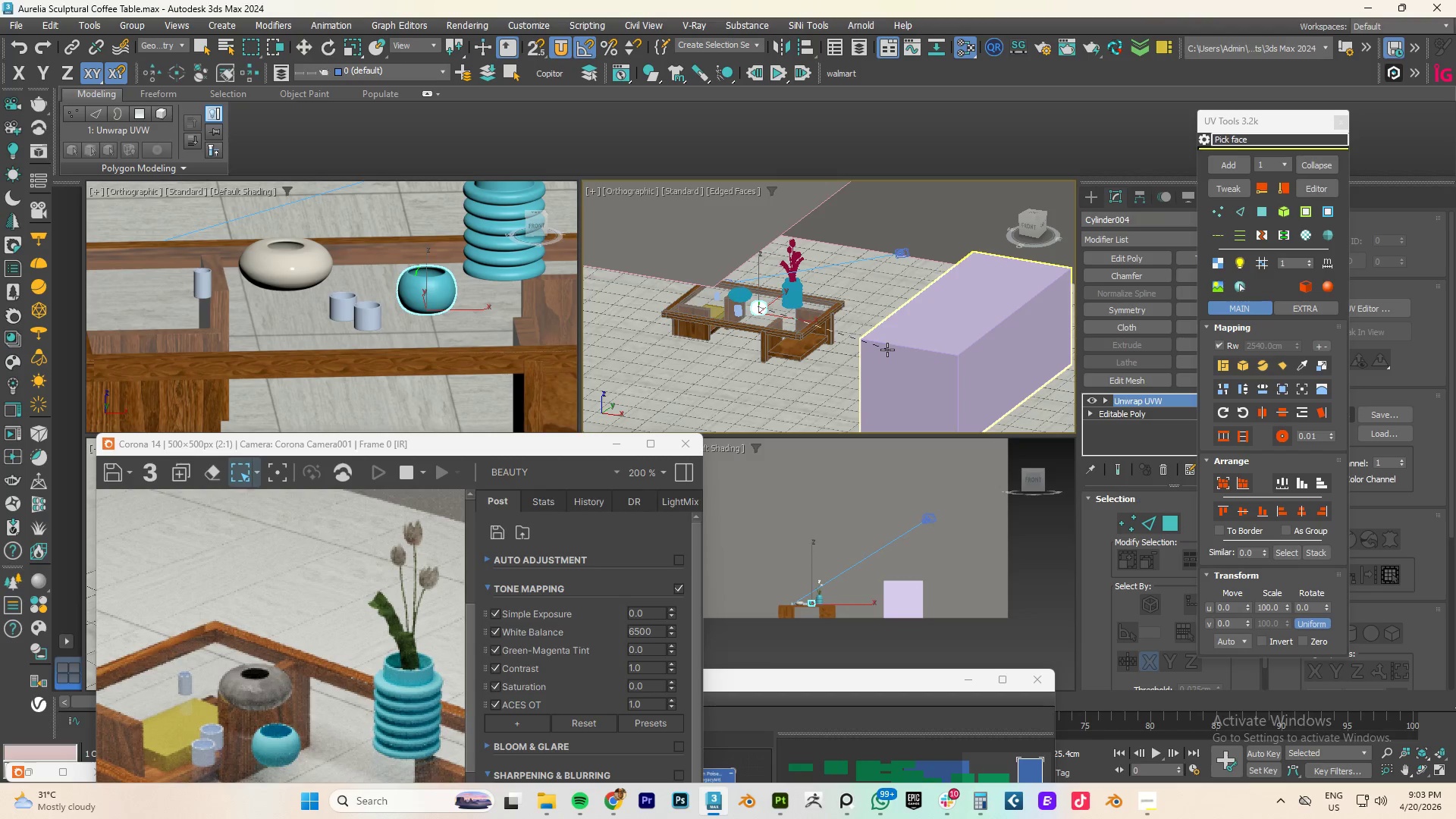 
left_click([906, 346])
 